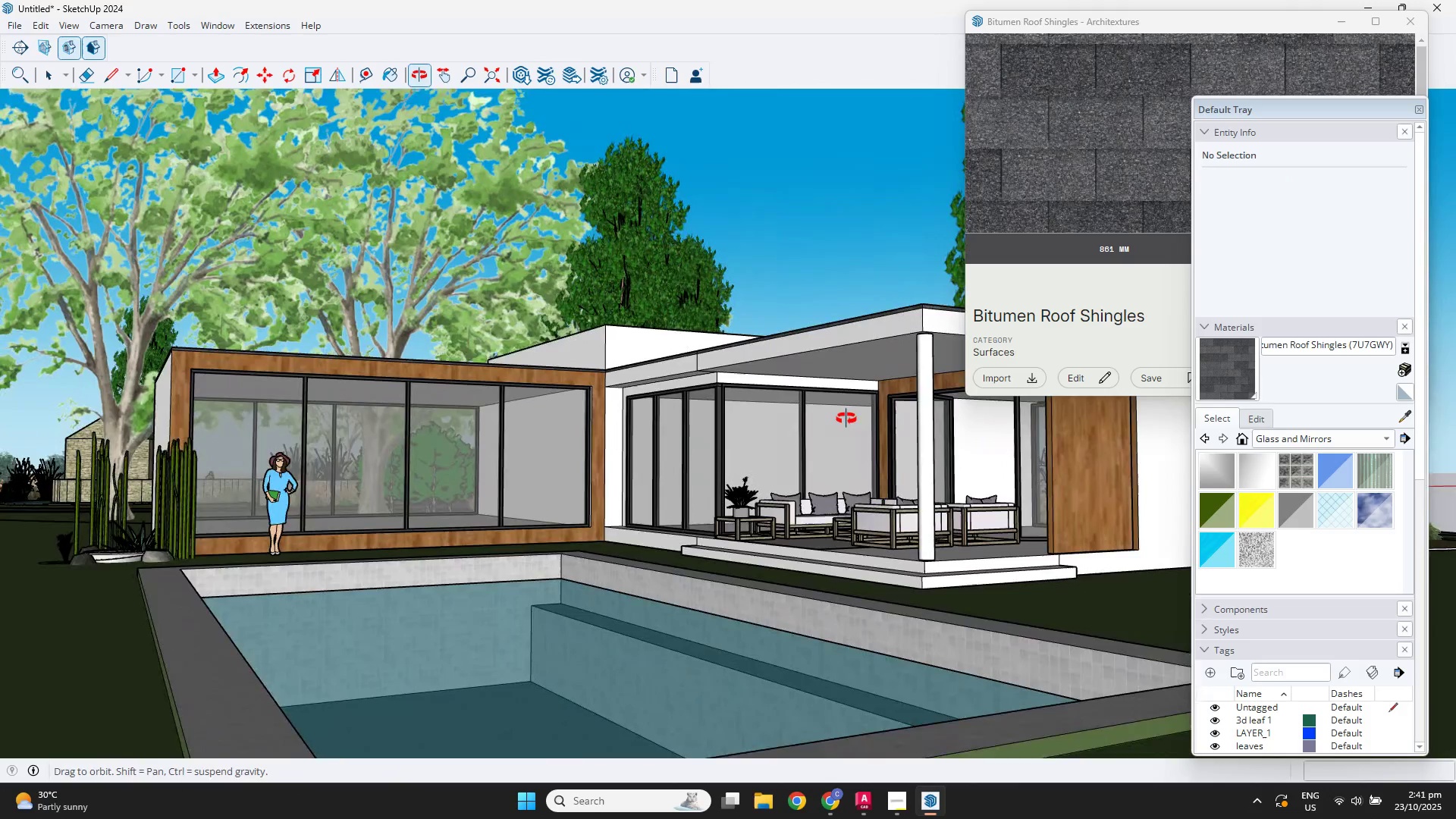 
hold_key(key=ShiftLeft, duration=0.87)
 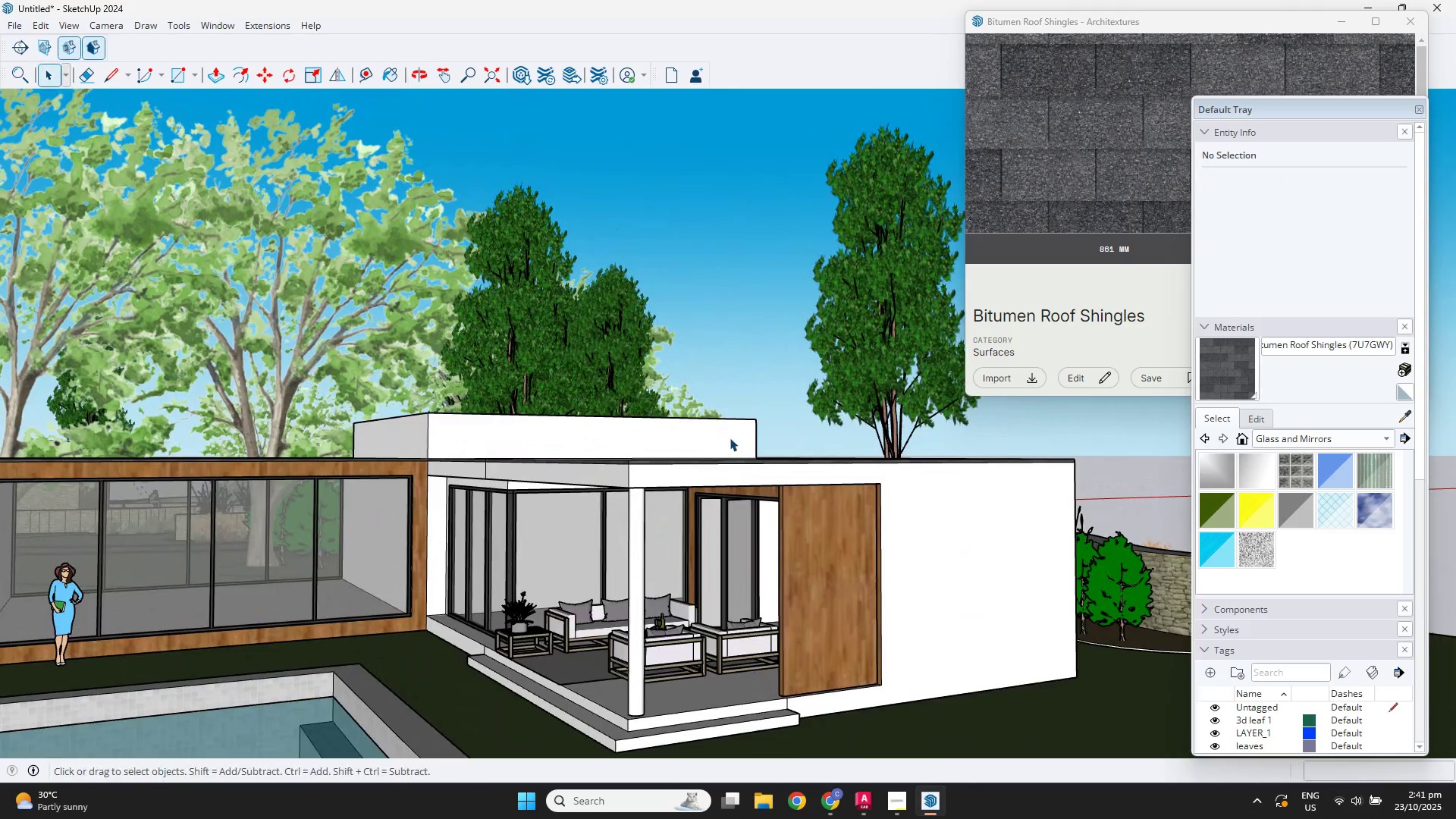 
scroll: coordinate [627, 475], scroll_direction: up, amount: 9.0
 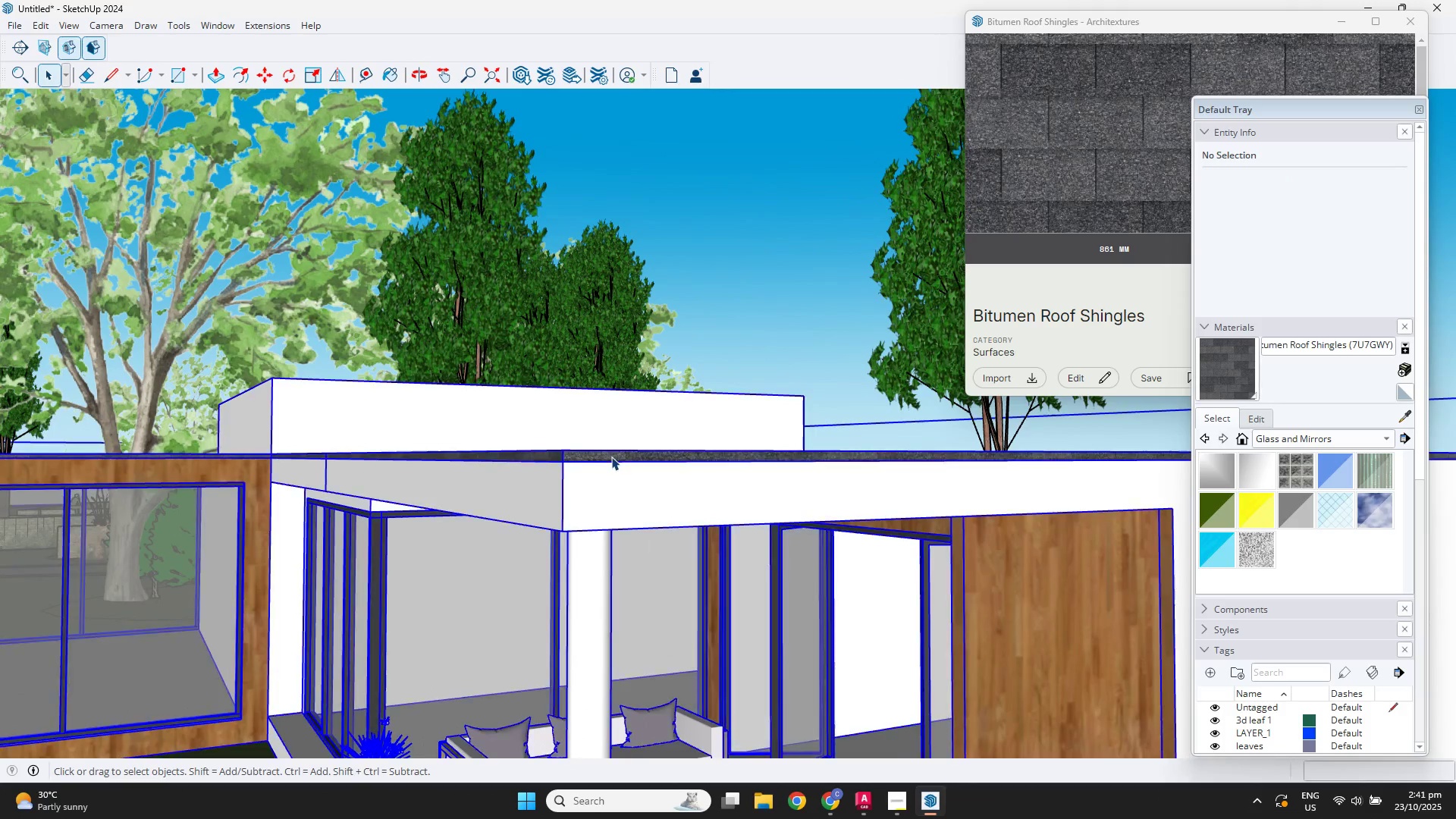 
double_click([615, 456])
 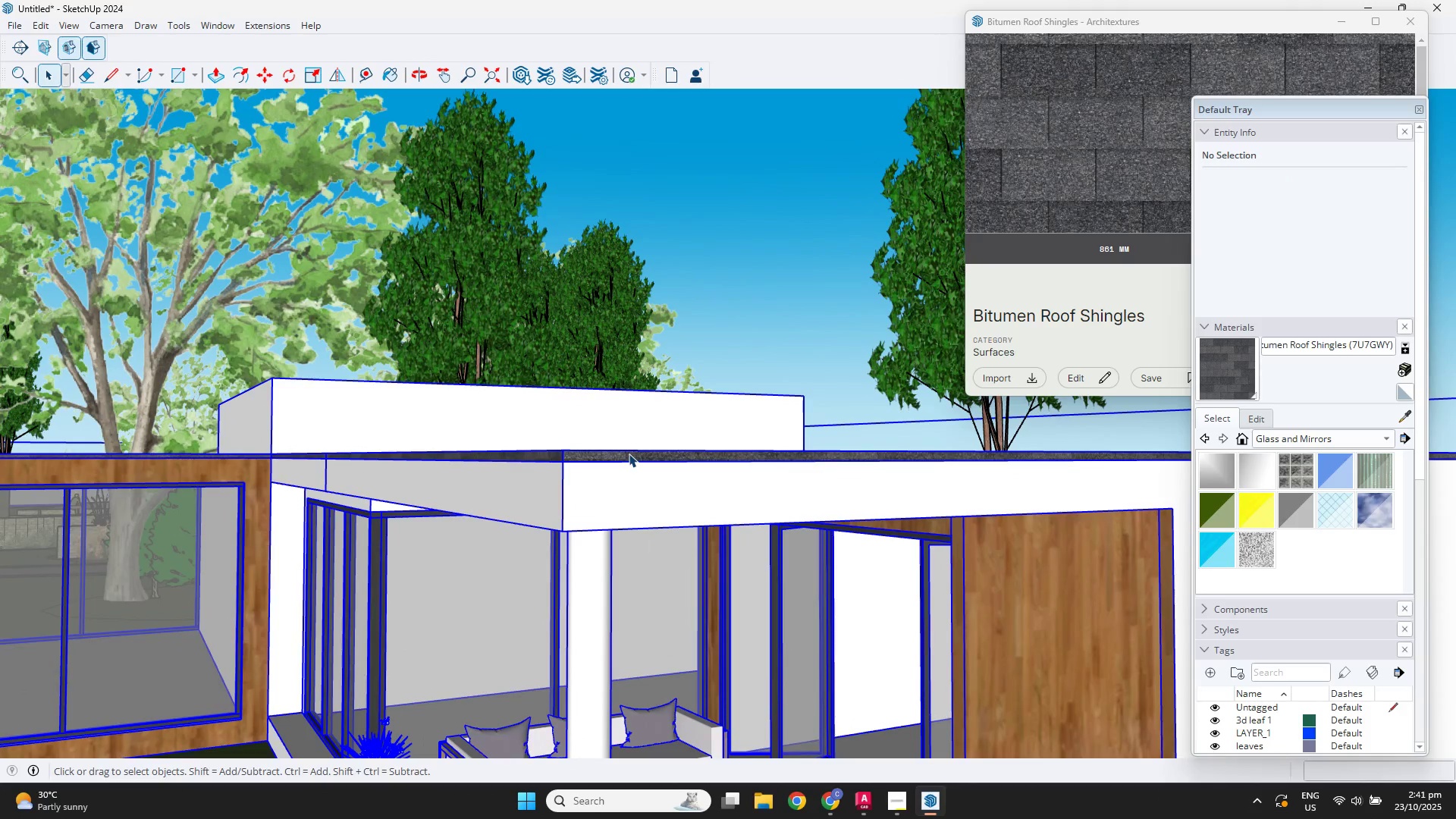 
triple_click([629, 453])
 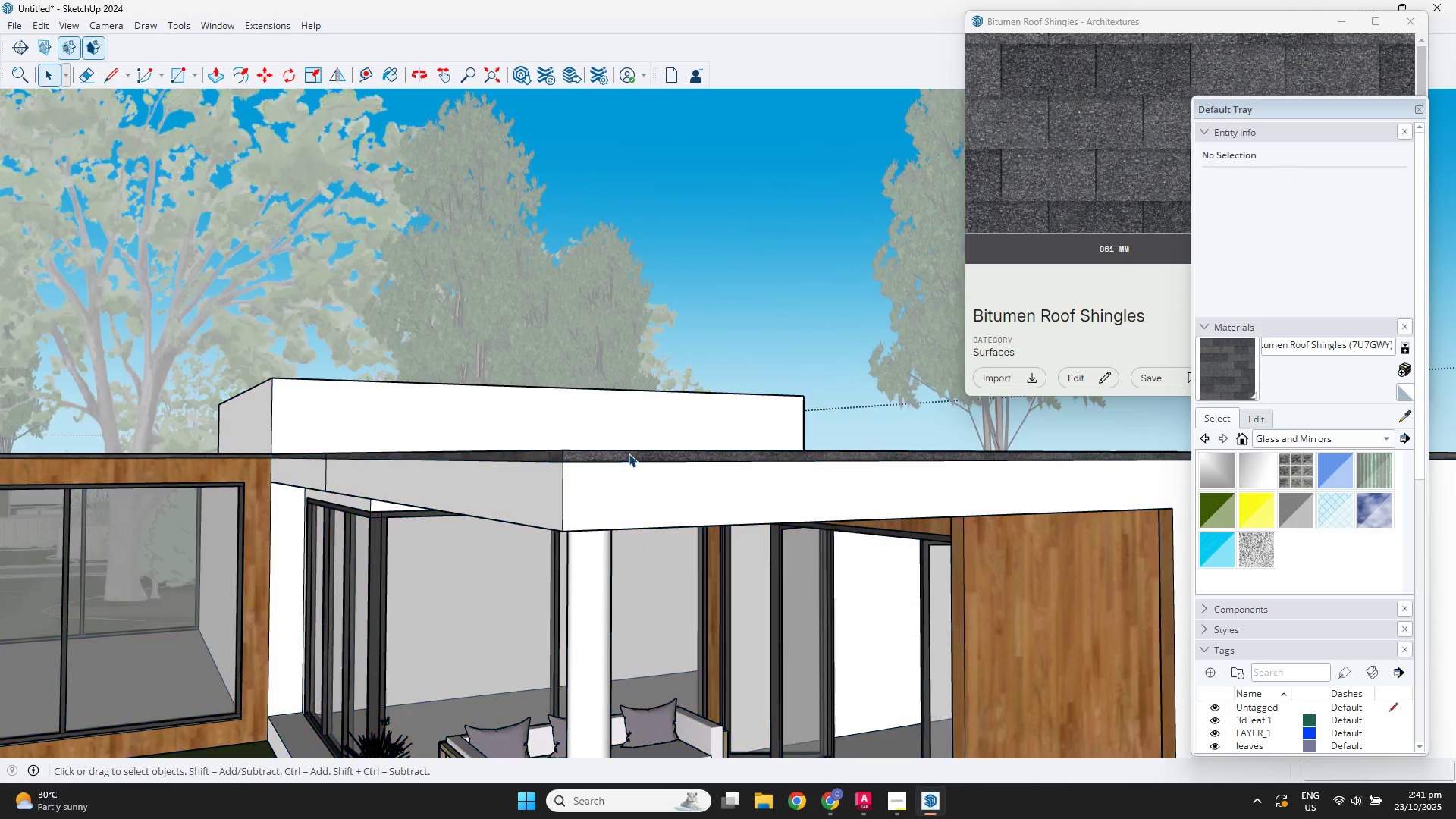 
triple_click([629, 453])
 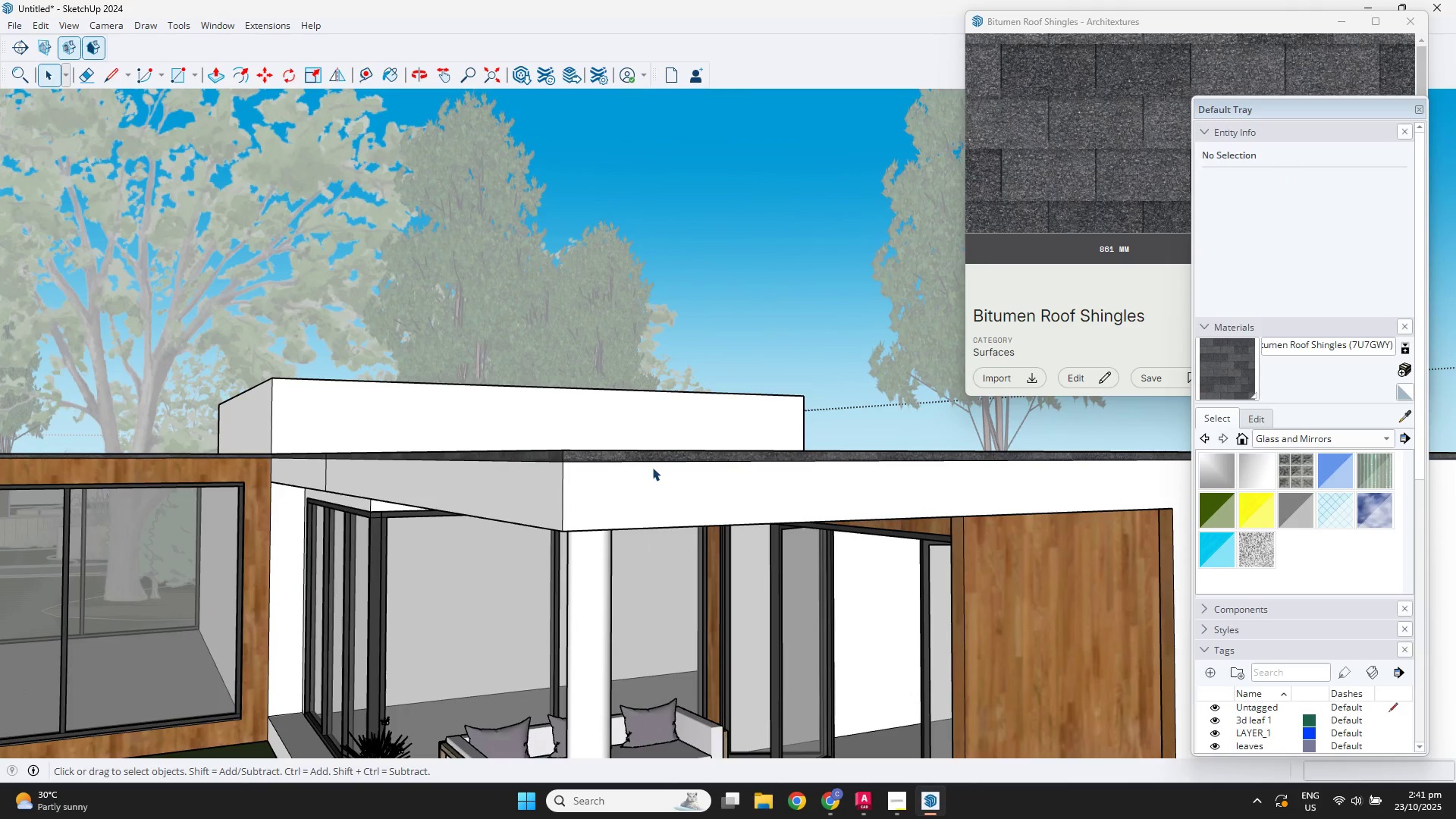 
triple_click([652, 467])
 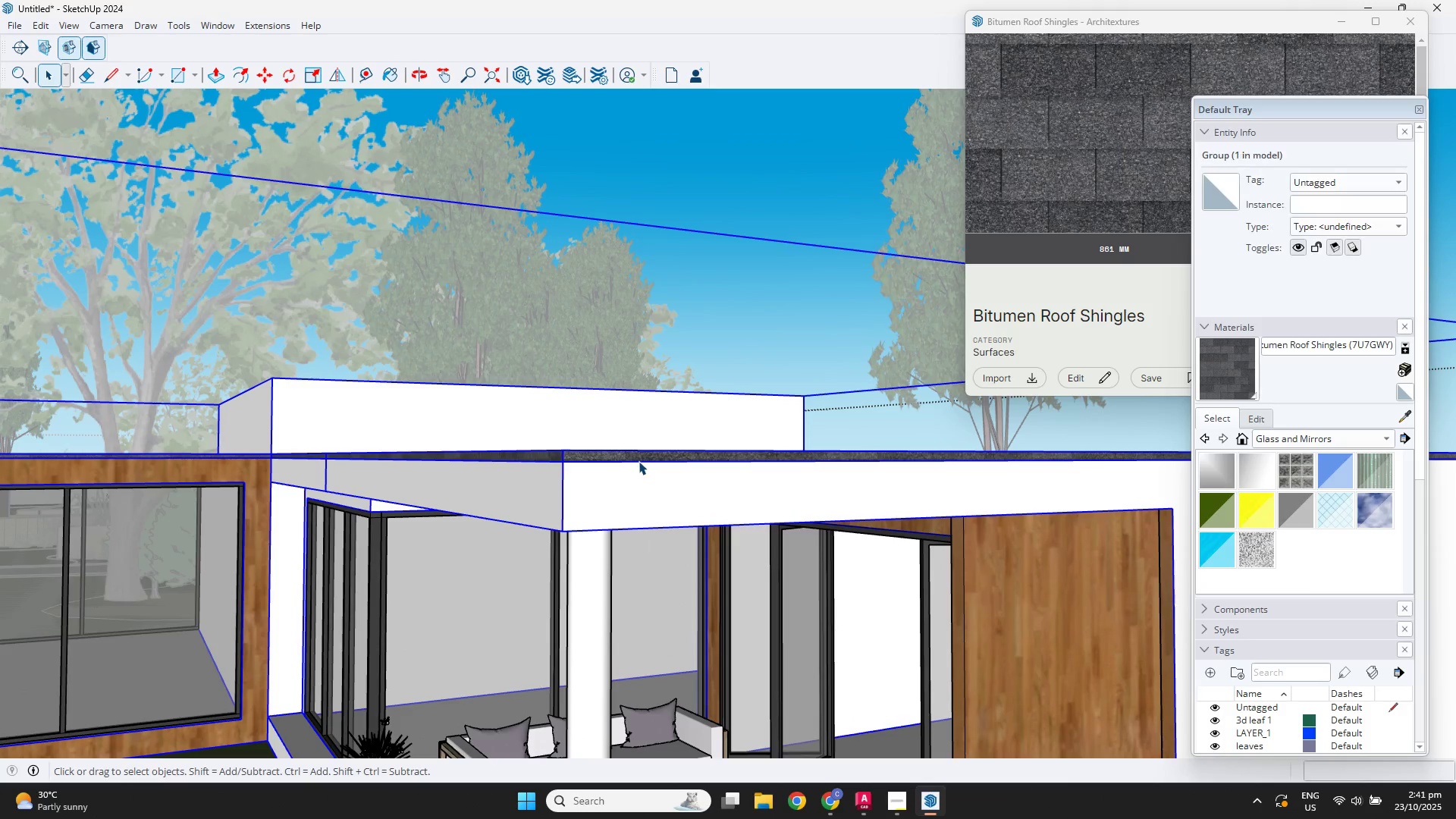 
double_click([639, 461])
 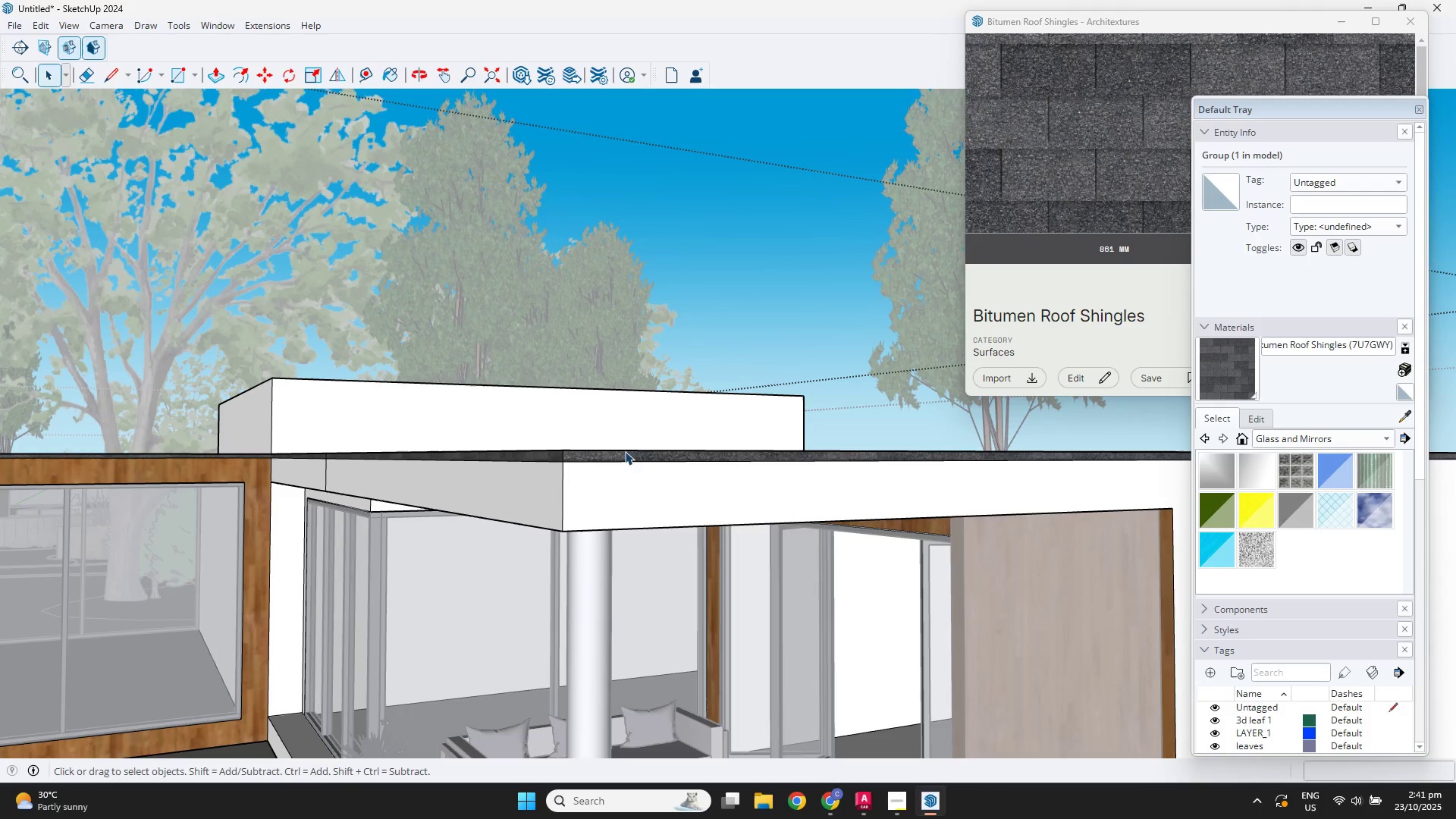 
triple_click([625, 451])
 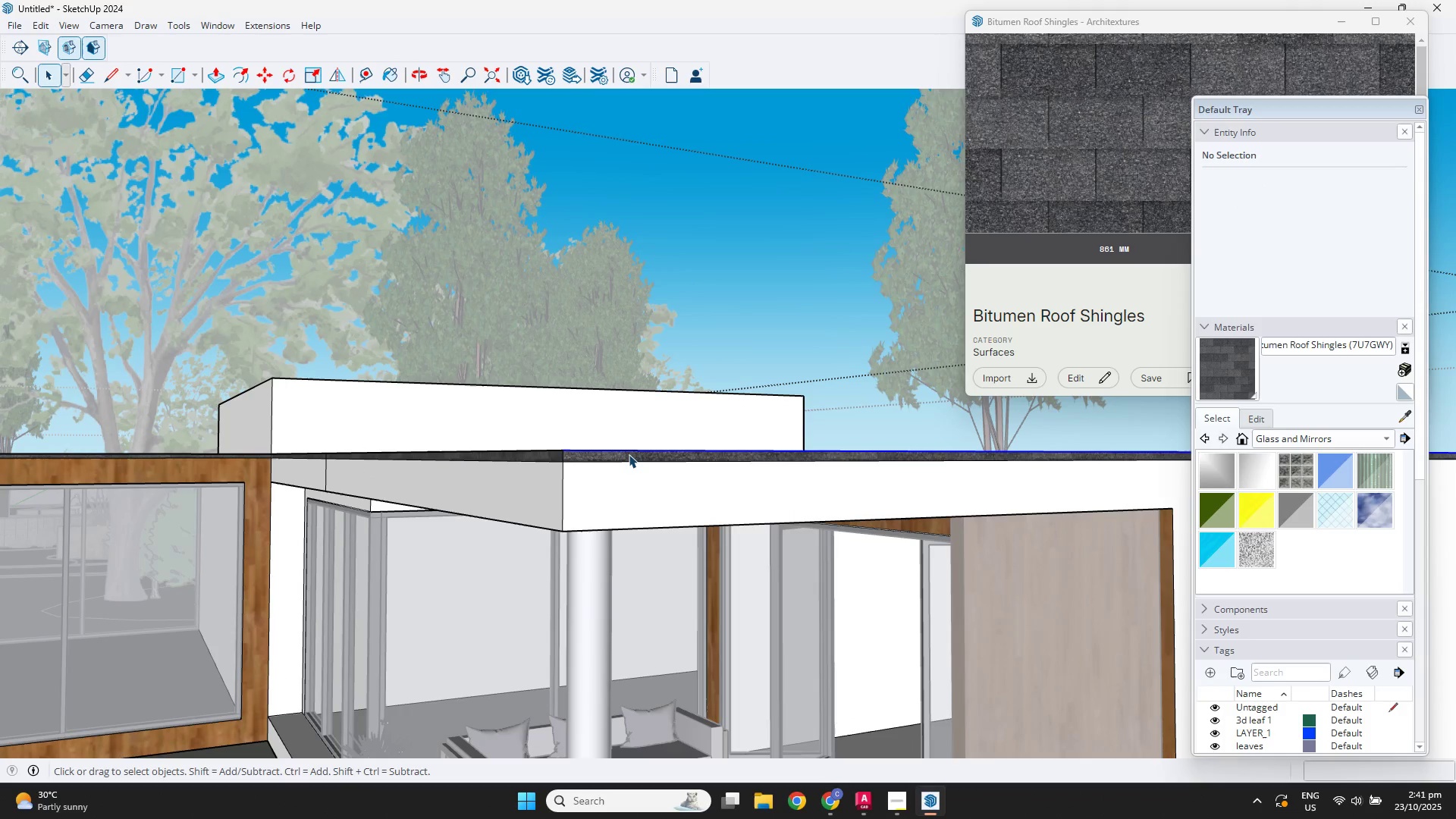 
triple_click([629, 454])
 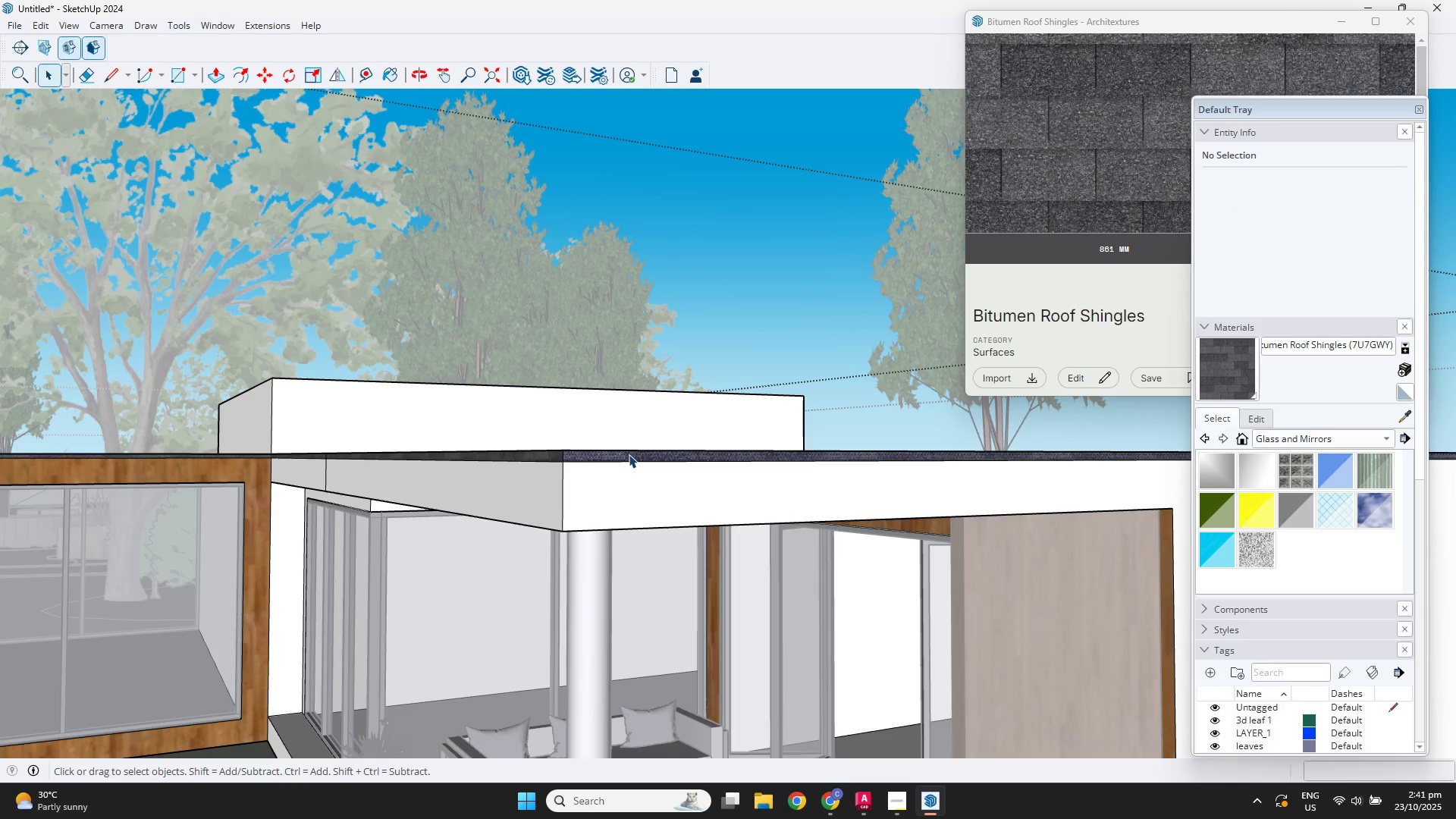 
triple_click([629, 454])
 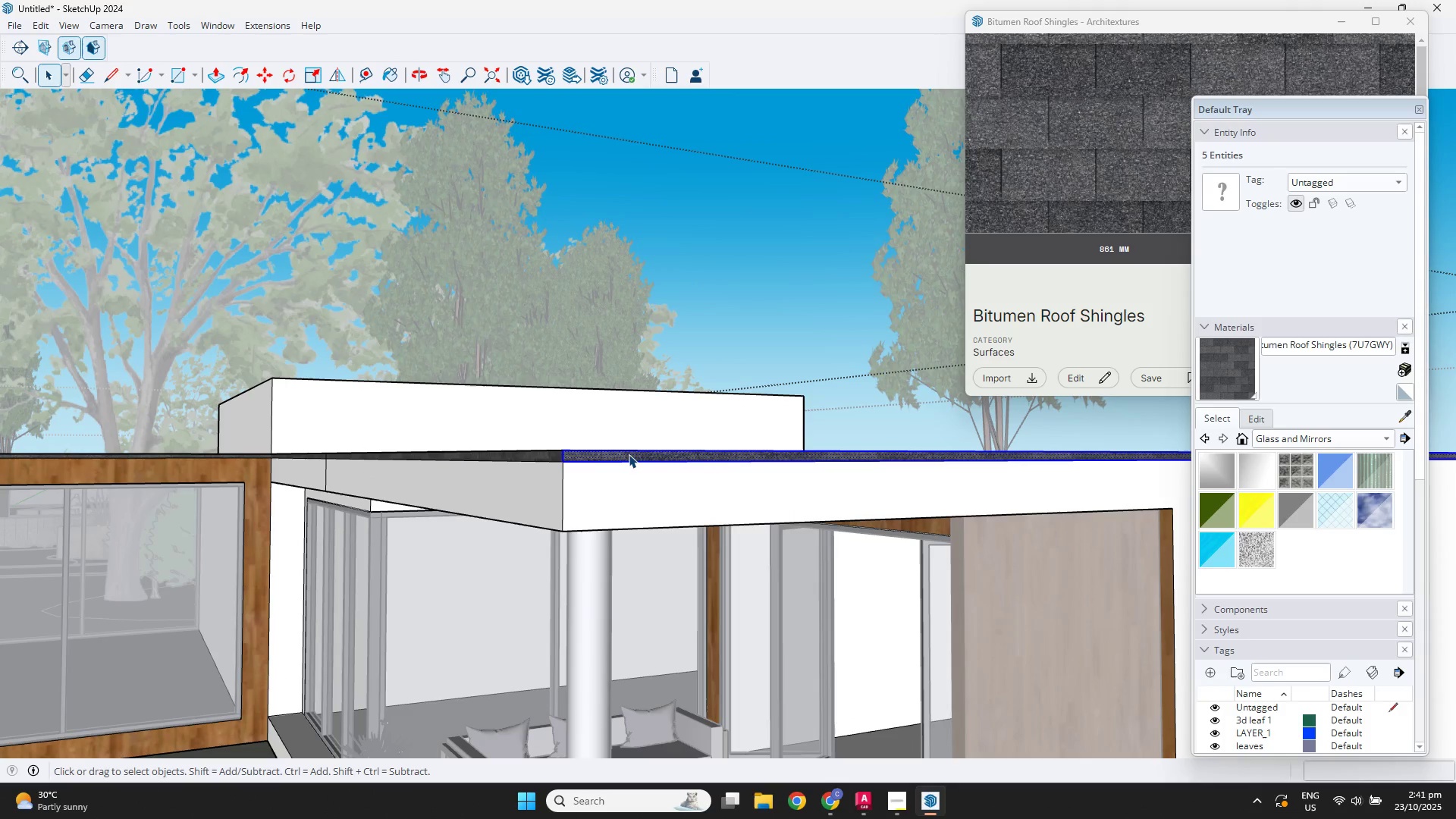 
key(P)
 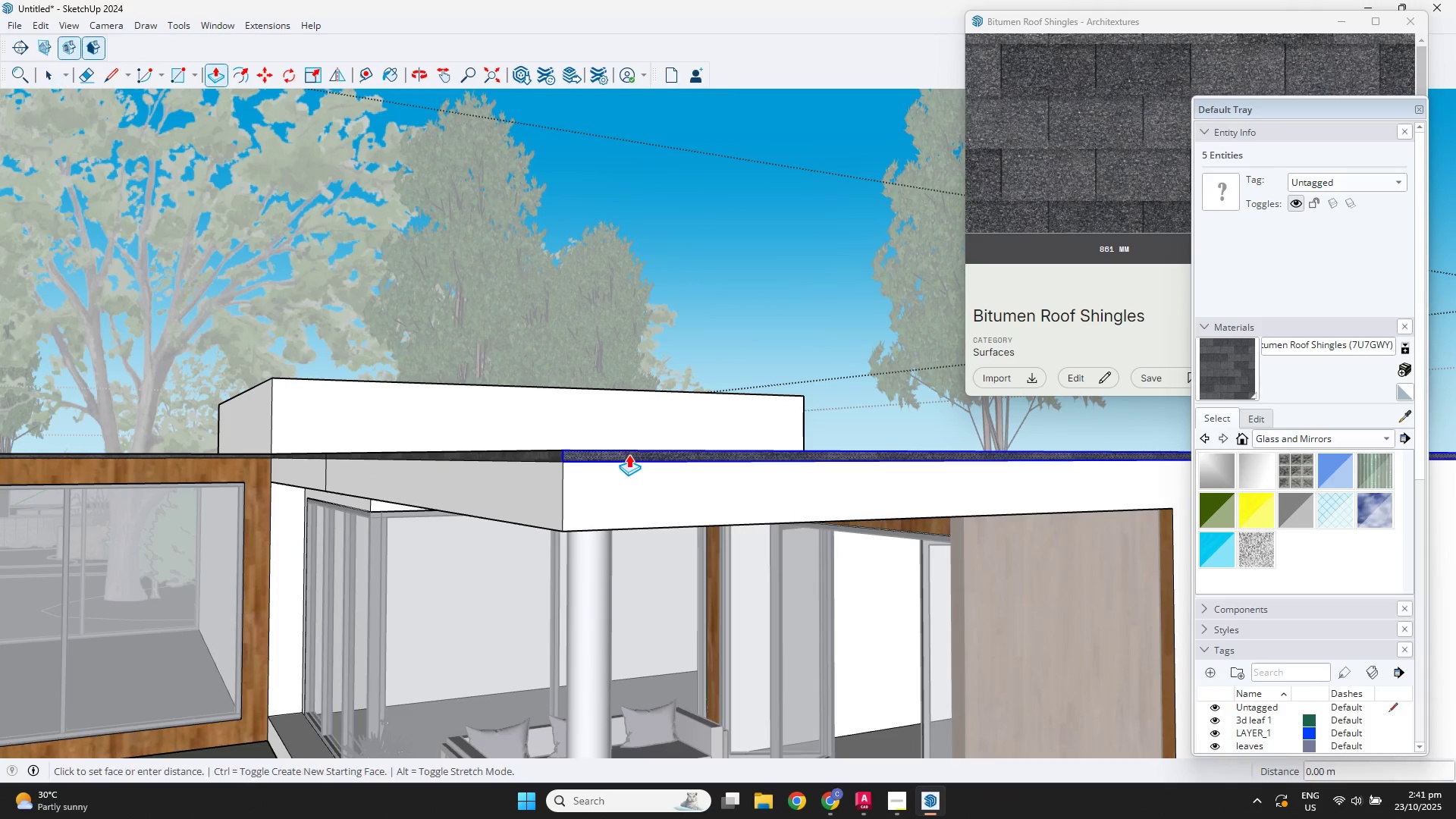 
left_click([629, 454])
 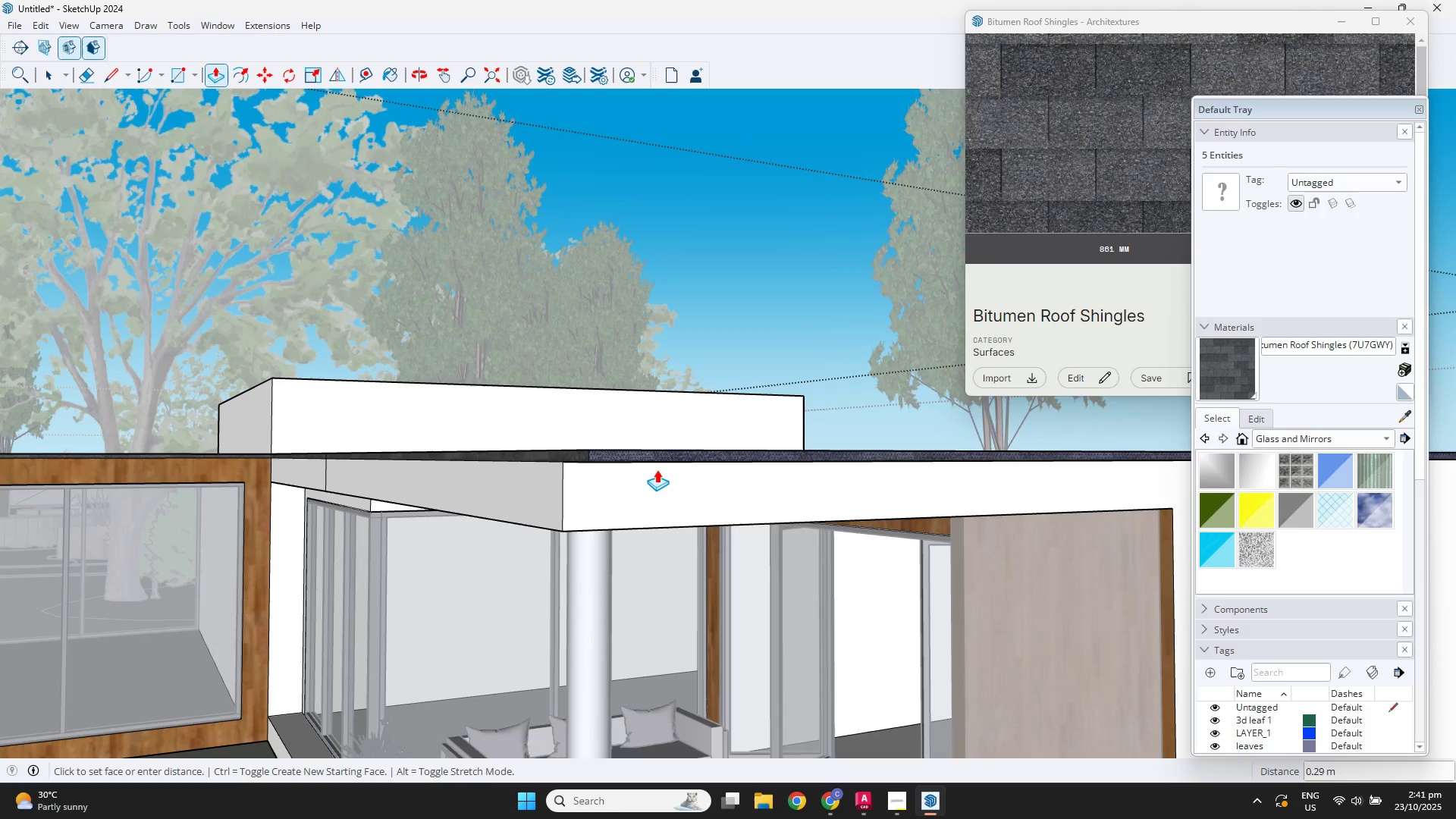 
key(NumpadDecimal)
 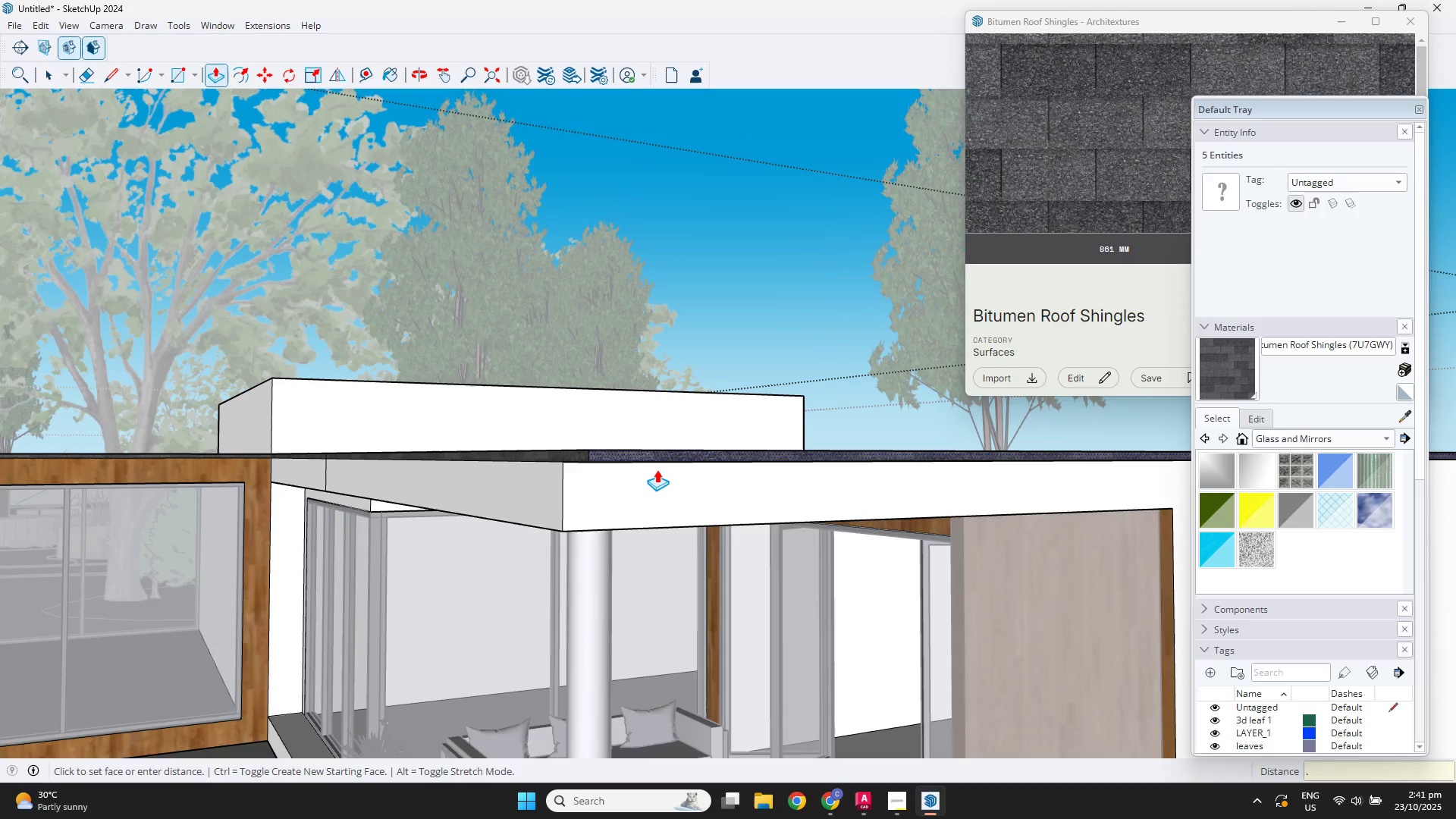 
key(Numpad1)
 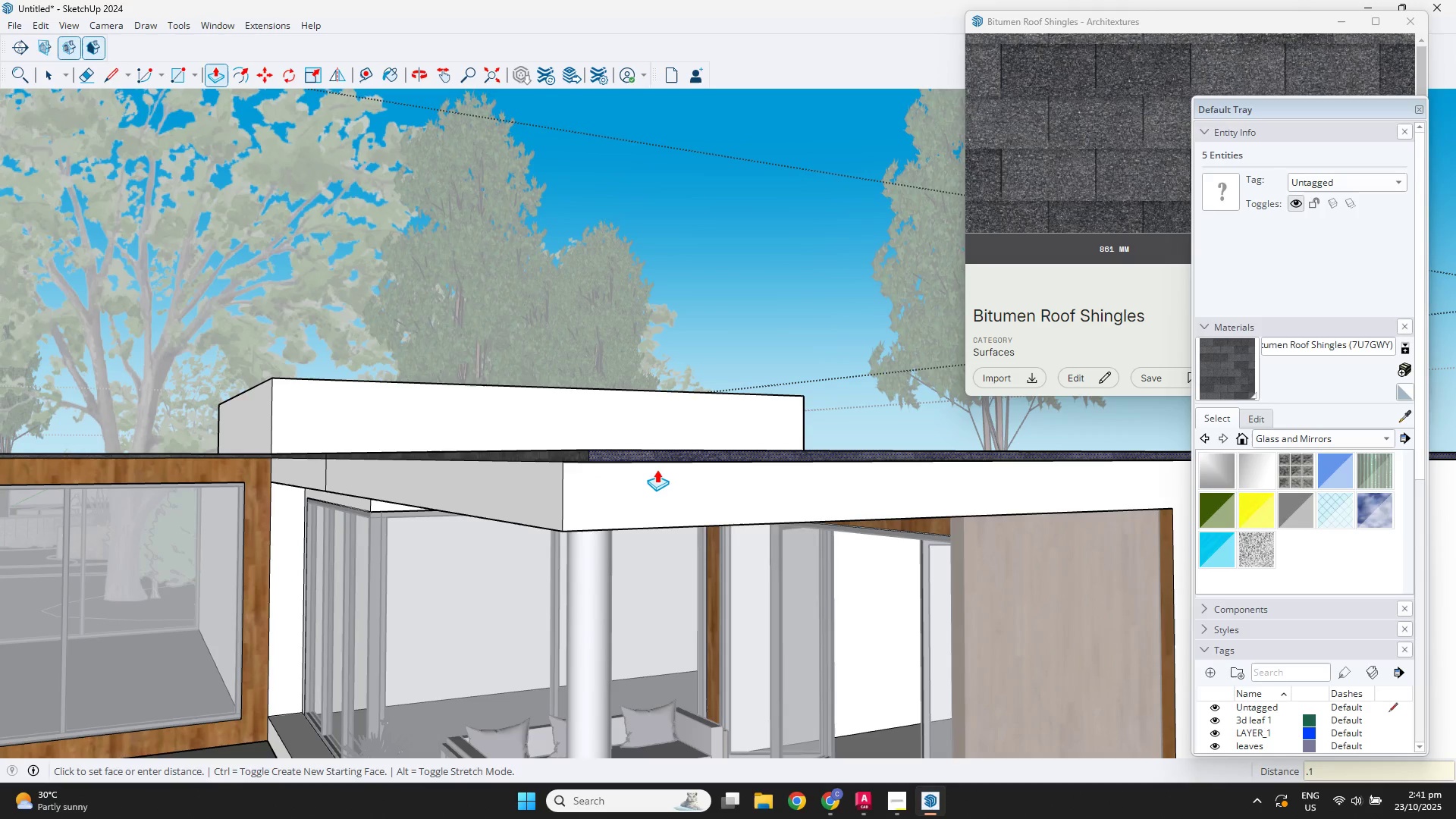 
key(NumpadEnter)
 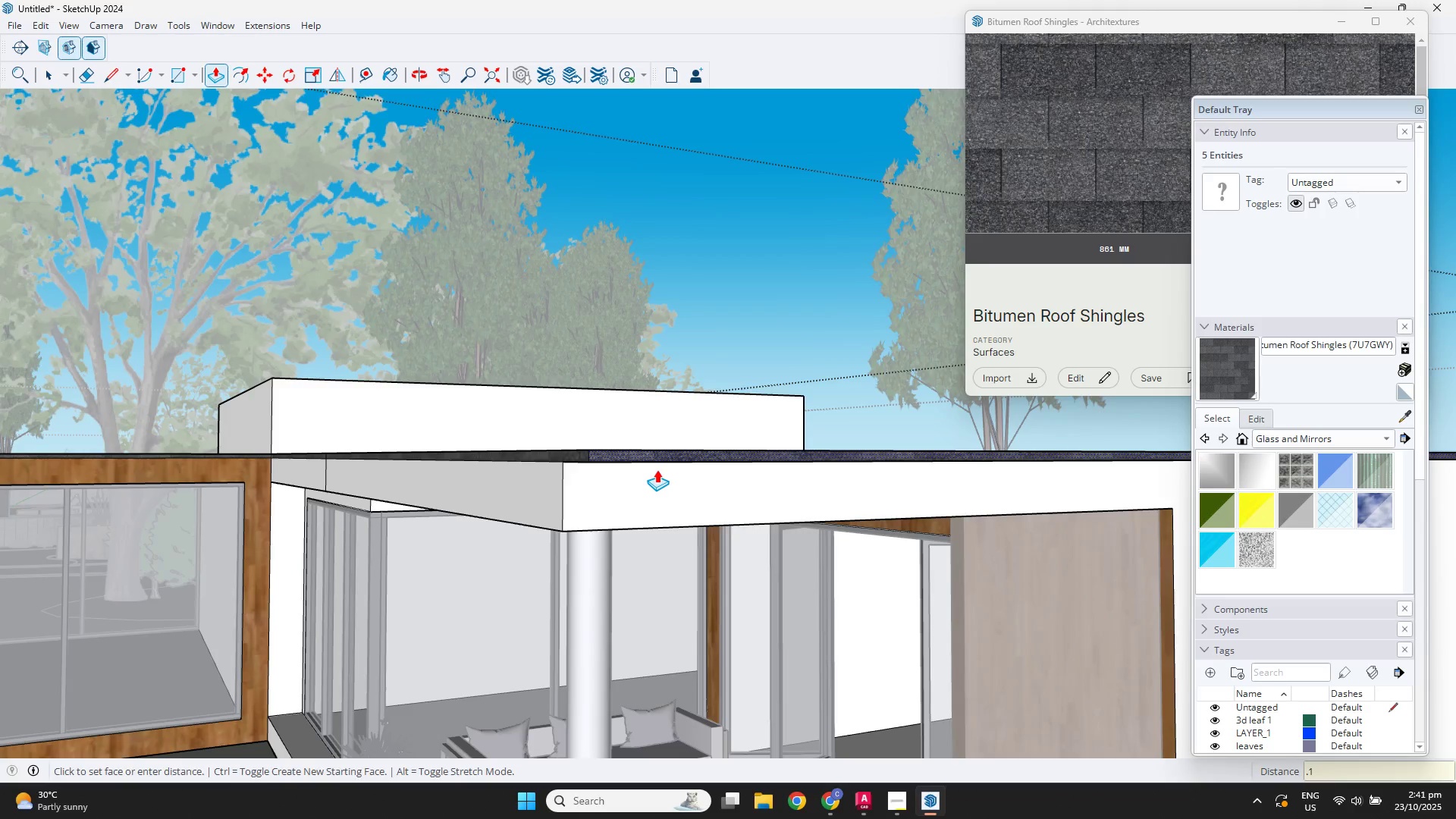 
scroll: coordinate [657, 469], scroll_direction: down, amount: 2.0
 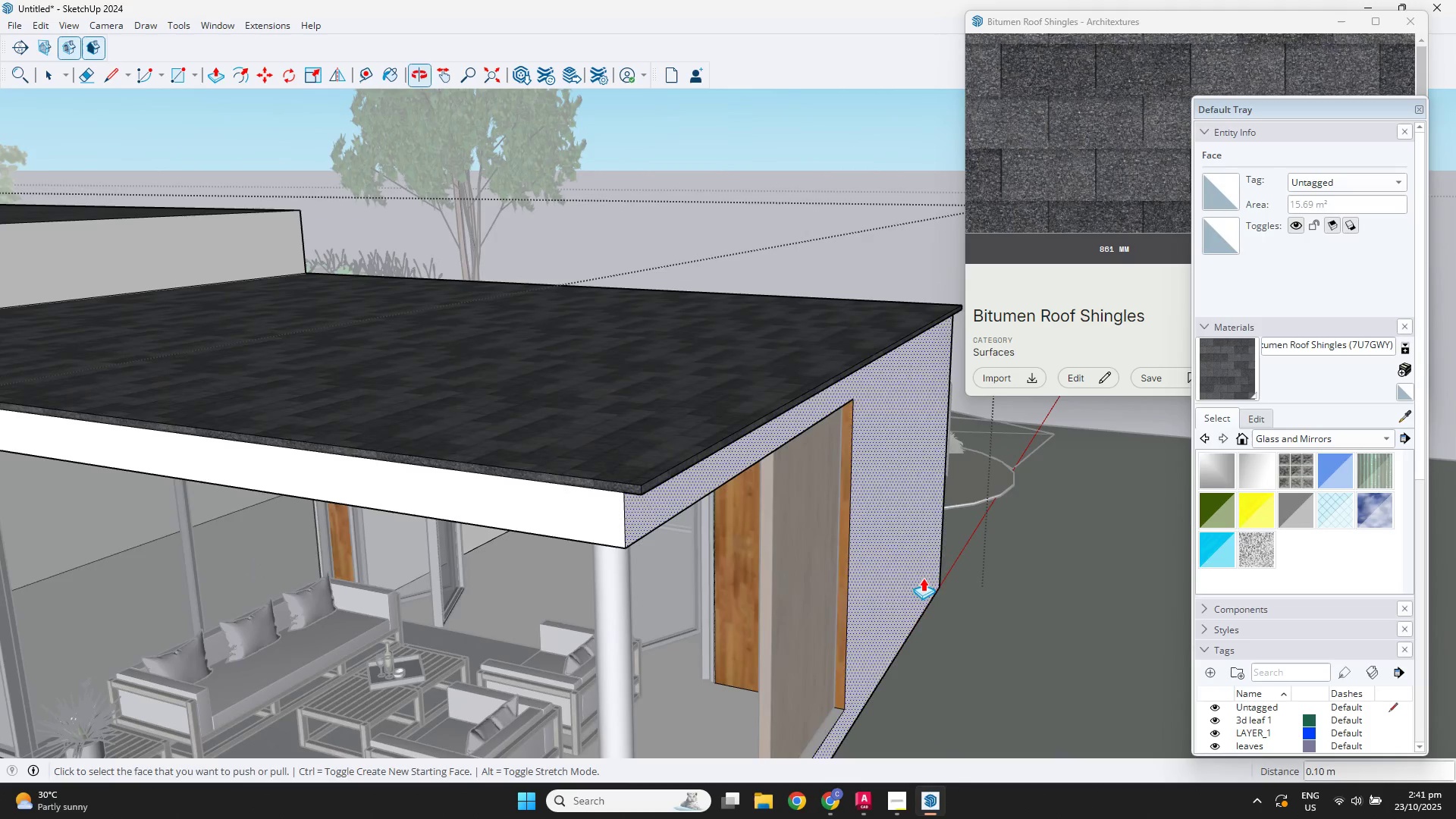 
scroll: coordinate [557, 493], scroll_direction: up, amount: 4.0
 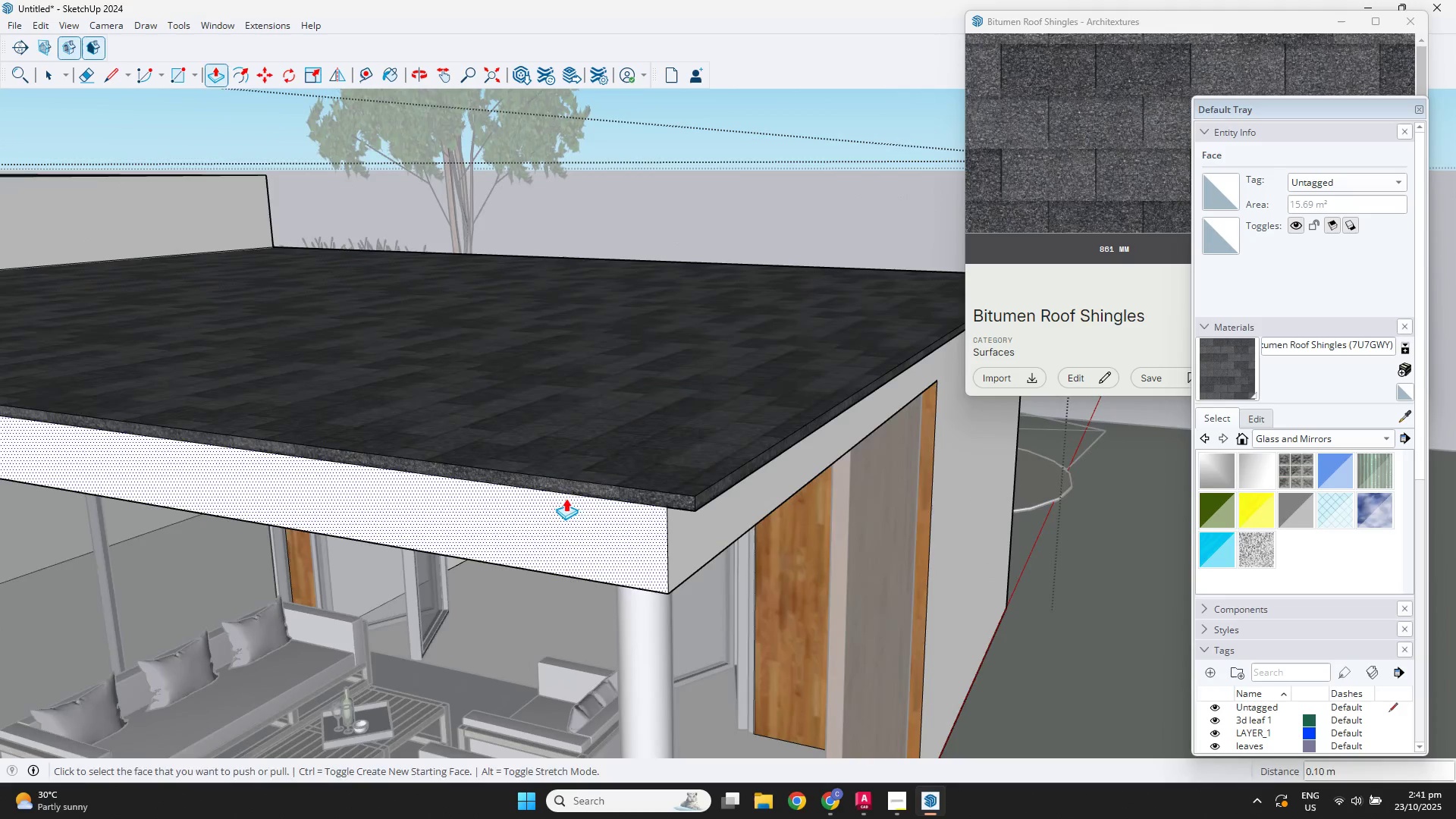 
key(Space)
 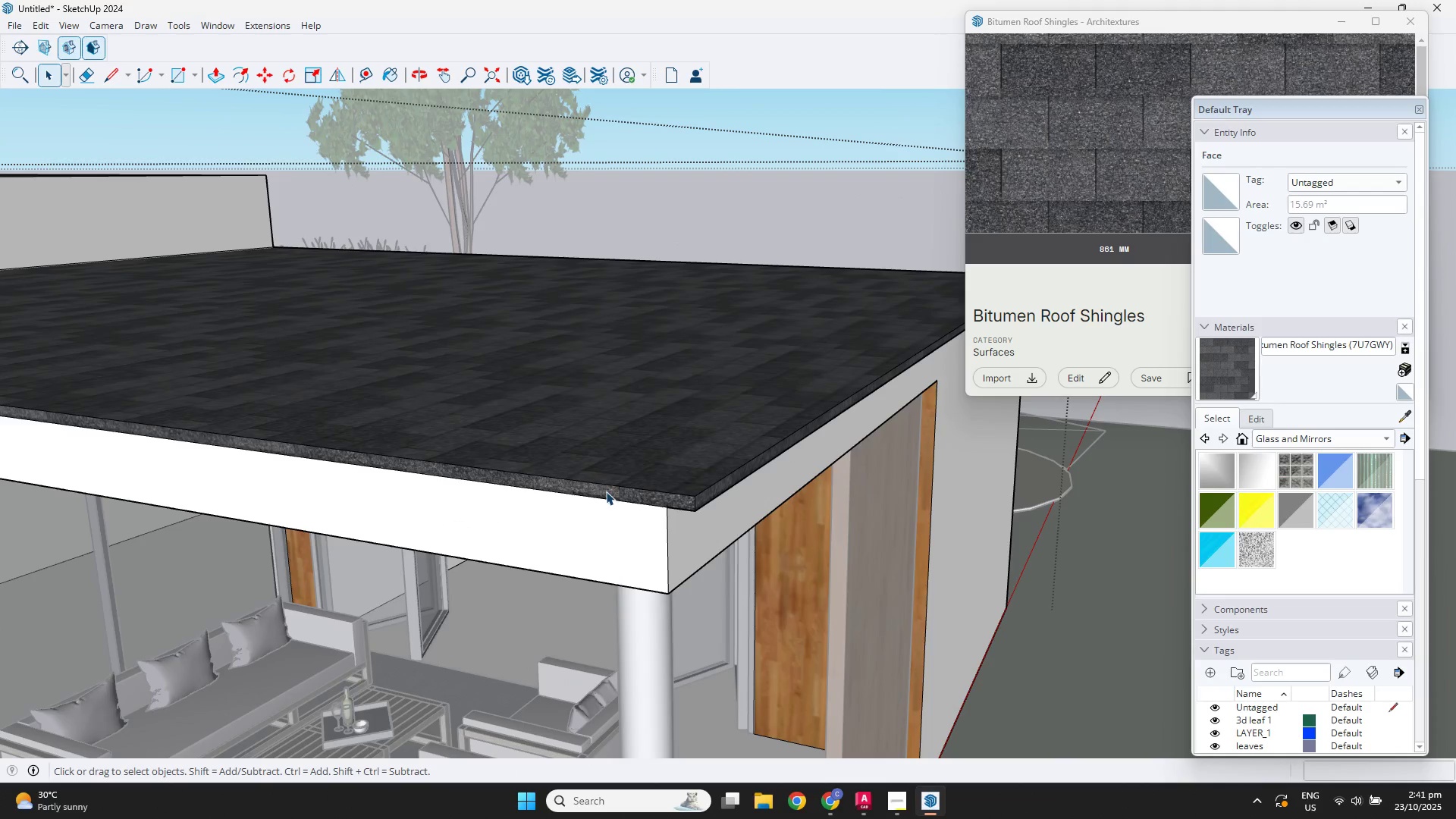 
left_click([606, 491])
 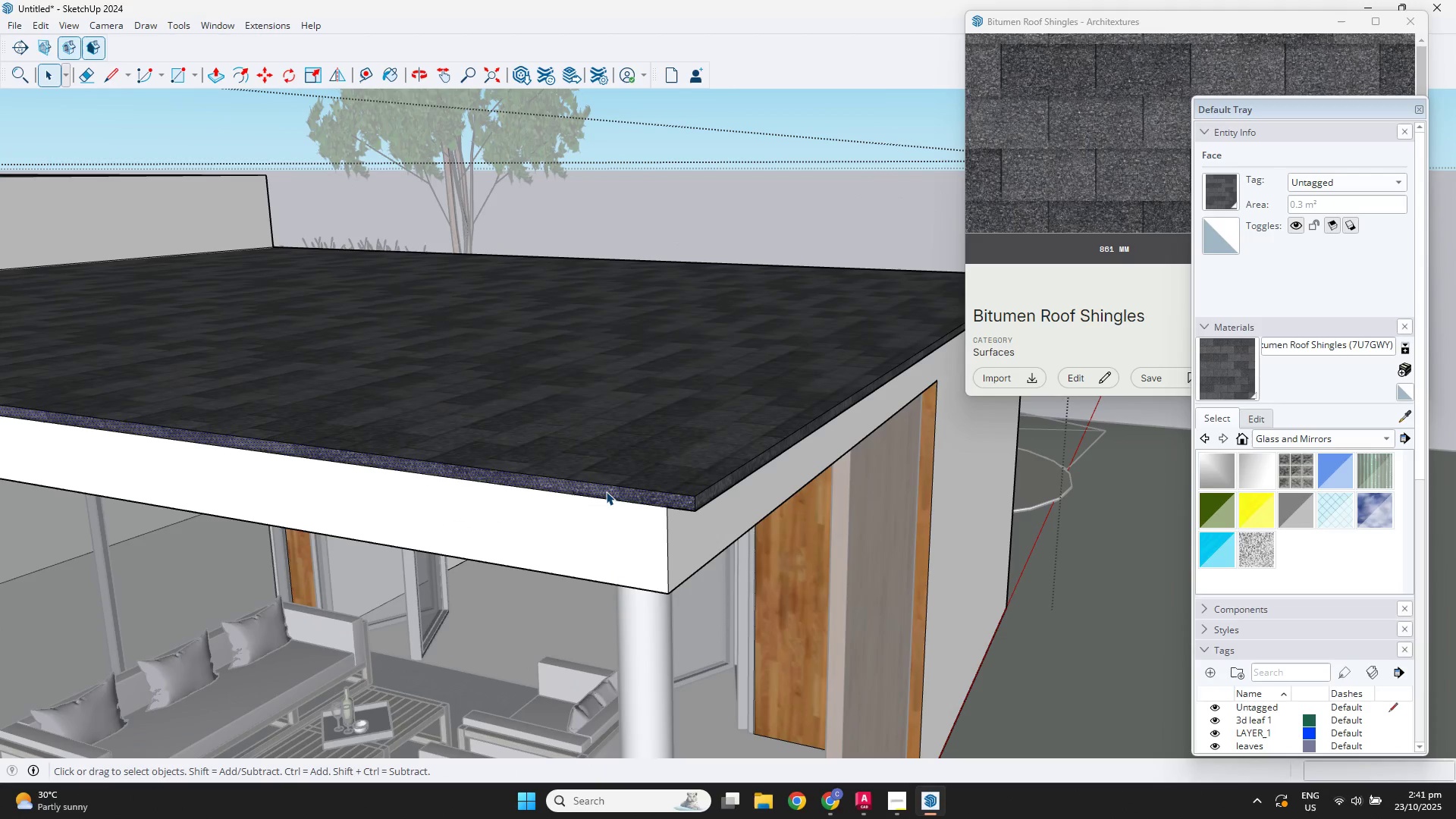 
key(P)
 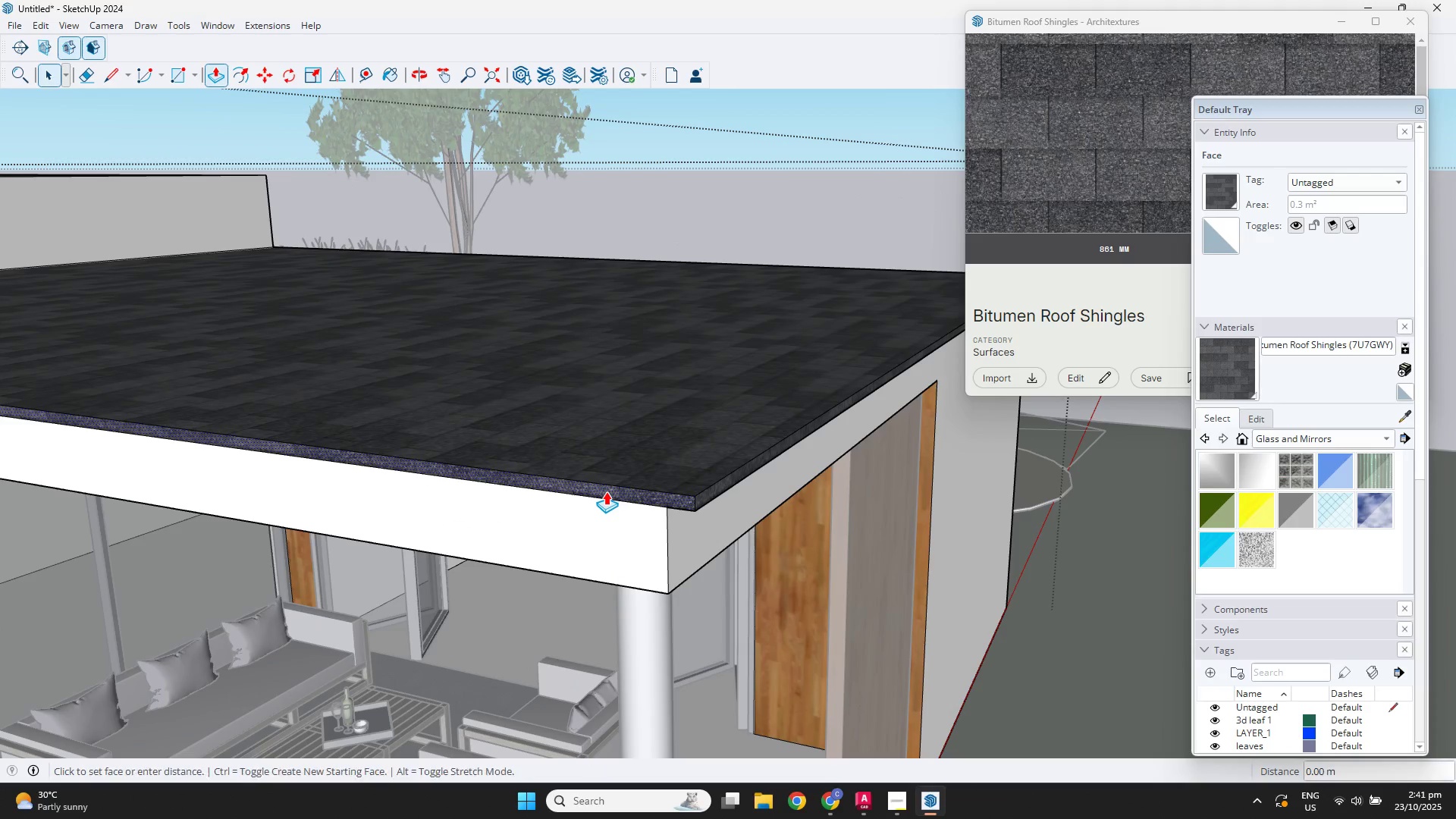 
left_click([606, 491])
 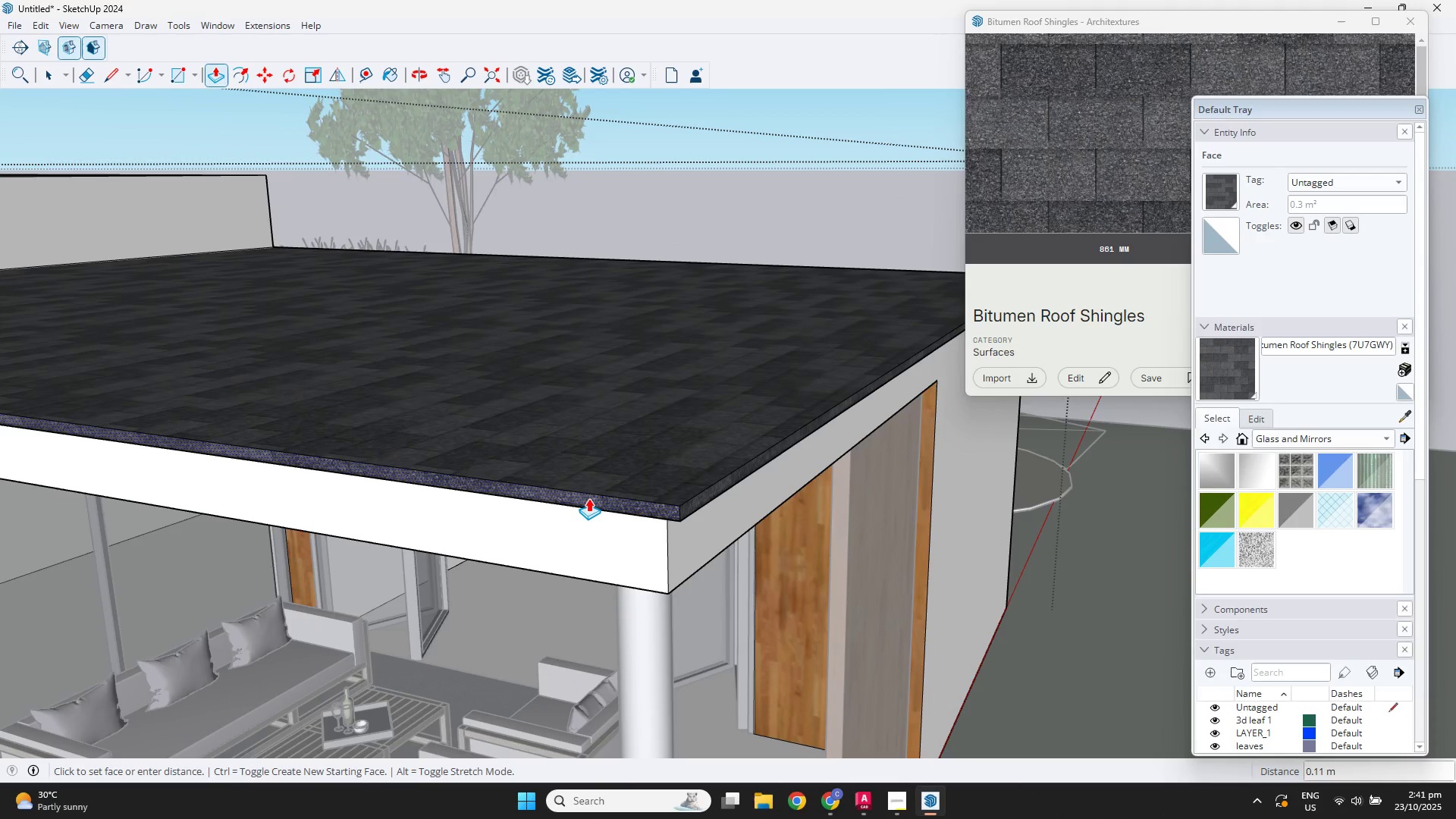 
key(NumpadDecimal)
 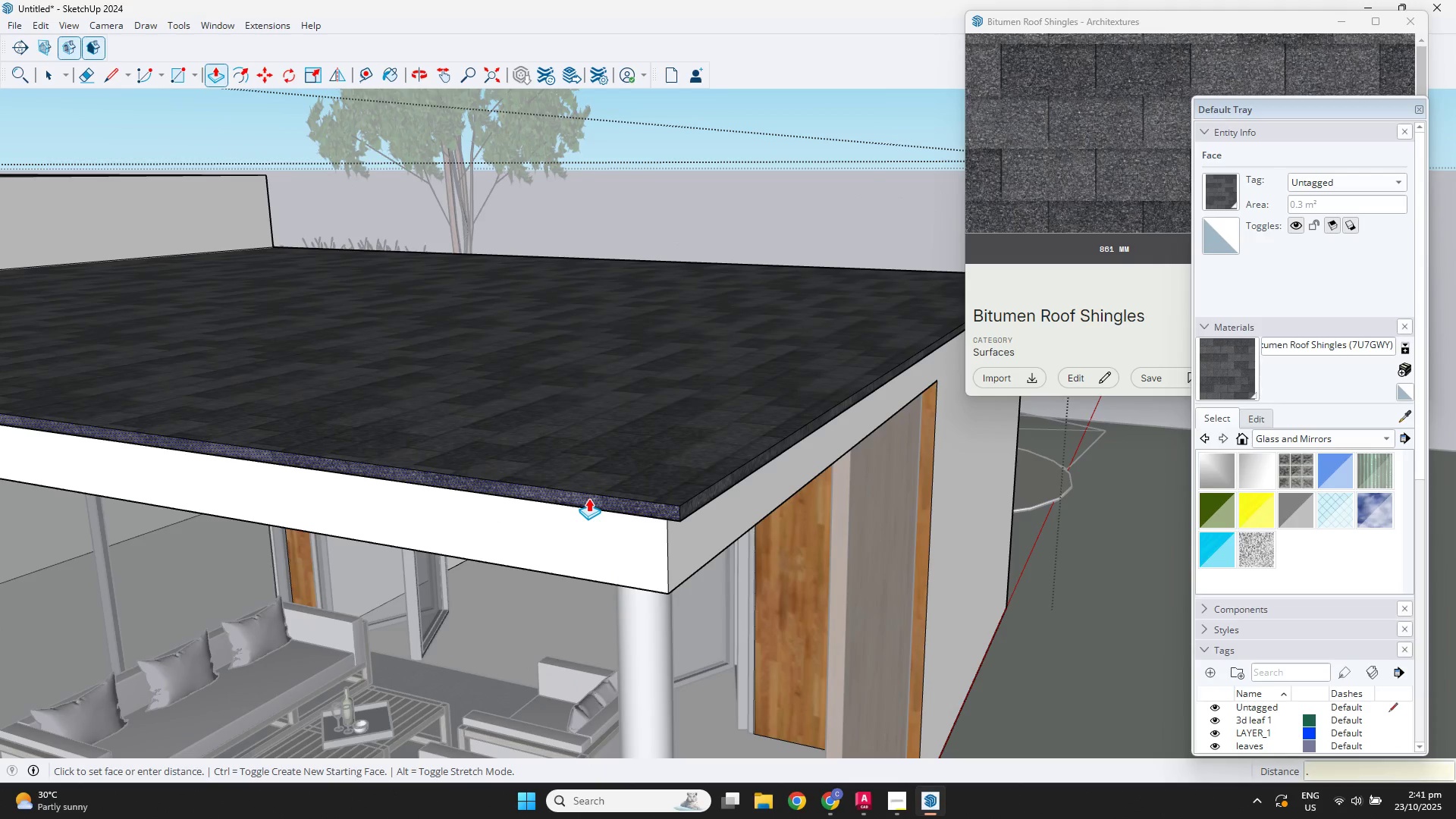 
key(Numpad1)
 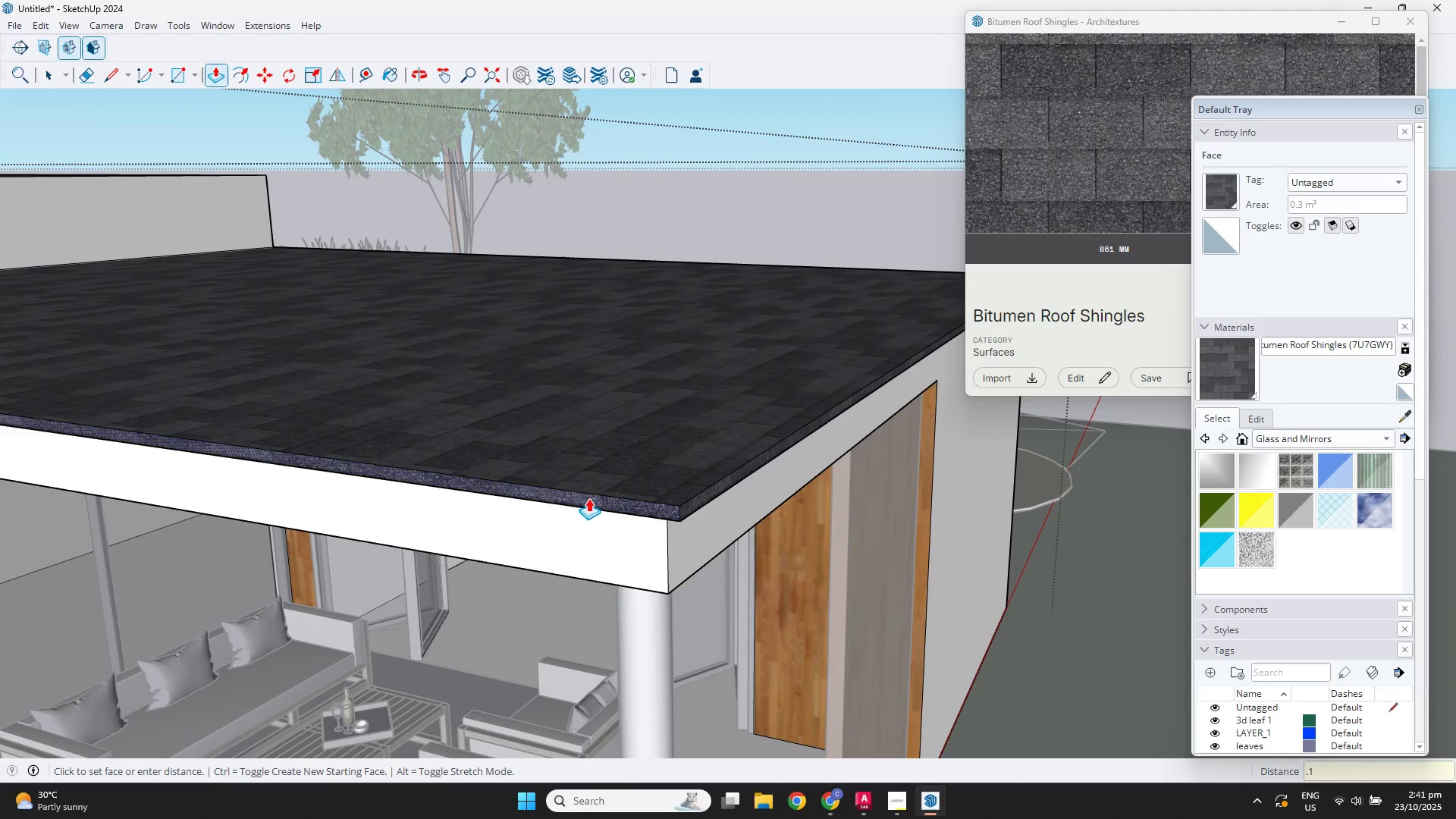 
key(NumpadEnter)
 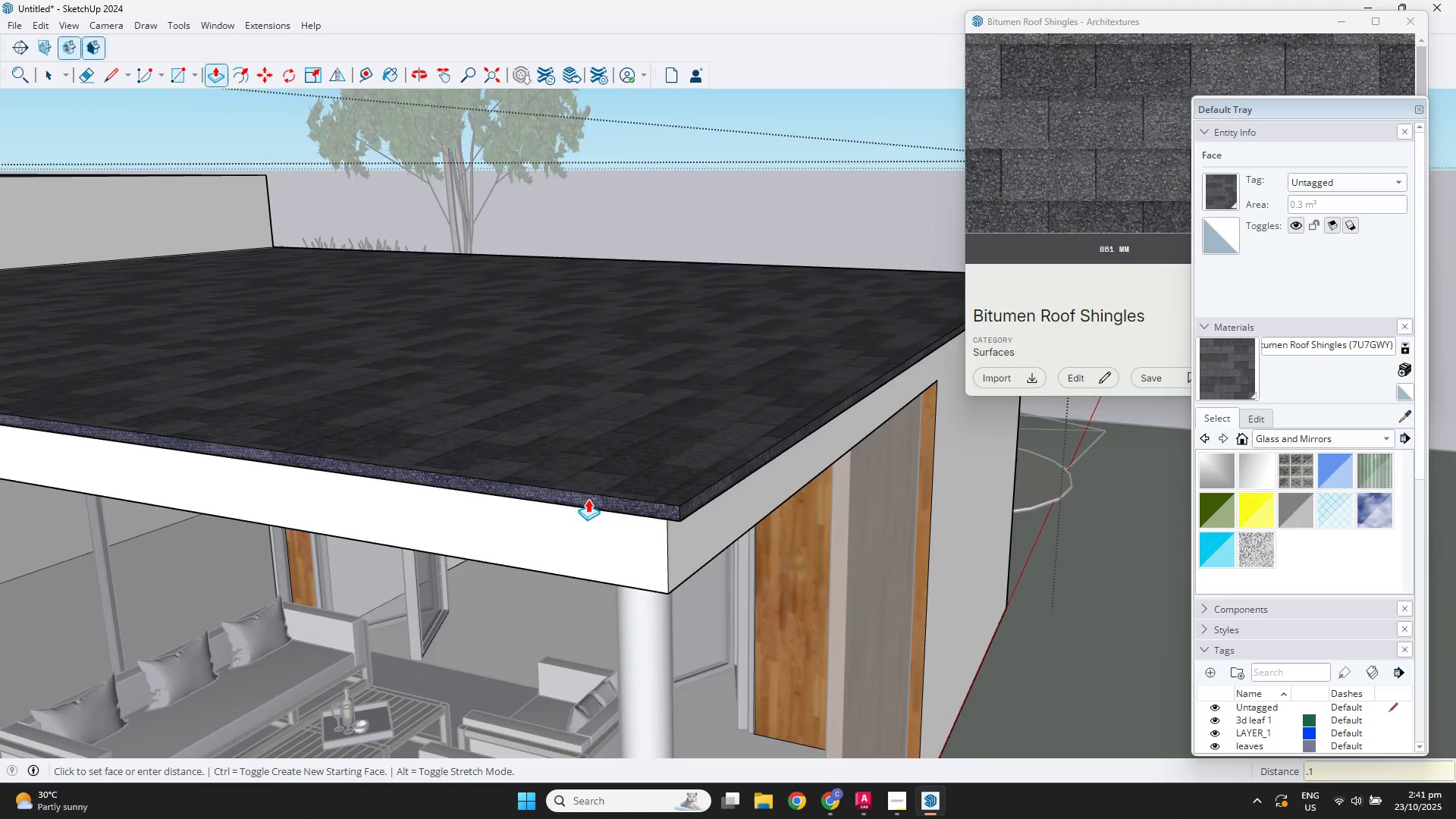 
scroll: coordinate [230, 501], scroll_direction: down, amount: 13.0
 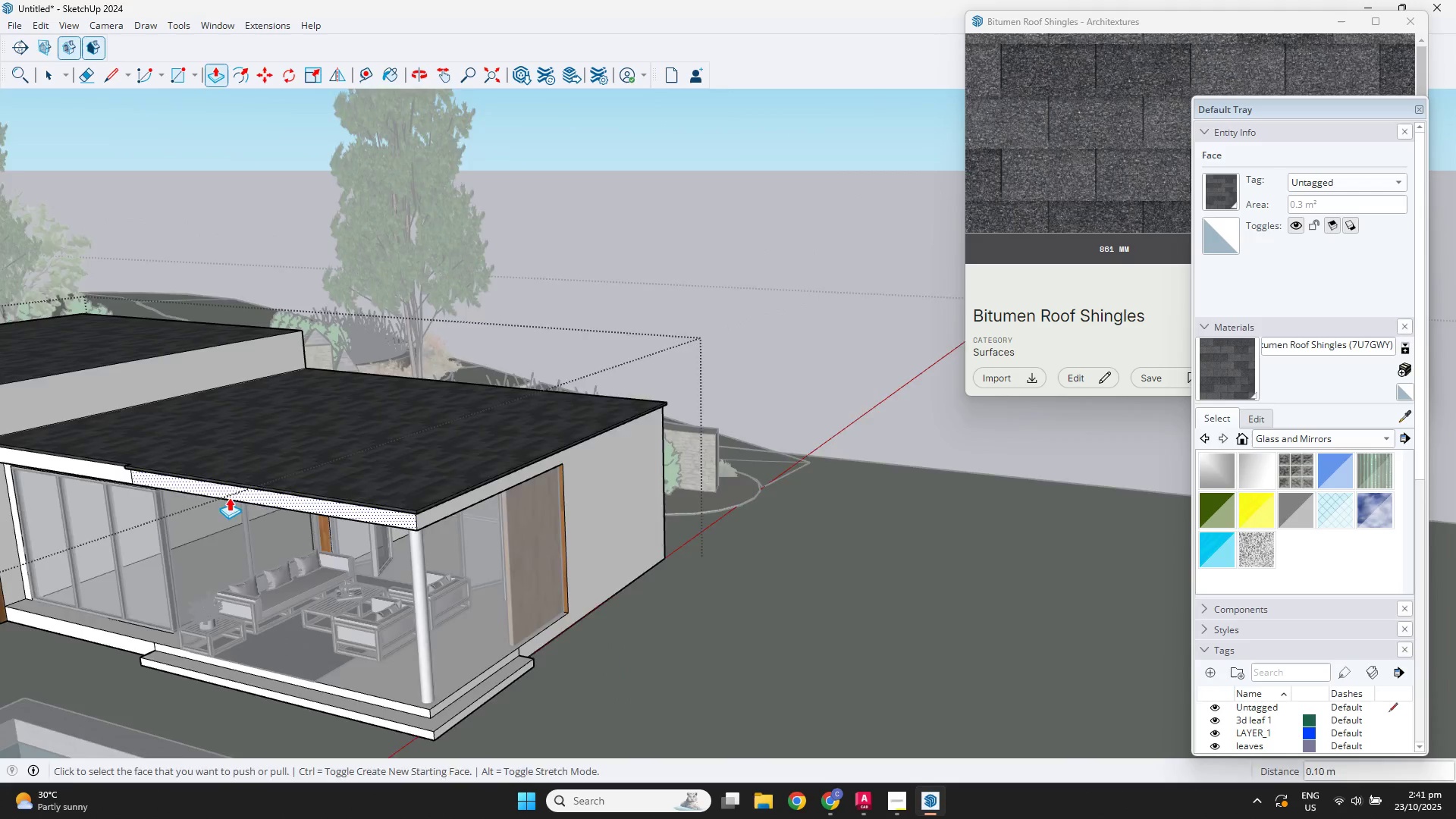 
hold_key(key=ShiftLeft, duration=0.44)
 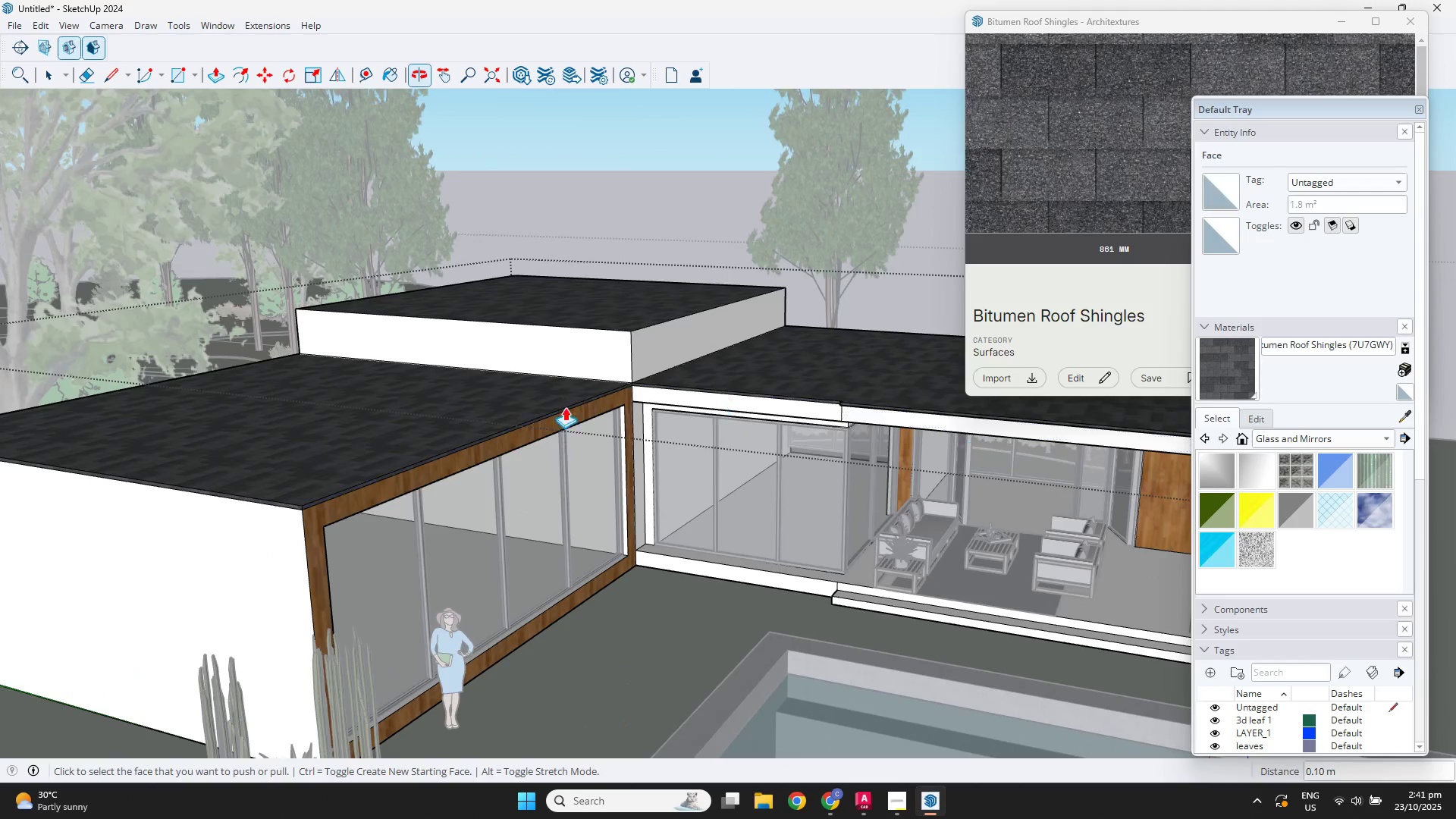 
scroll: coordinate [630, 365], scroll_direction: up, amount: 14.0
 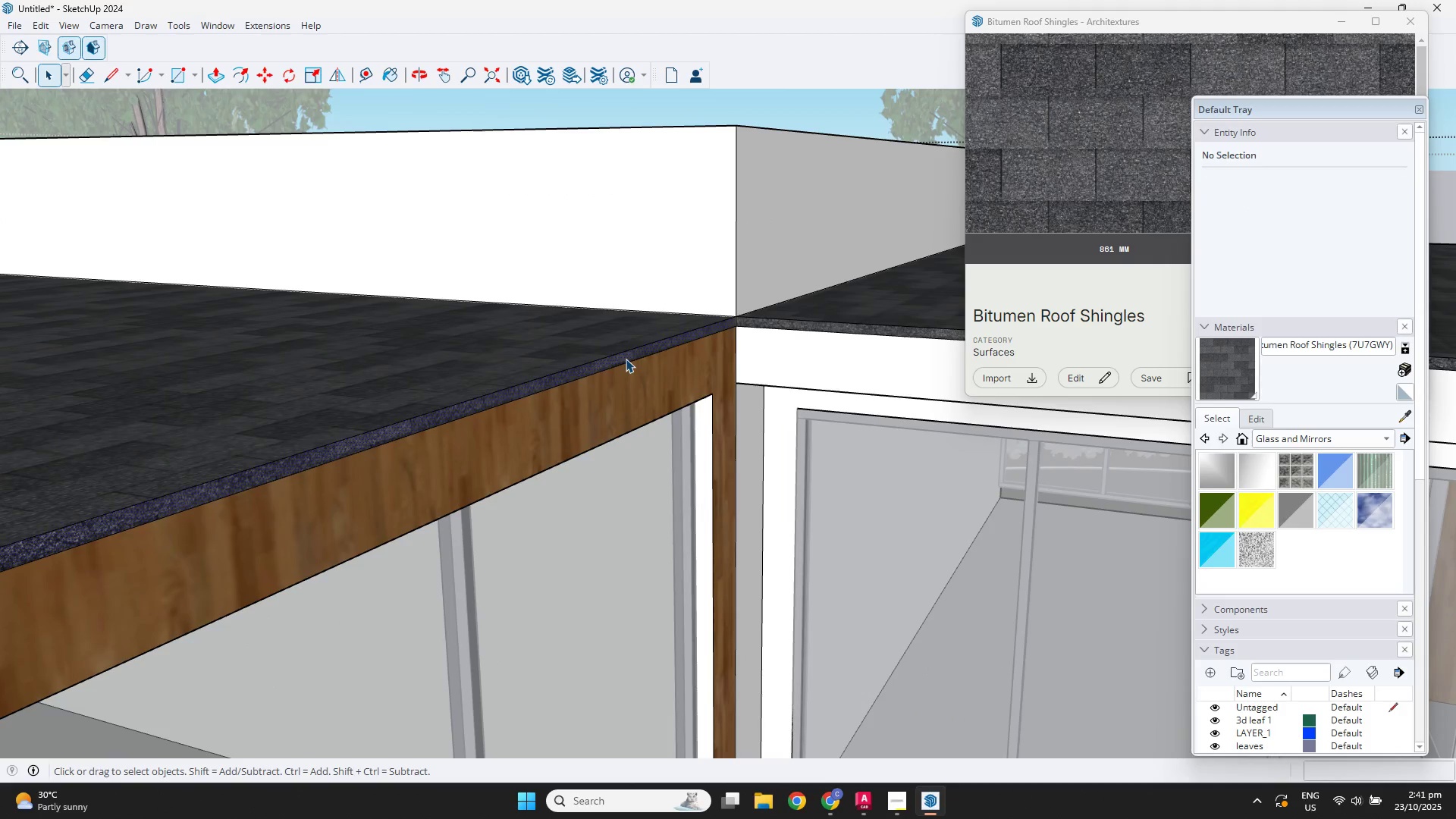 
key(Space)
 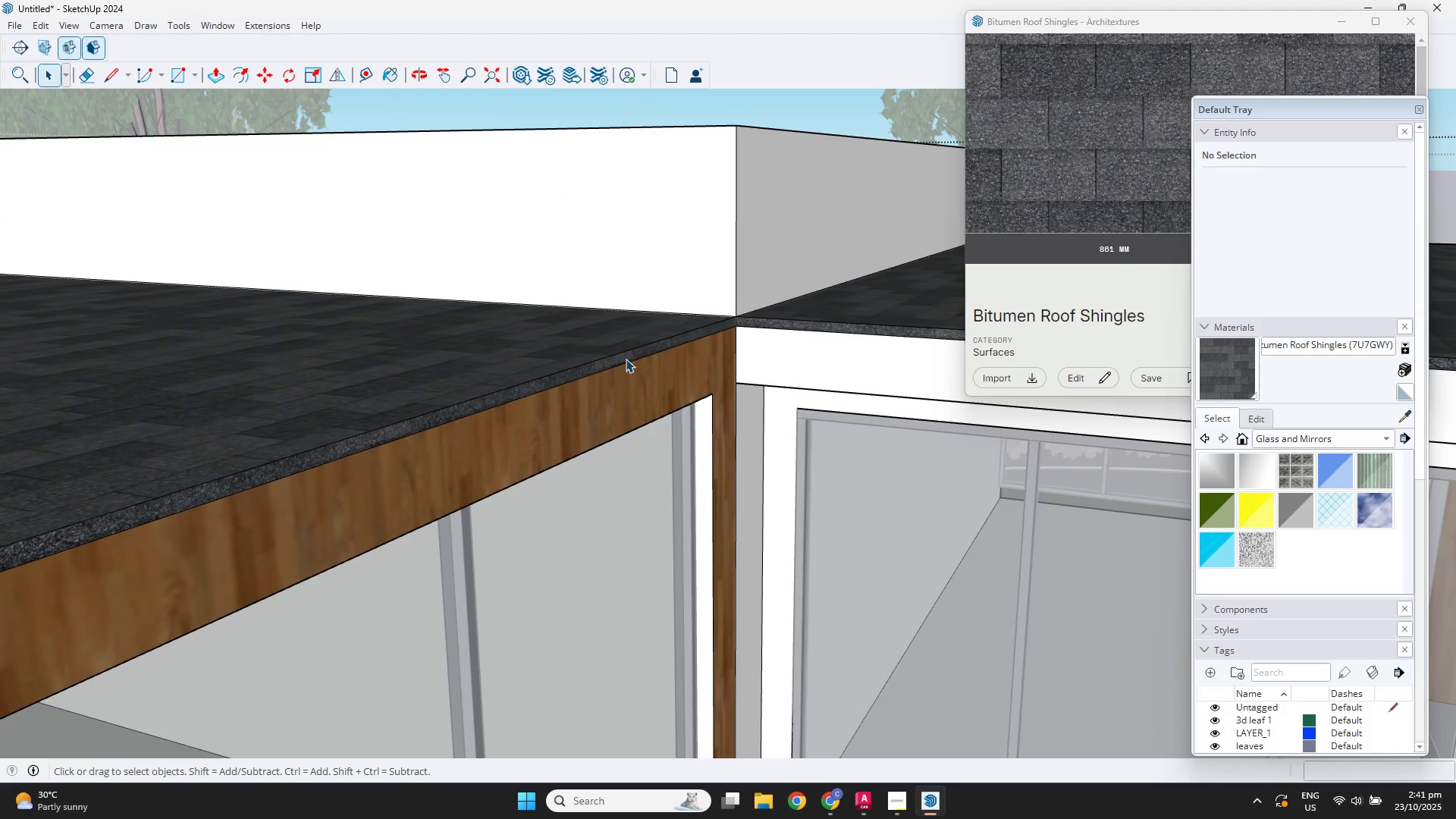 
left_click([626, 359])
 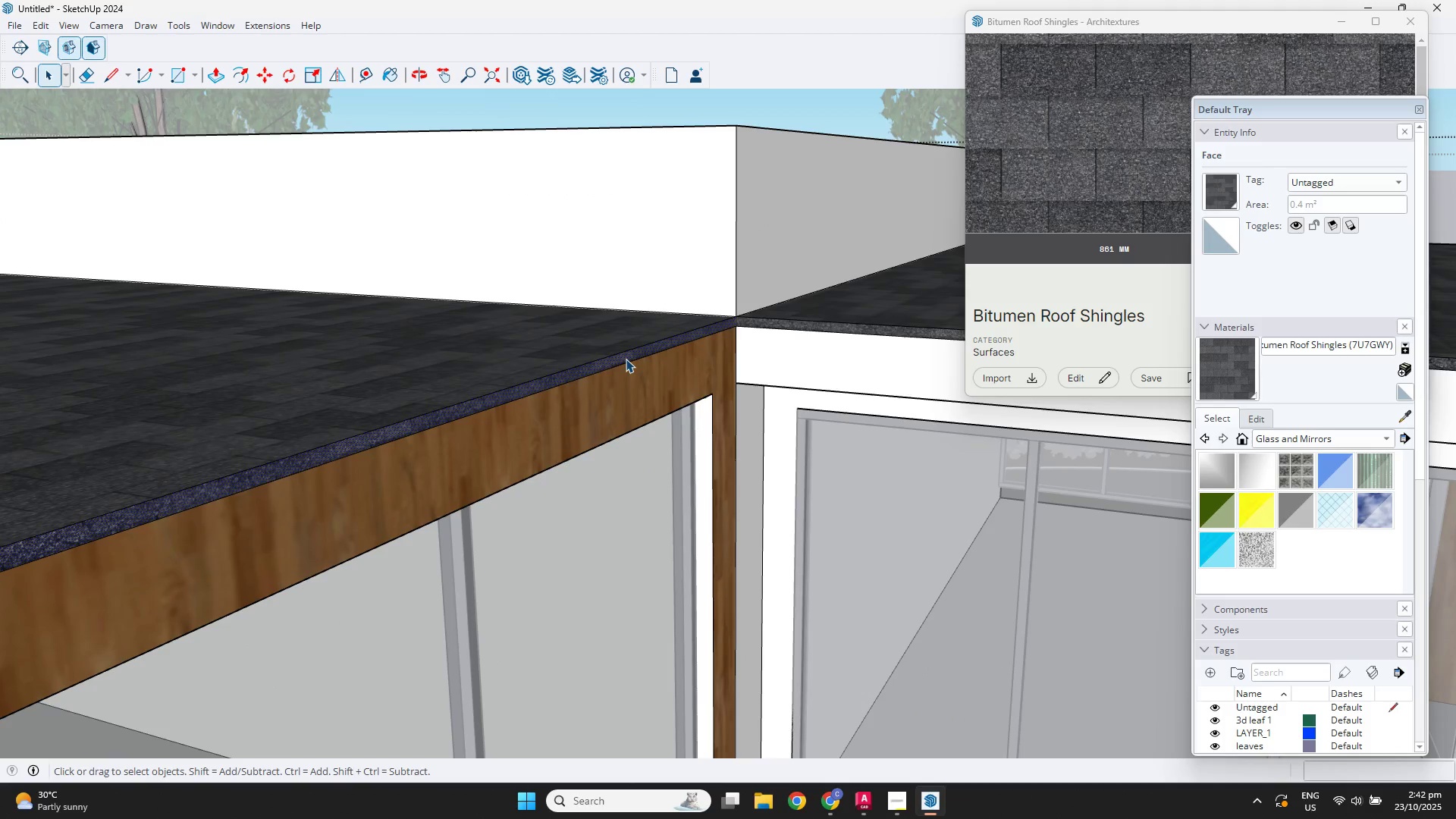 
key(P)
 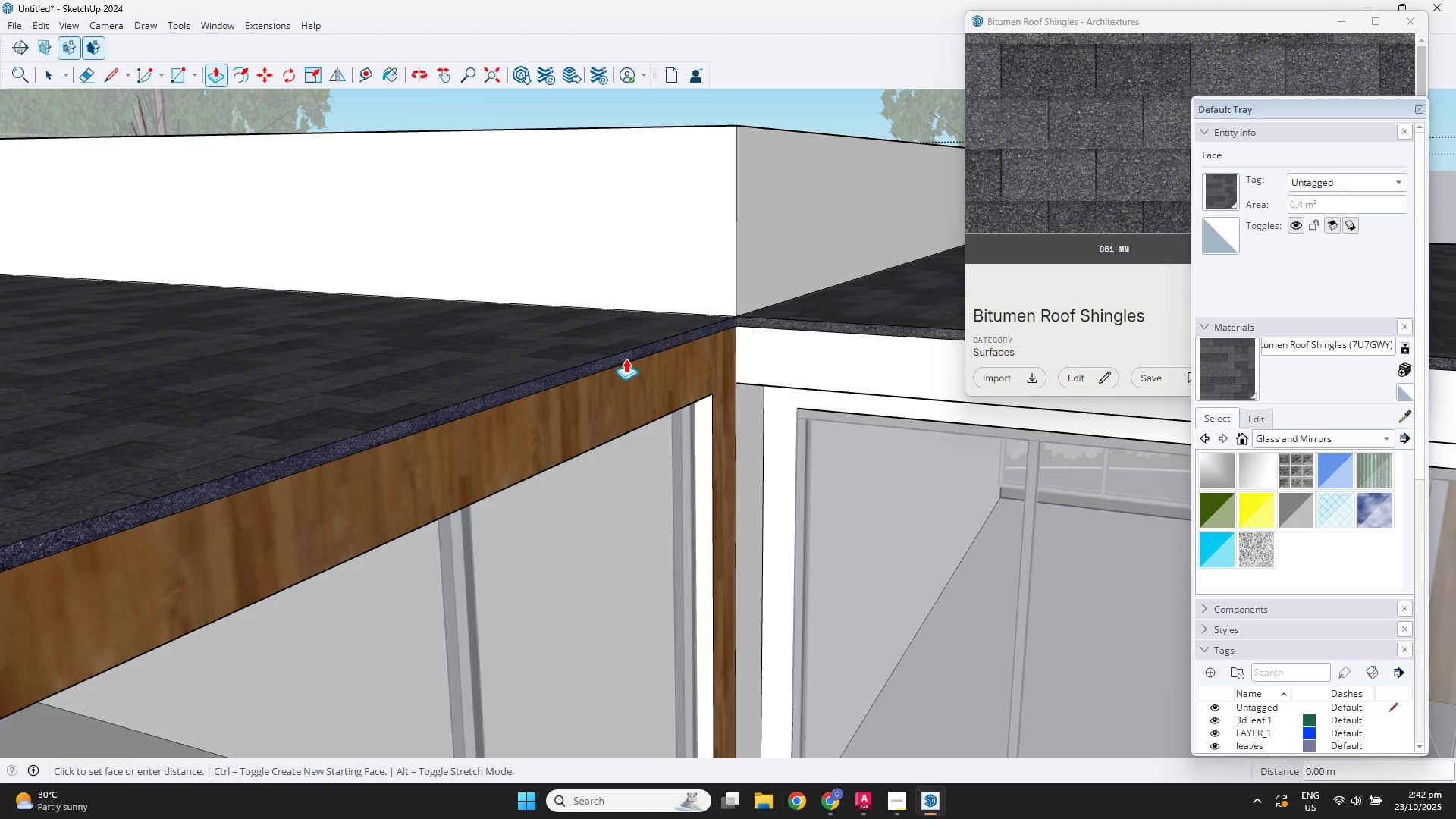 
left_click([626, 359])
 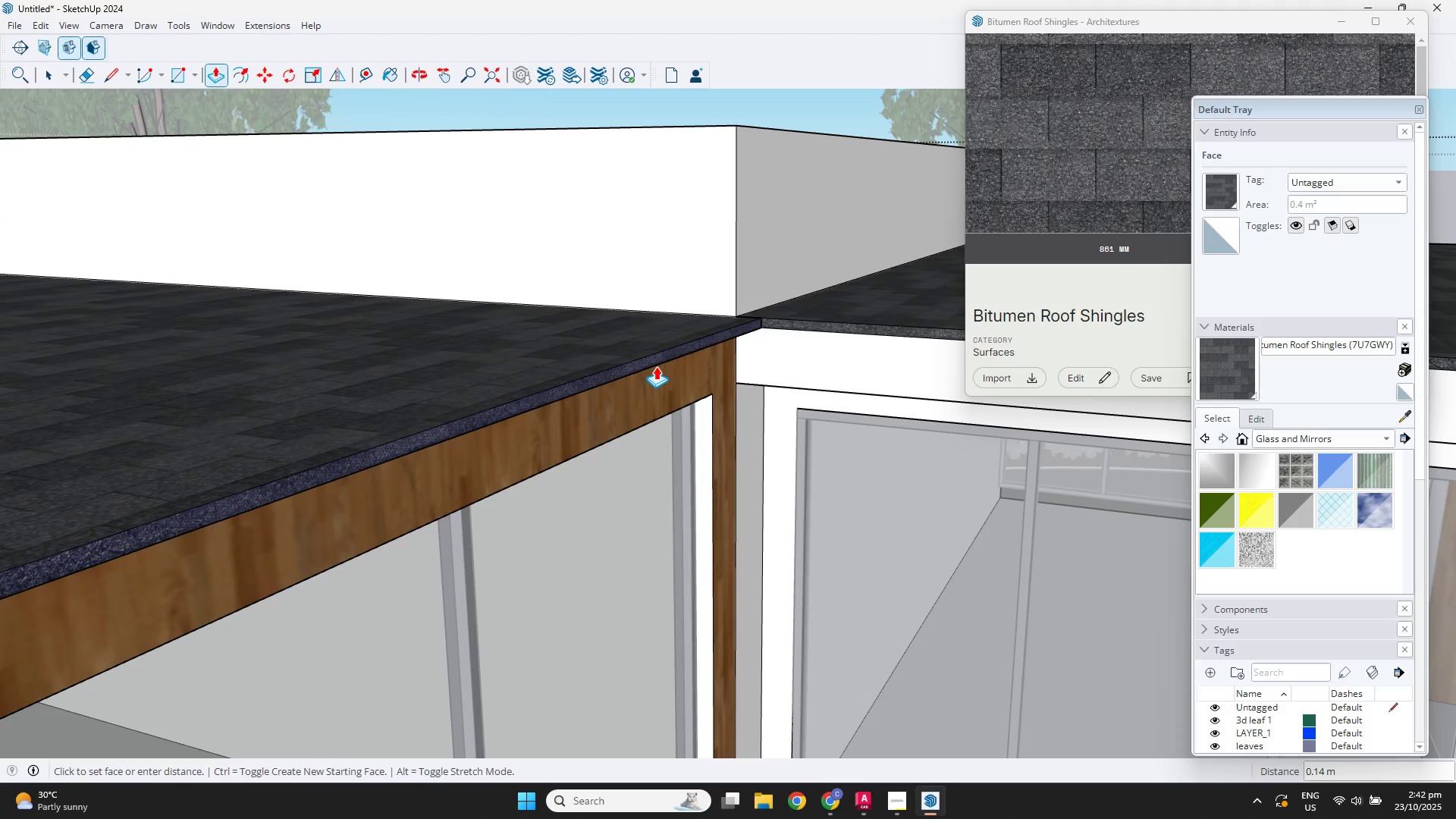 
key(NumpadDecimal)
 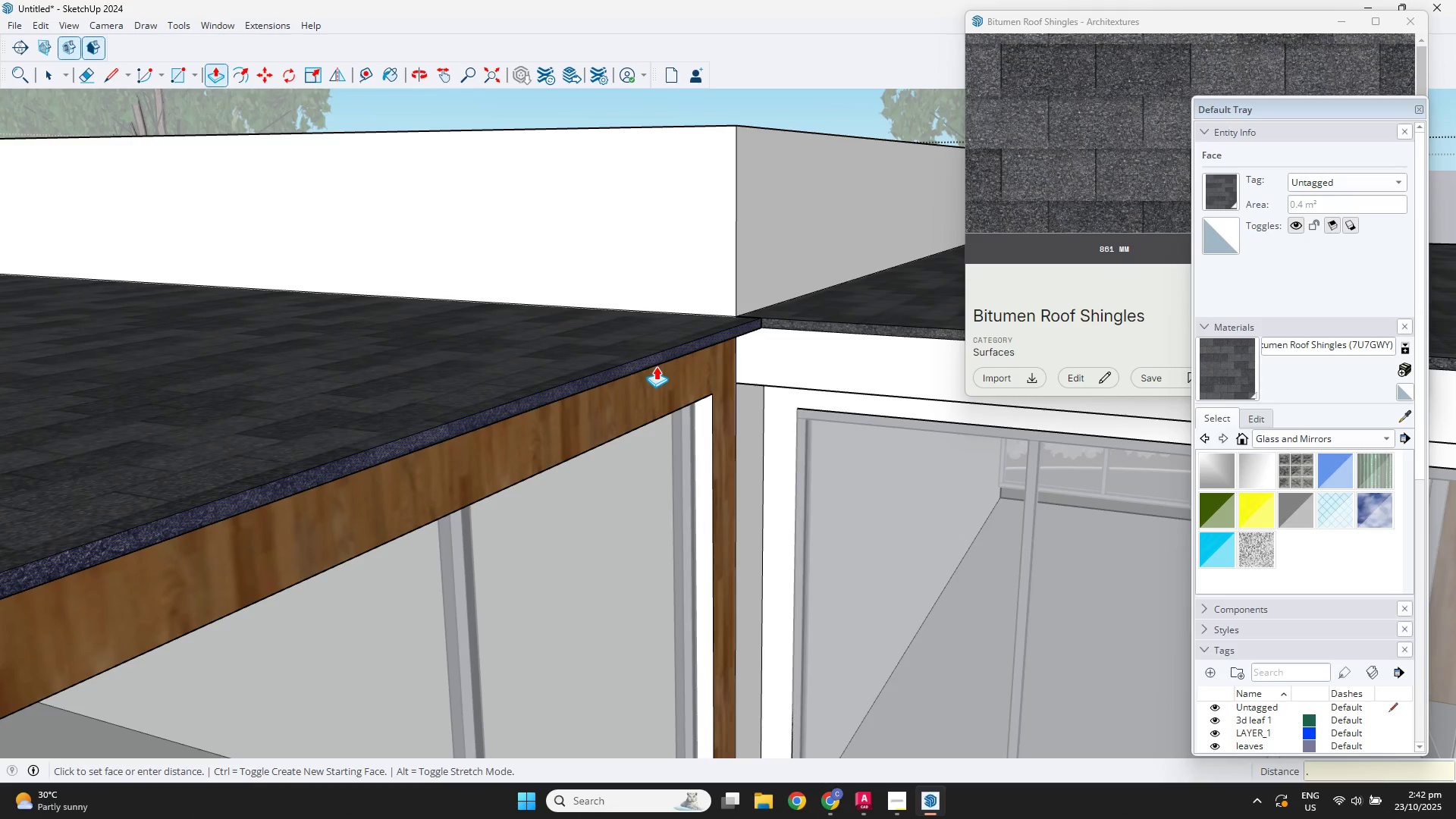 
key(Numpad1)
 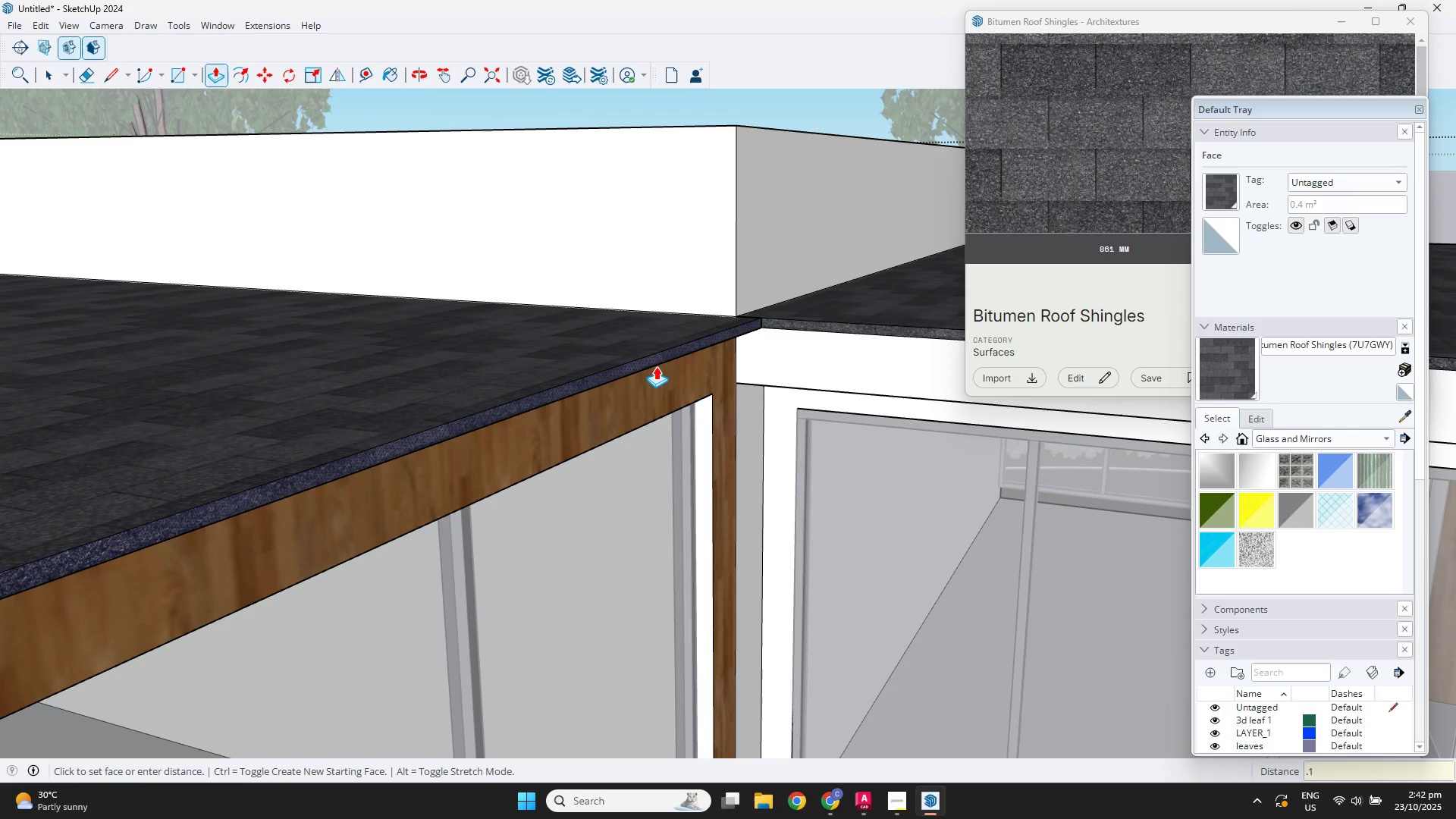 
key(NumpadEnter)
 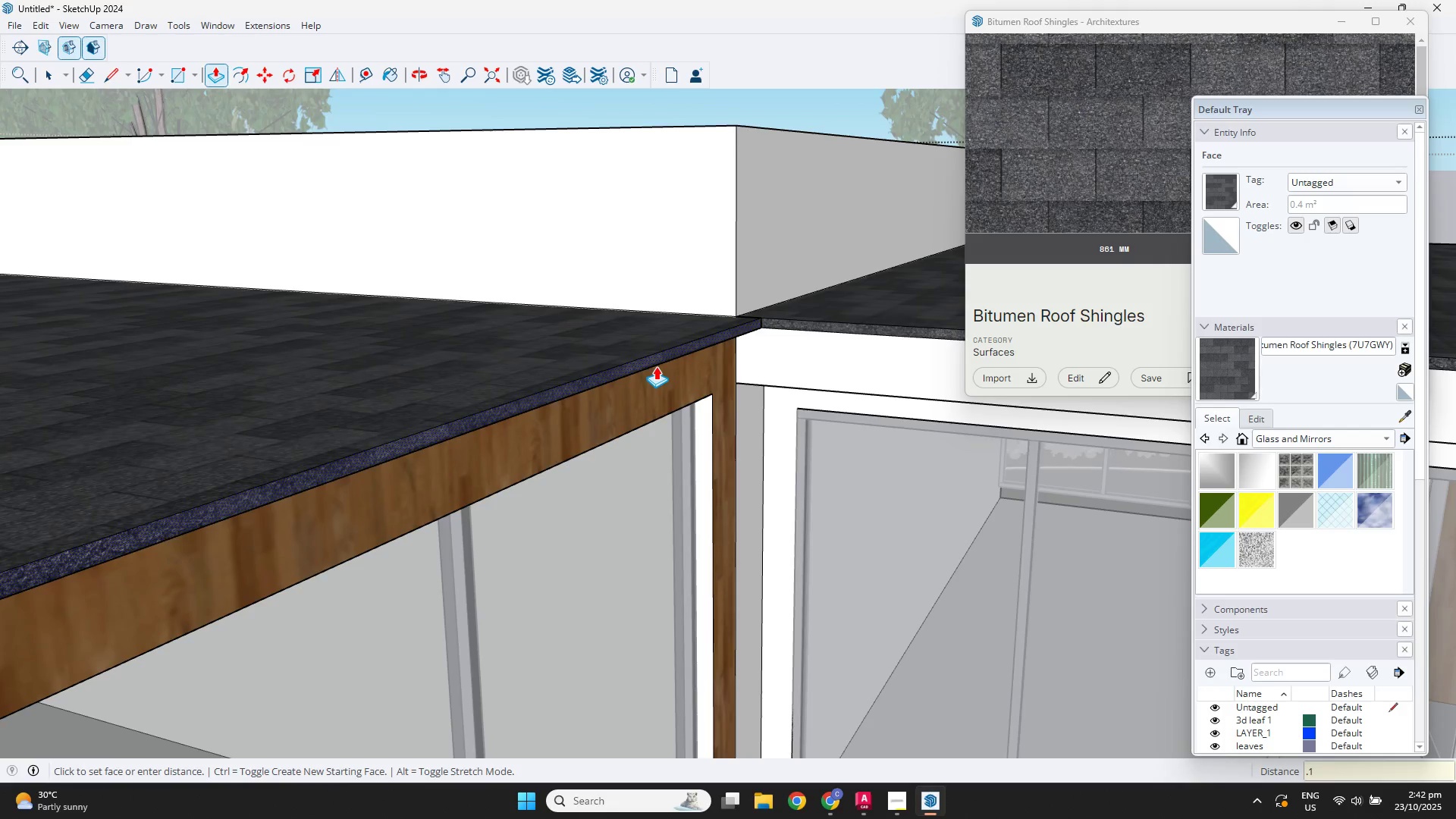 
scroll: coordinate [303, 549], scroll_direction: down, amount: 11.0
 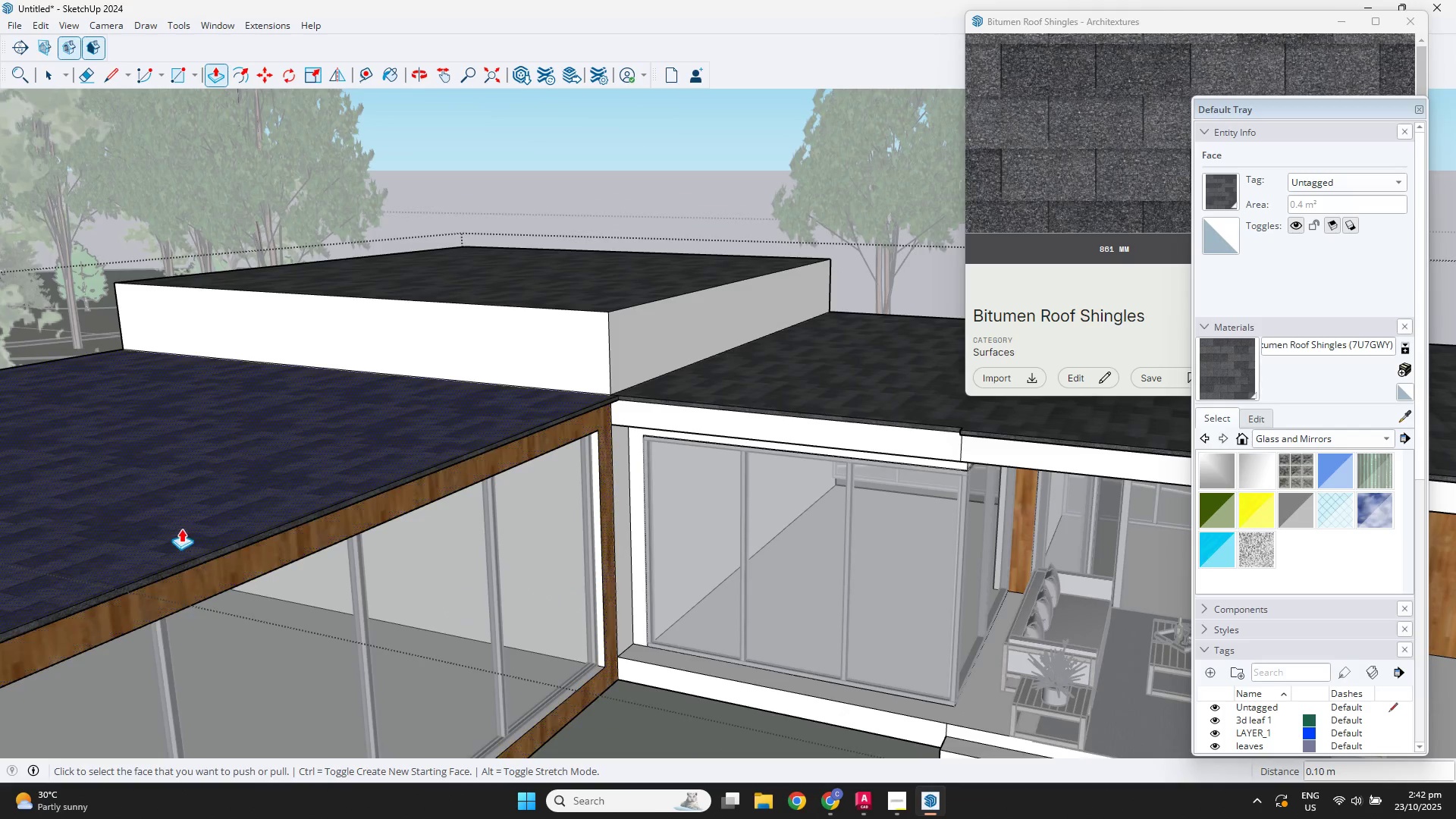 
hold_key(key=ShiftLeft, duration=0.38)
 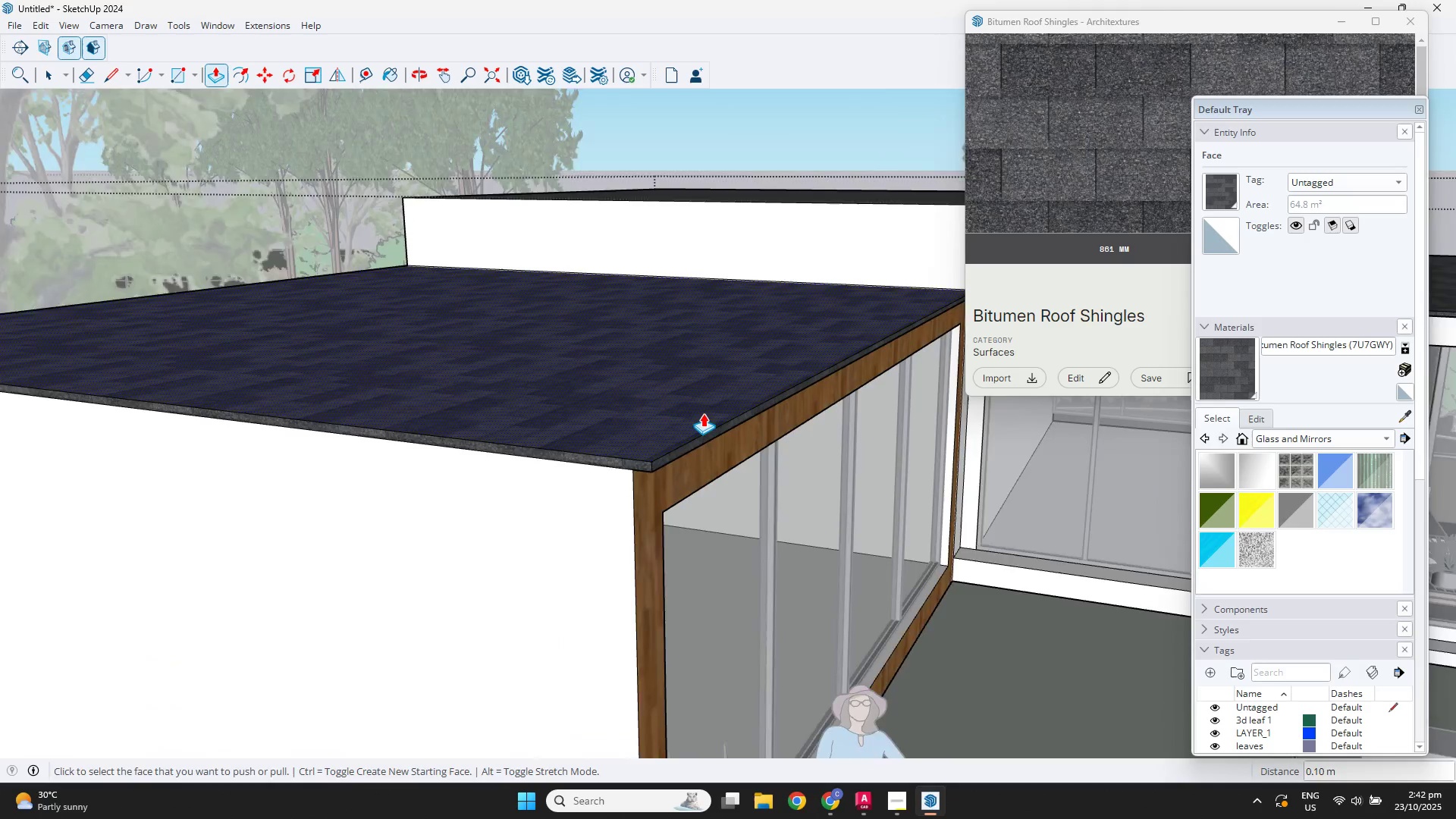 
scroll: coordinate [703, 413], scroll_direction: up, amount: 3.0
 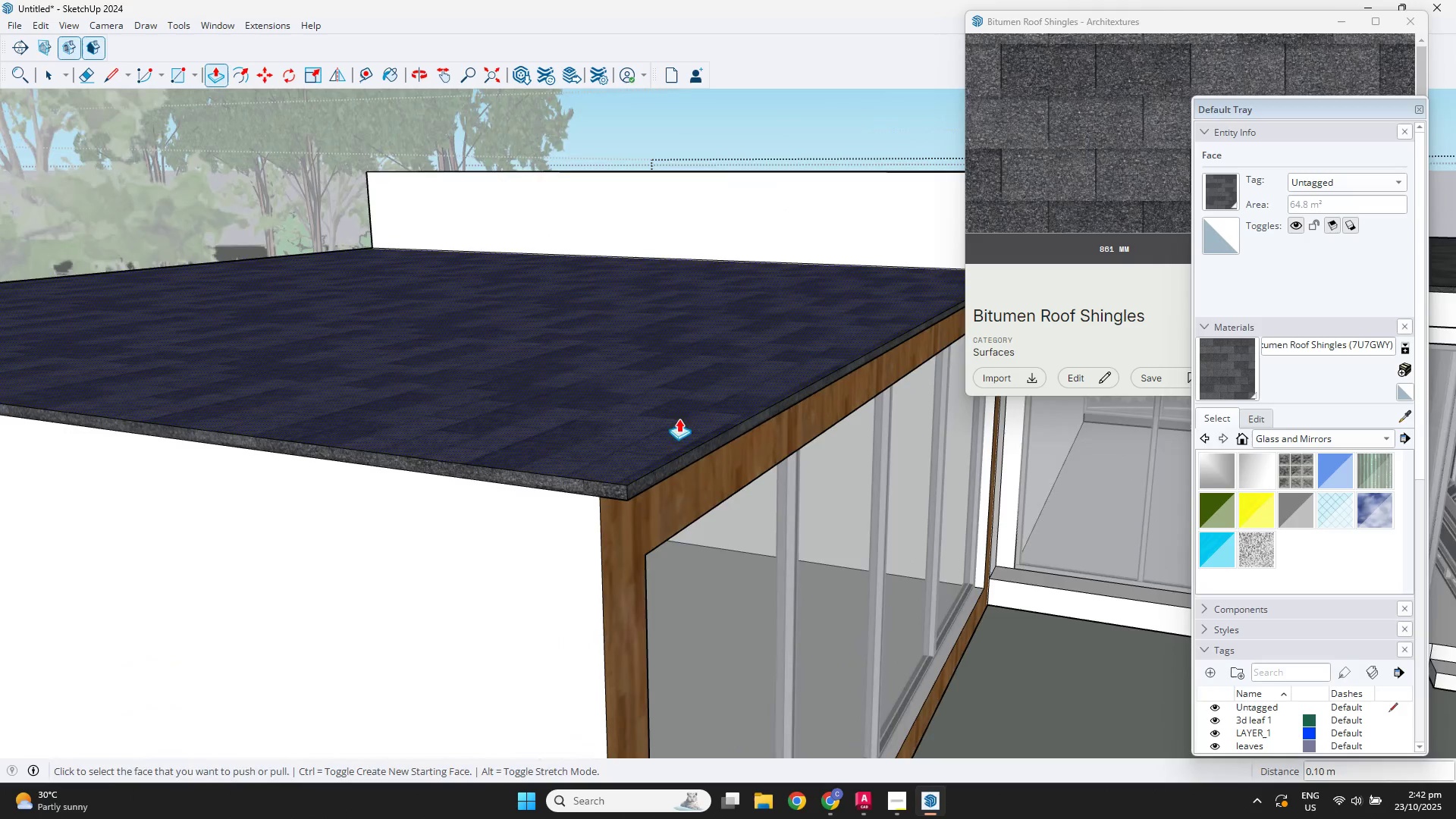 
key(Space)
 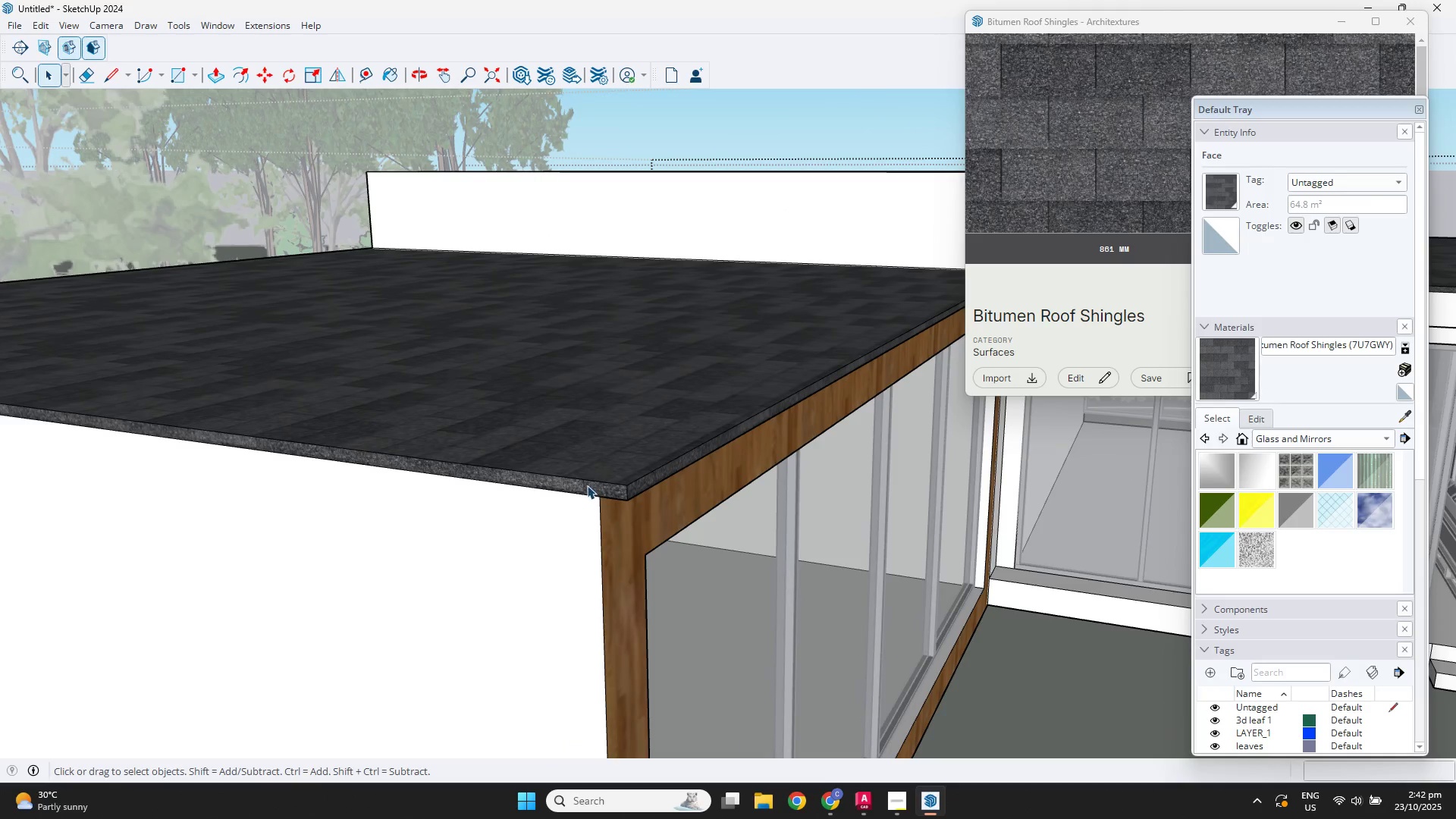 
left_click([587, 485])
 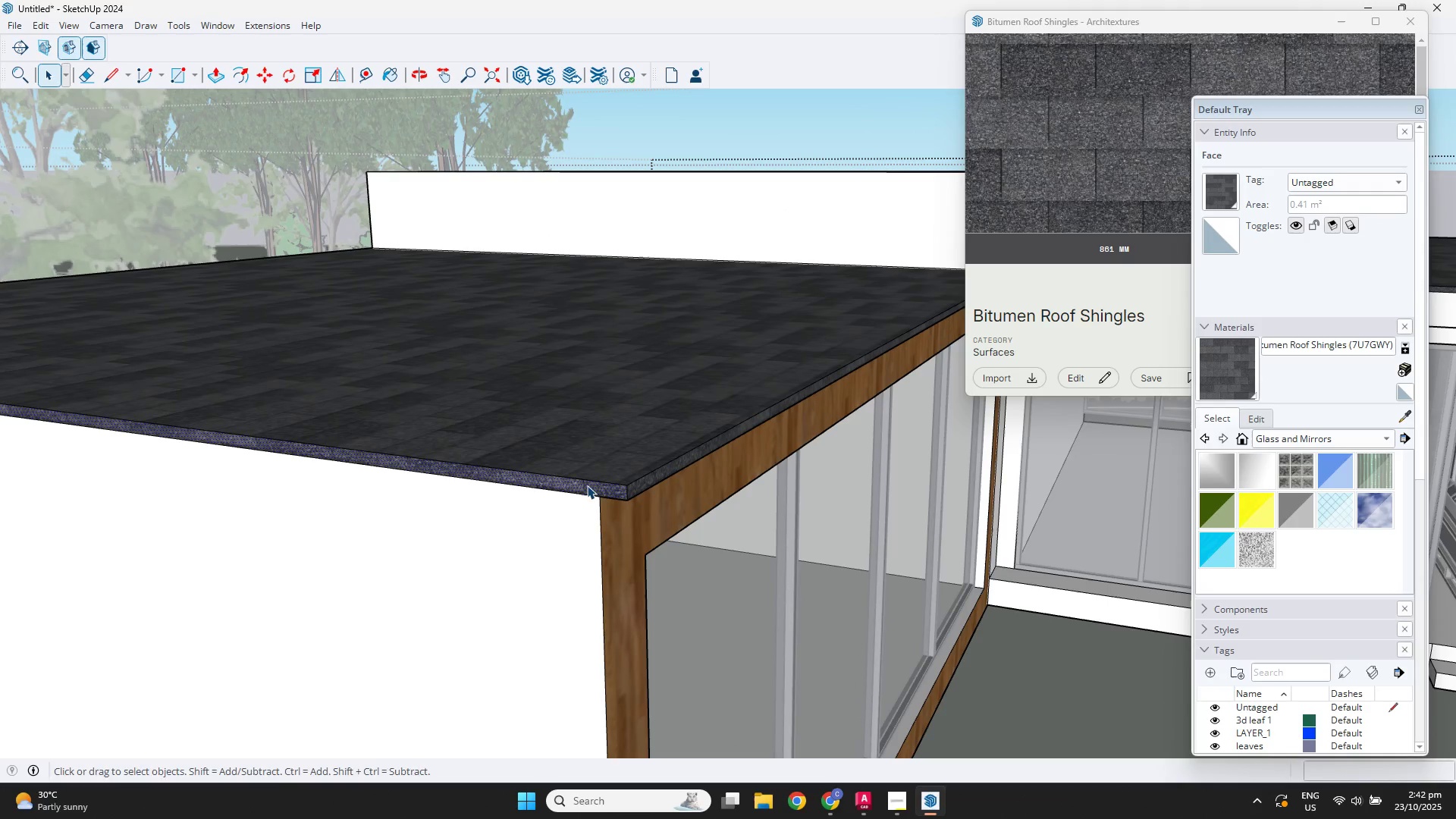 
key(P)
 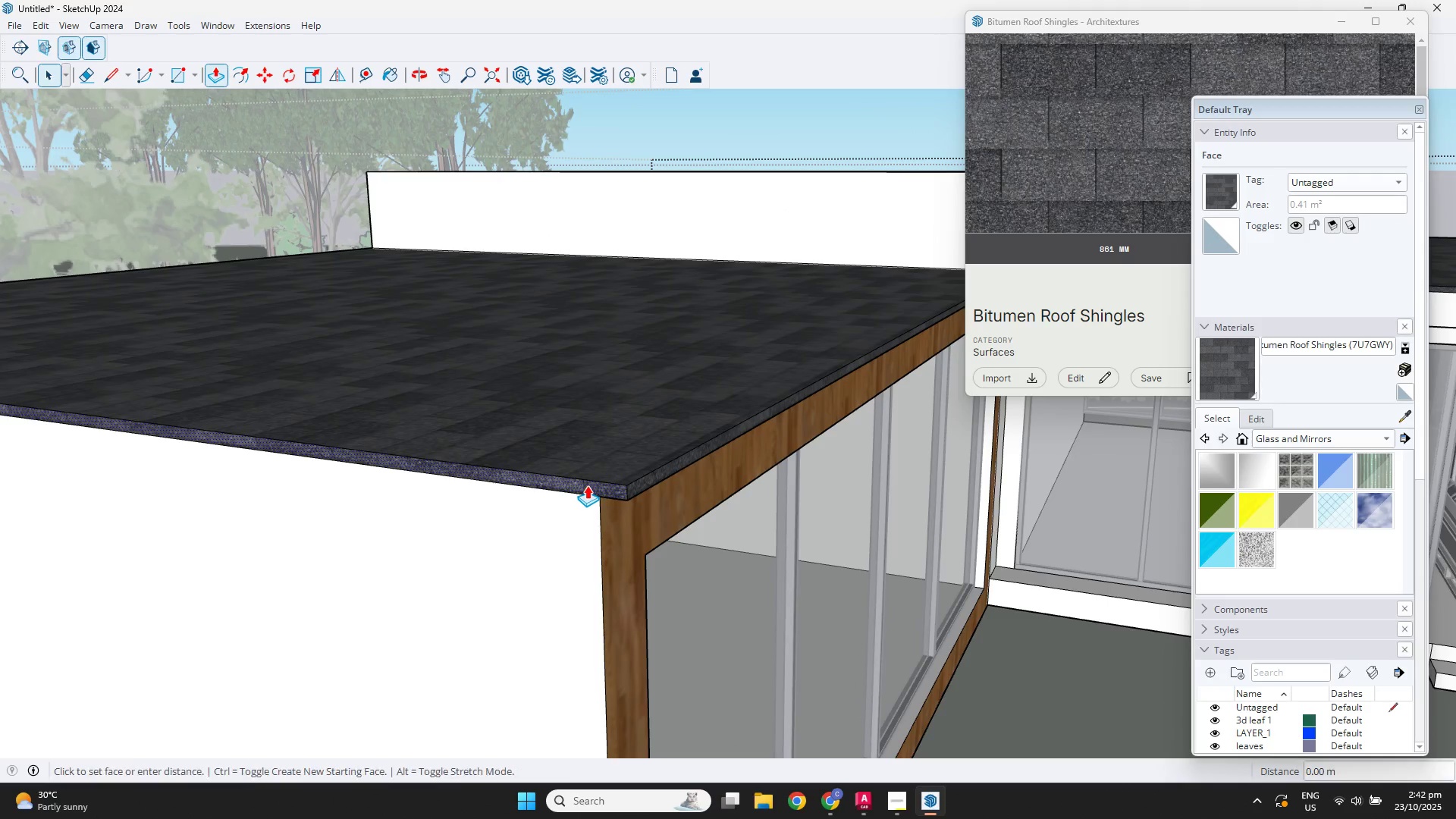 
left_click([587, 485])
 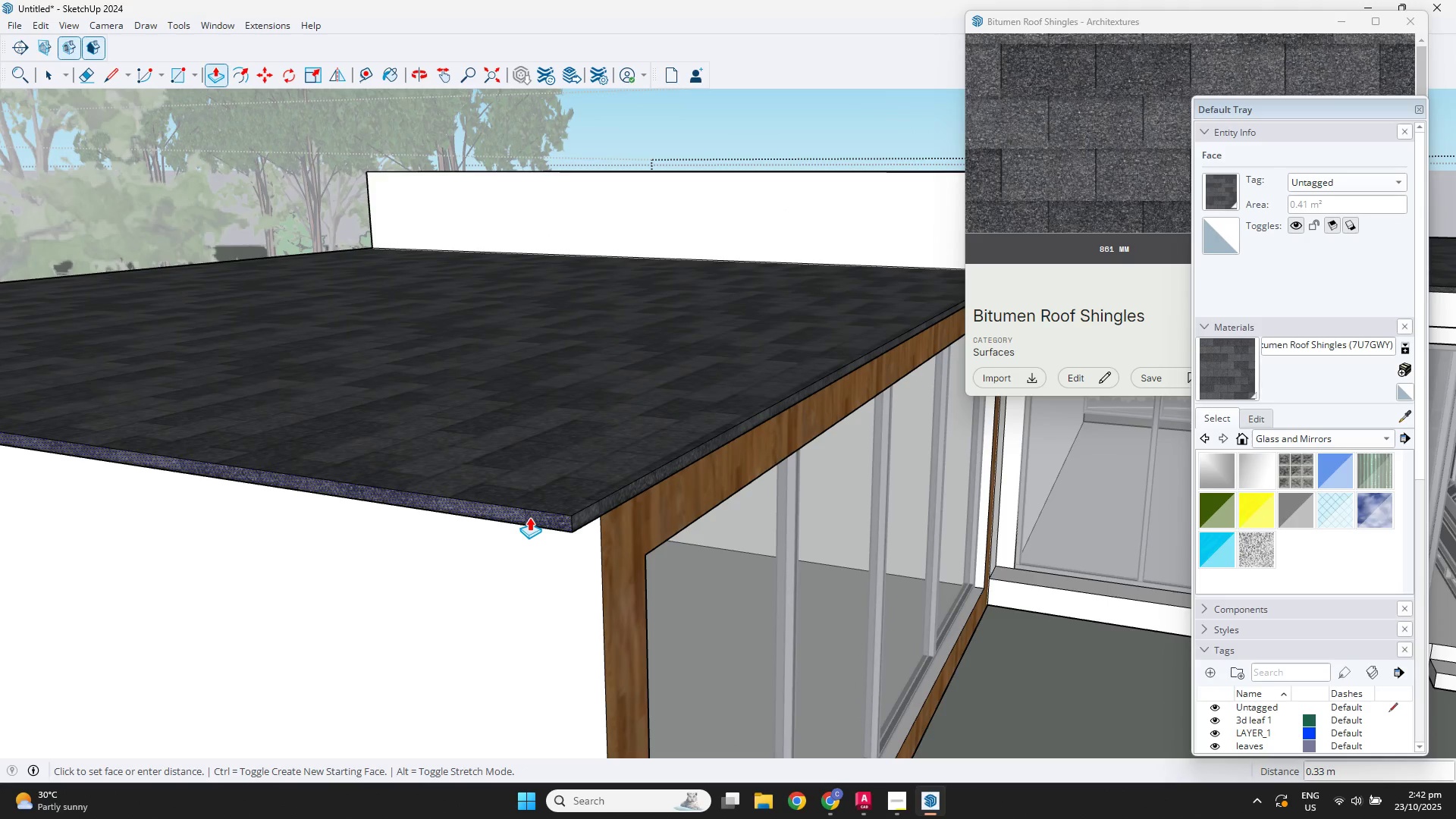 
key(NumpadDecimal)
 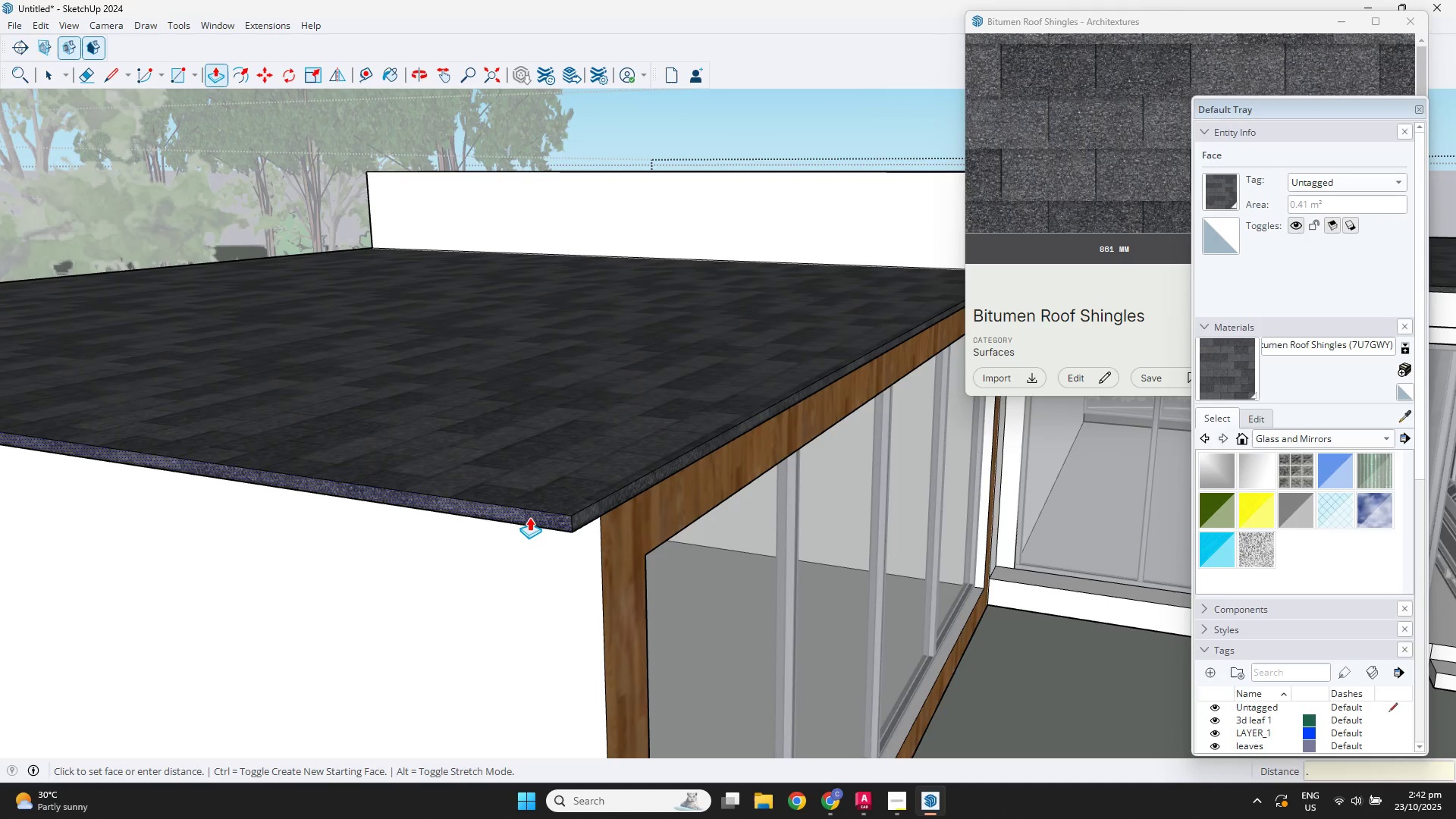 
key(Numpad1)
 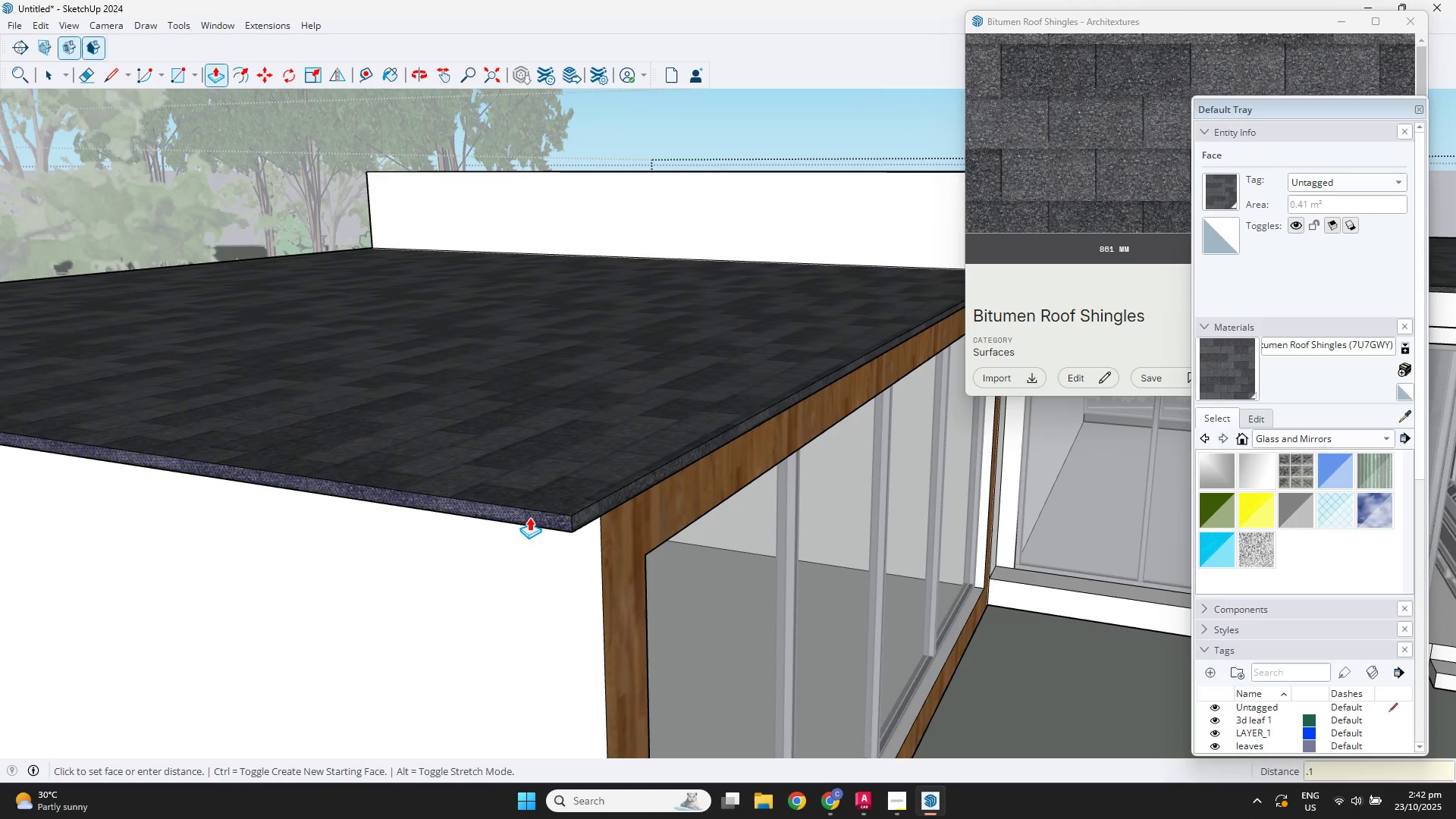 
key(NumpadEnter)
 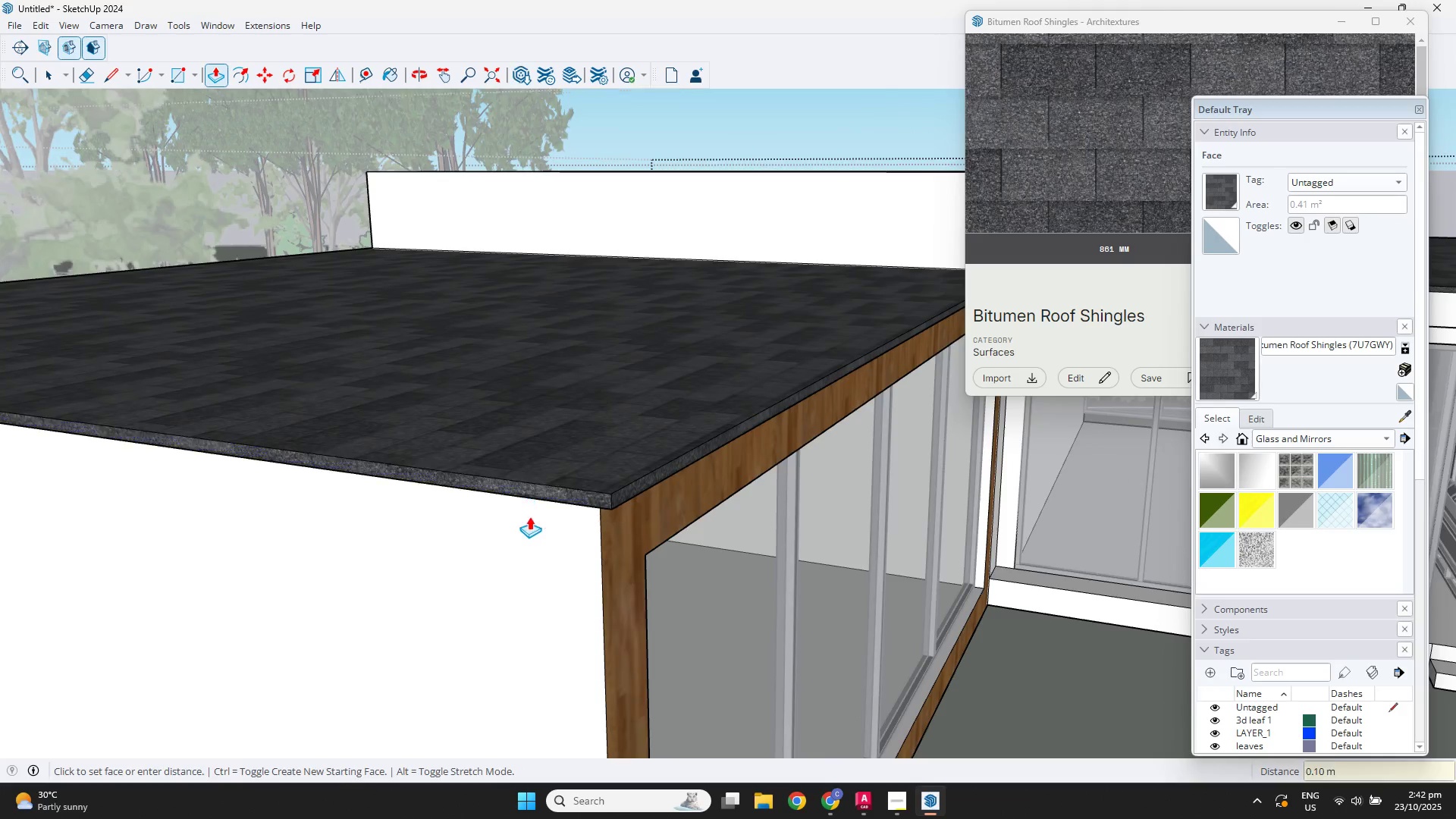 
scroll: coordinate [533, 506], scroll_direction: down, amount: 5.0
 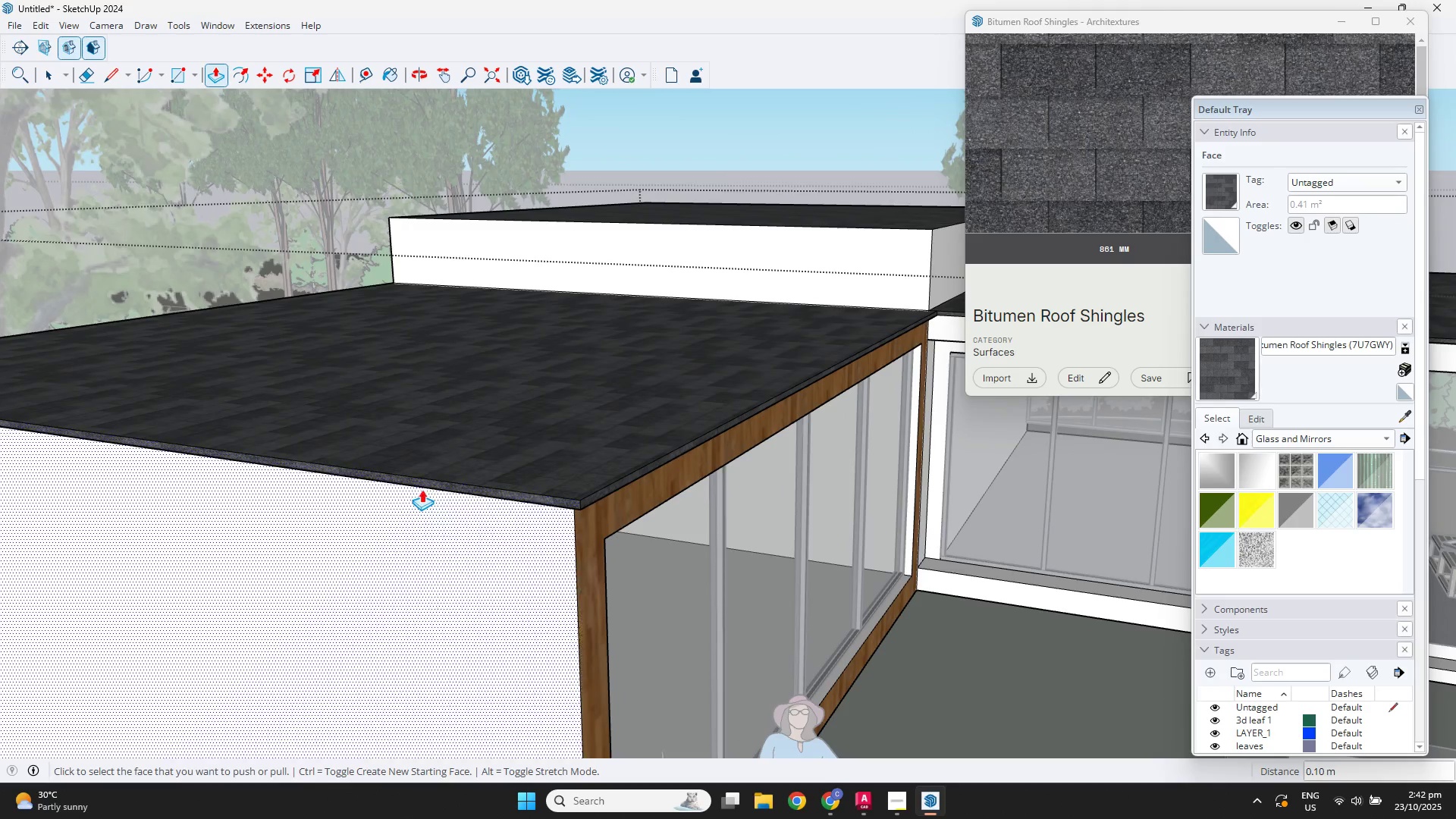 
key(Space)
 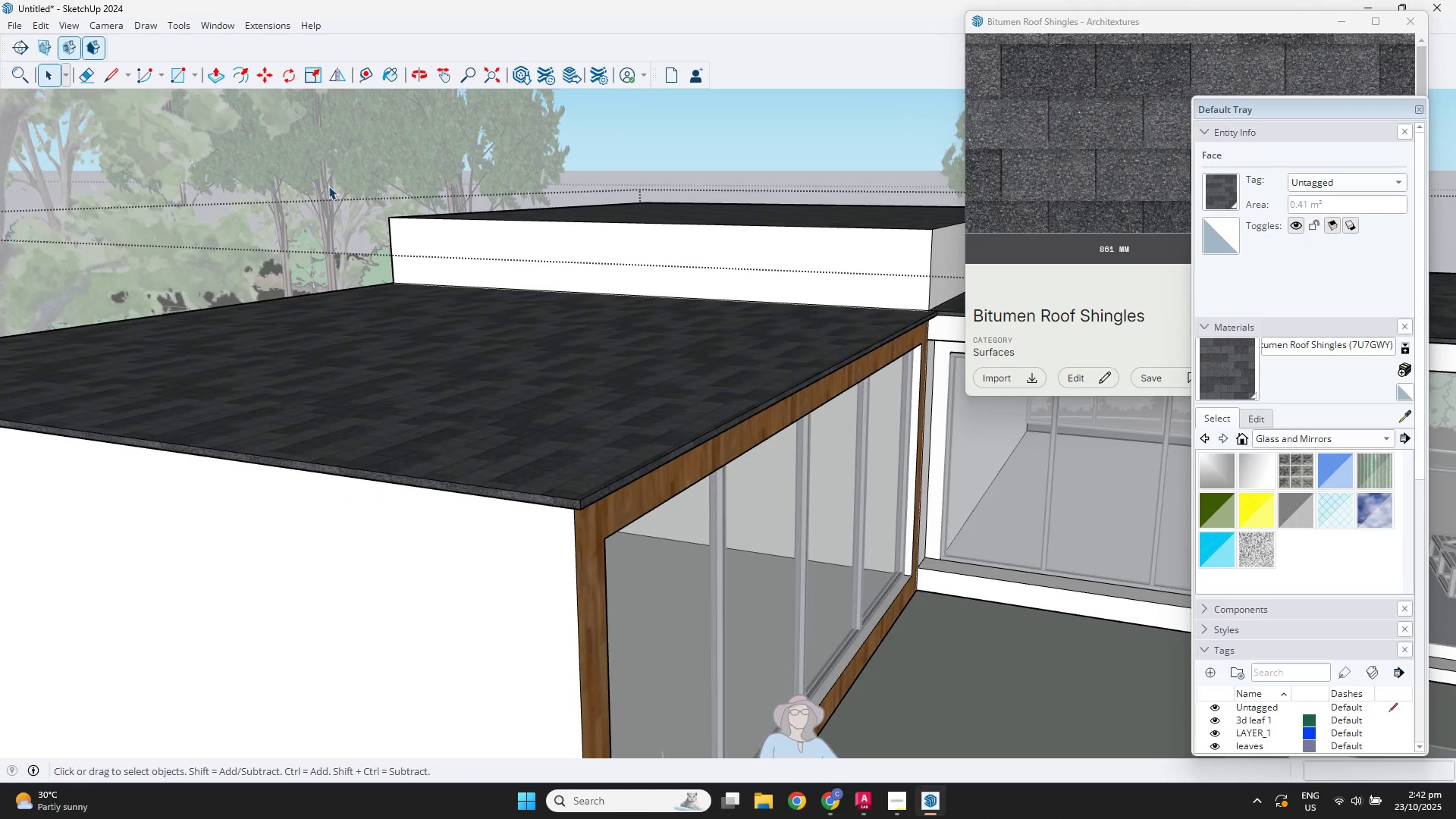 
left_click_drag(start_coordinate=[247, 199], to_coordinate=[229, 195])
 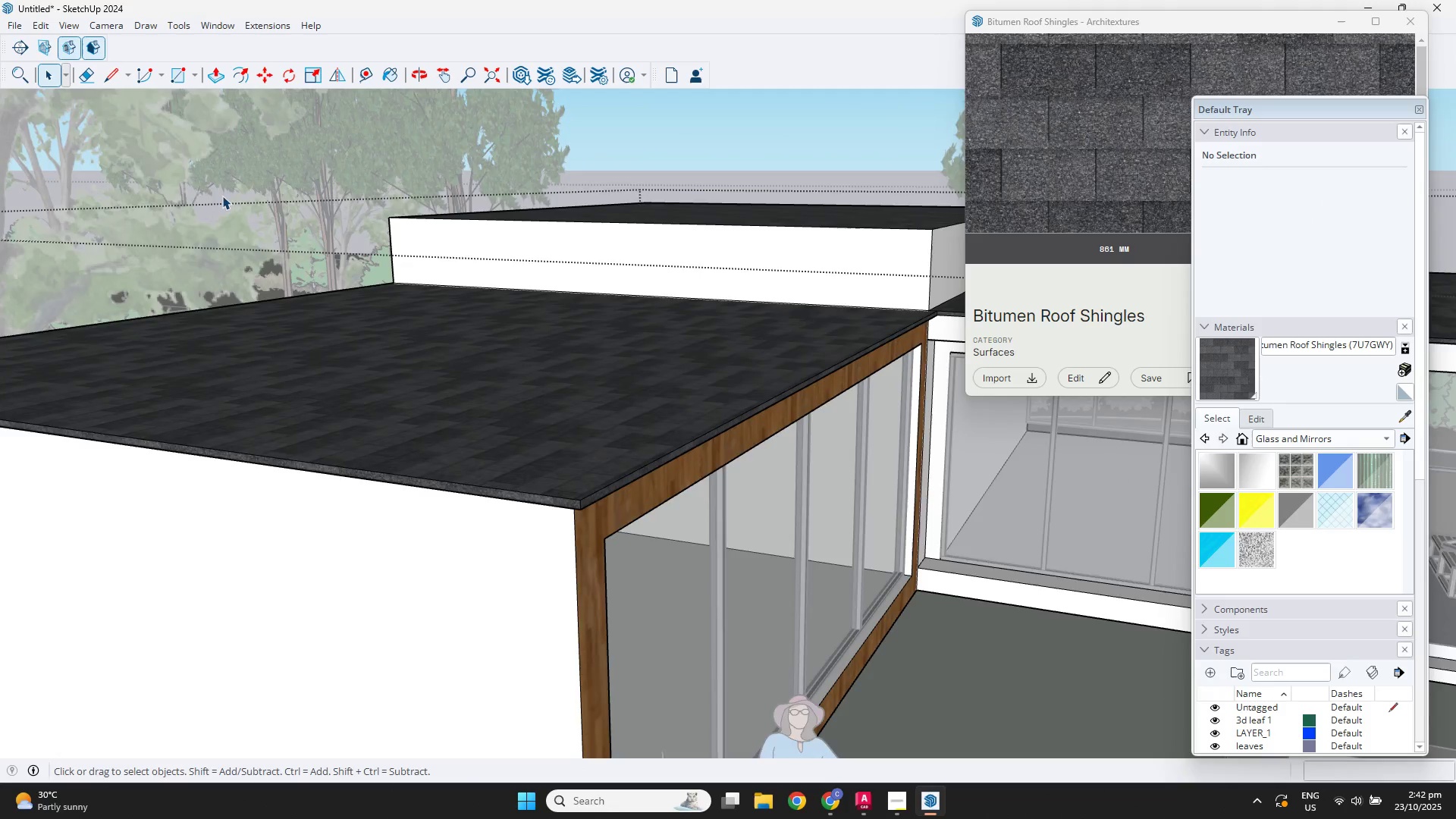 
scroll: coordinate [407, 307], scroll_direction: down, amount: 9.0
 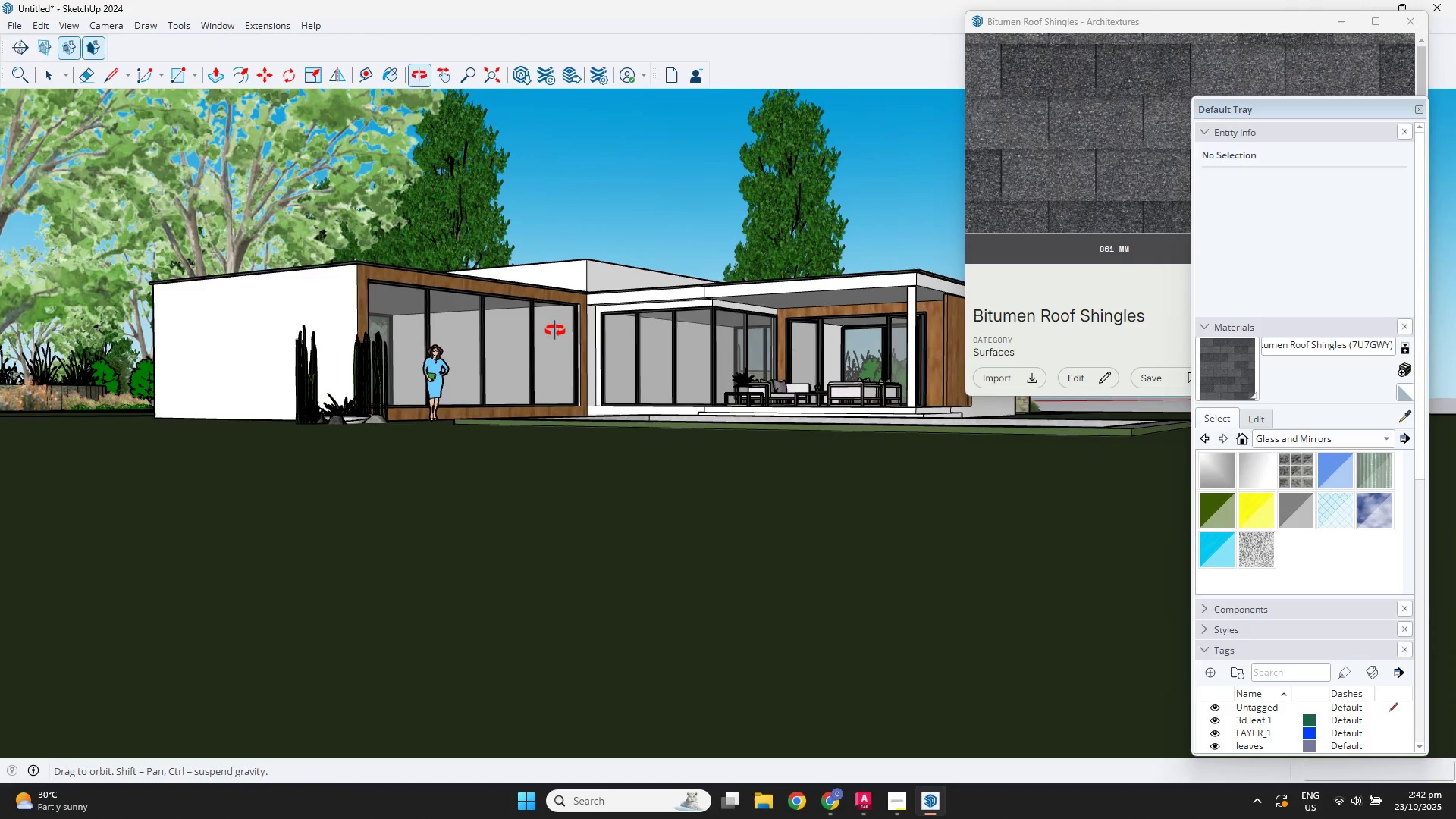 
key(Escape)
 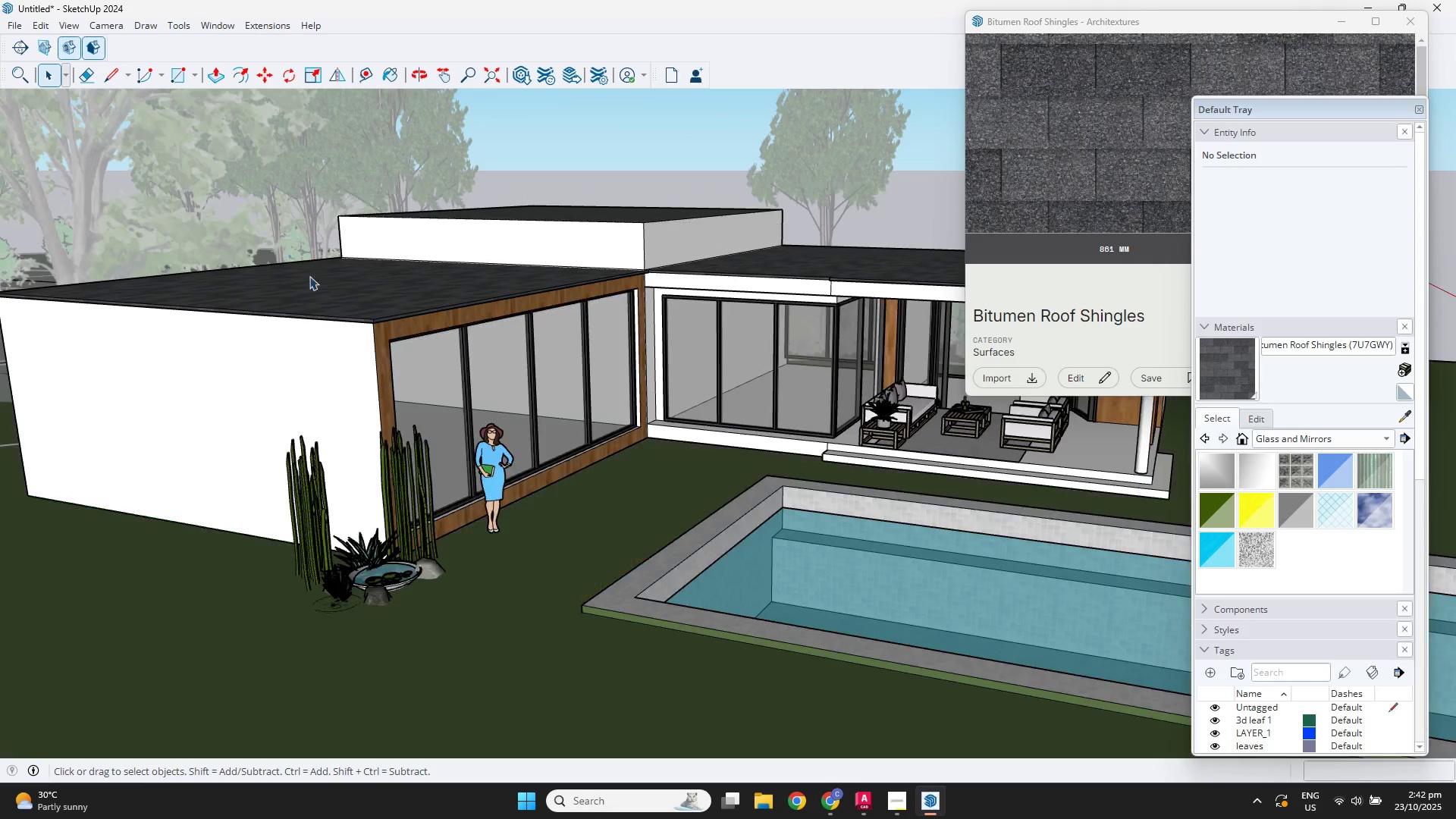 
key(Escape)
 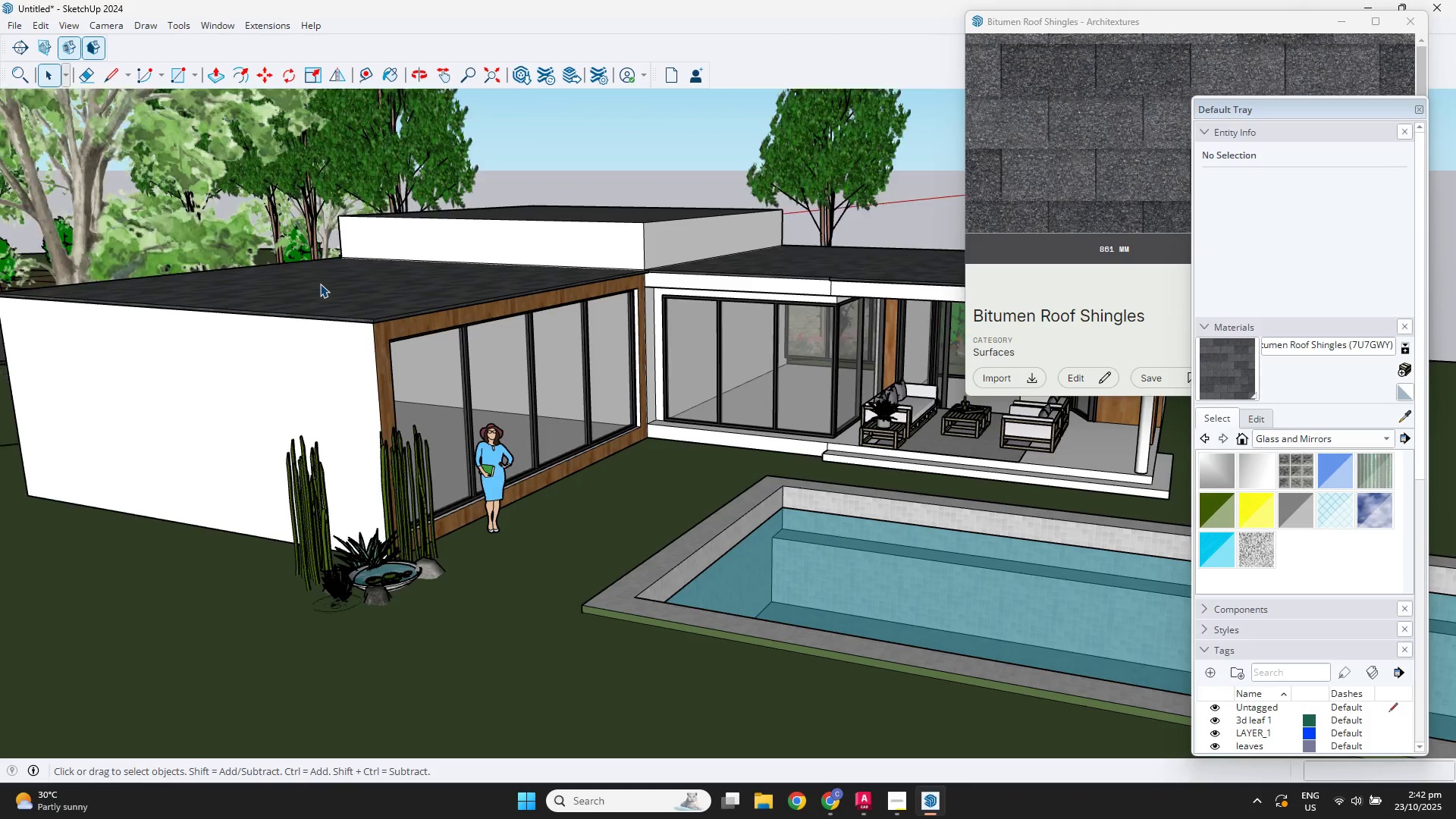 
key(Escape)
 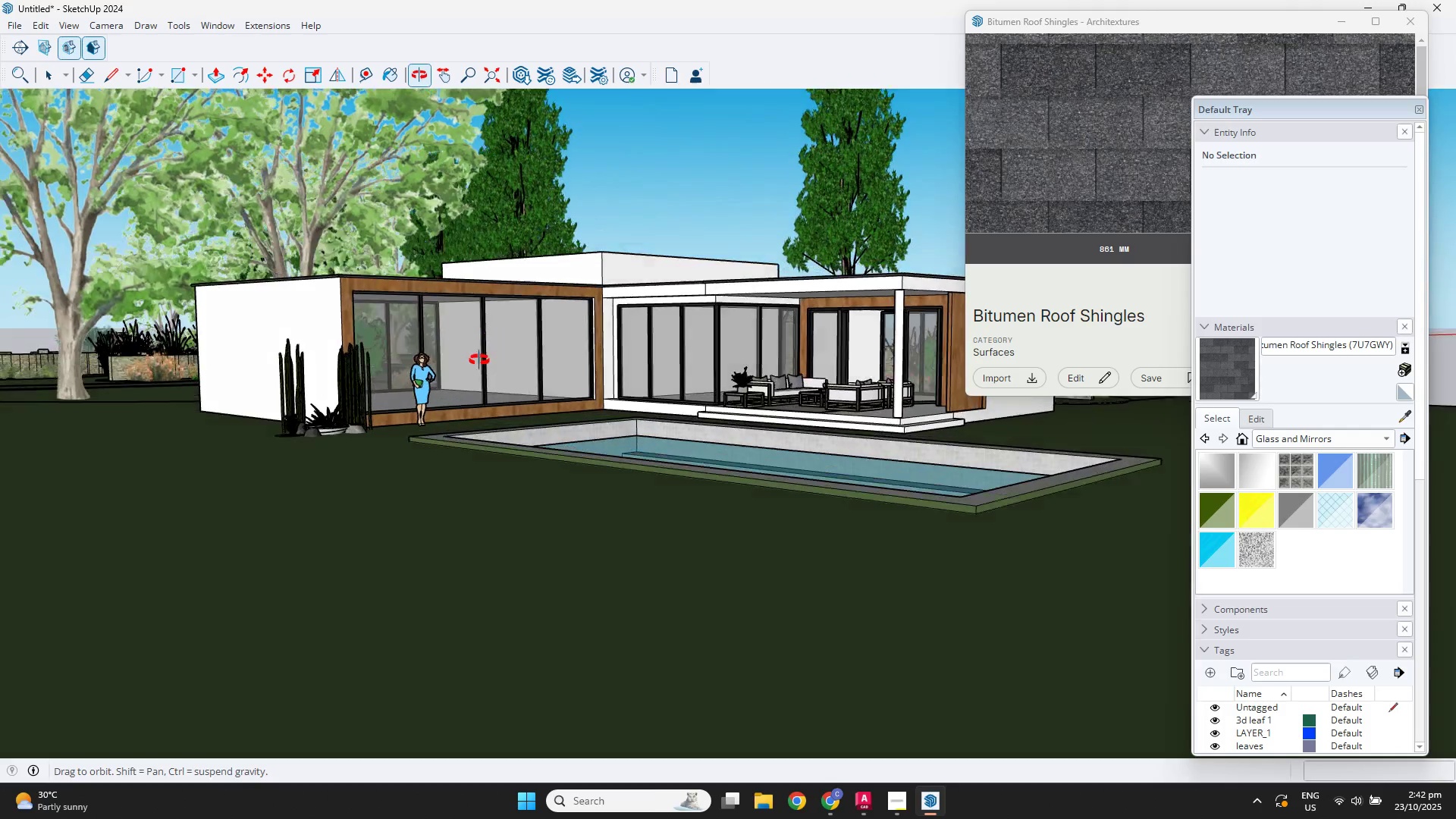 
scroll: coordinate [592, 381], scroll_direction: up, amount: 3.0
 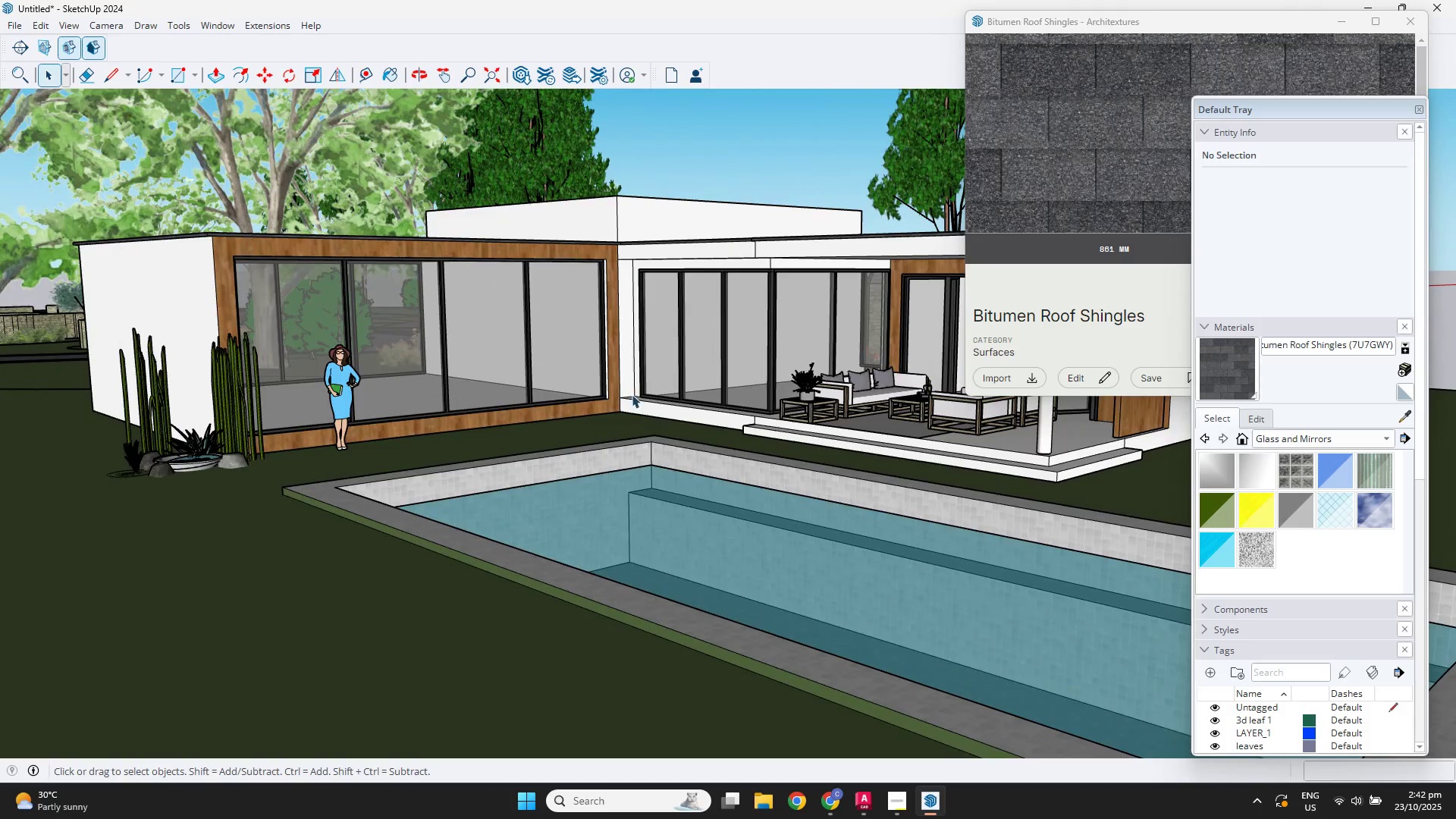 
hold_key(key=ShiftLeft, duration=0.47)
 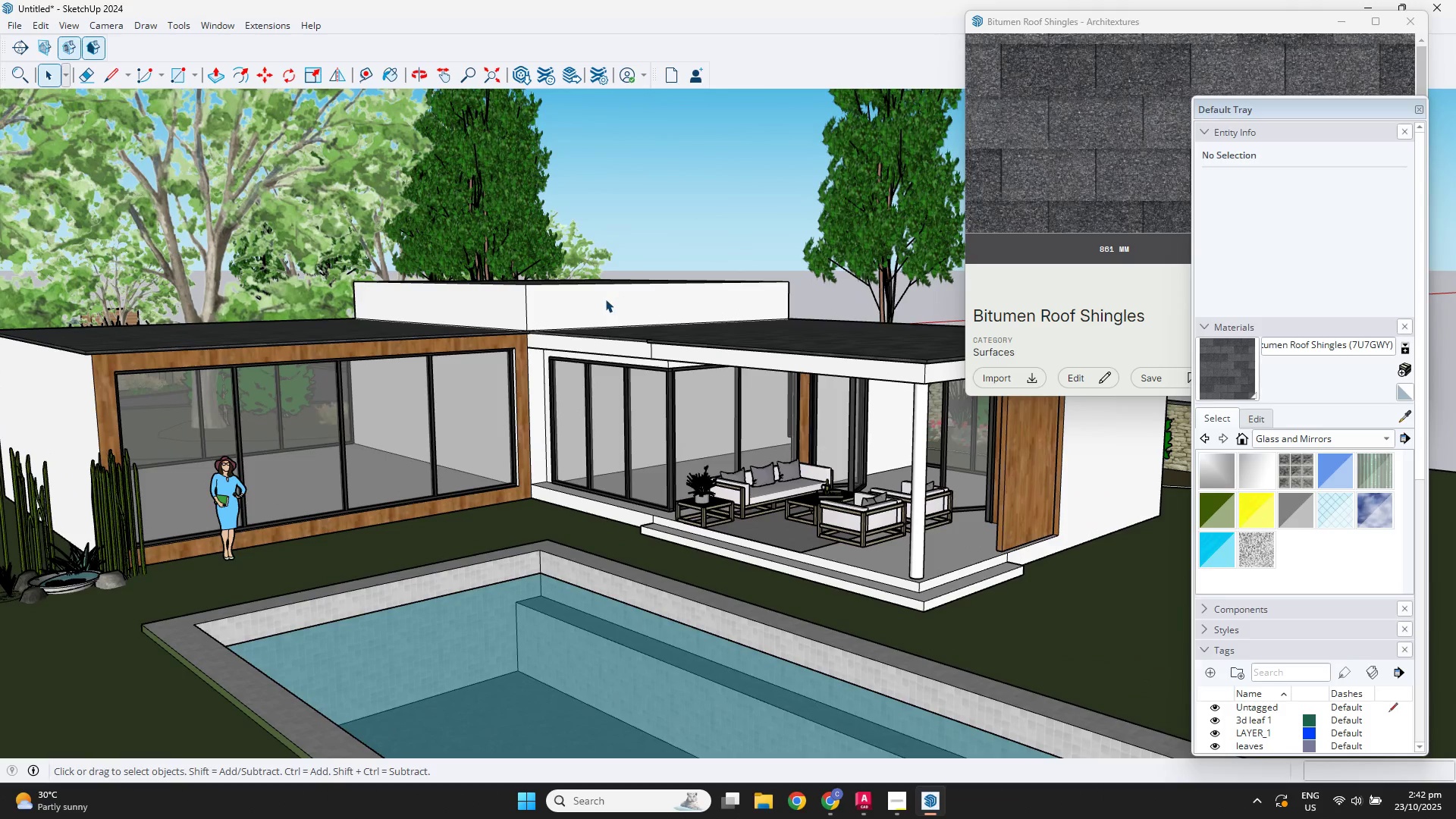 
double_click([605, 299])
 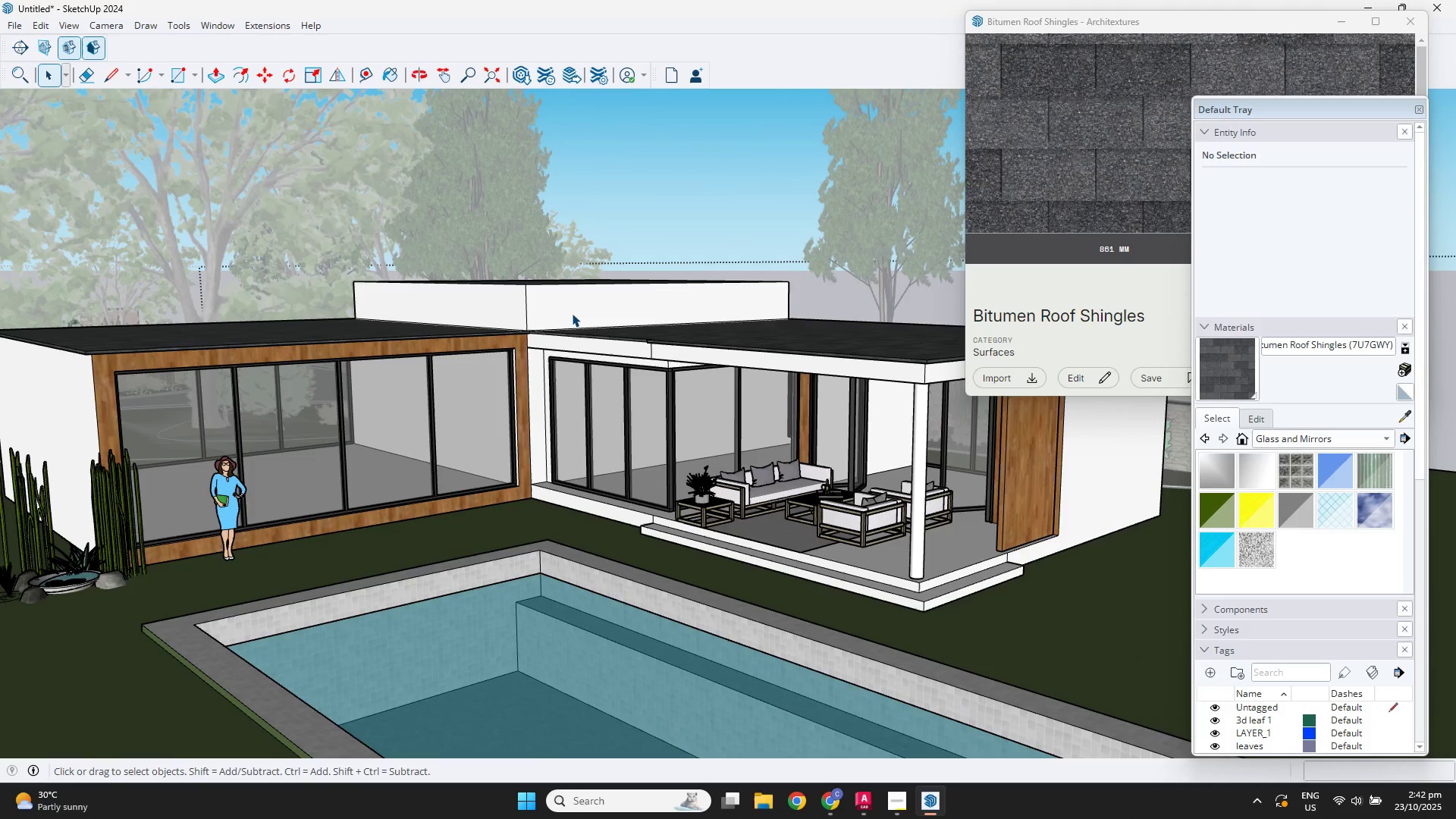 
triple_click([572, 313])
 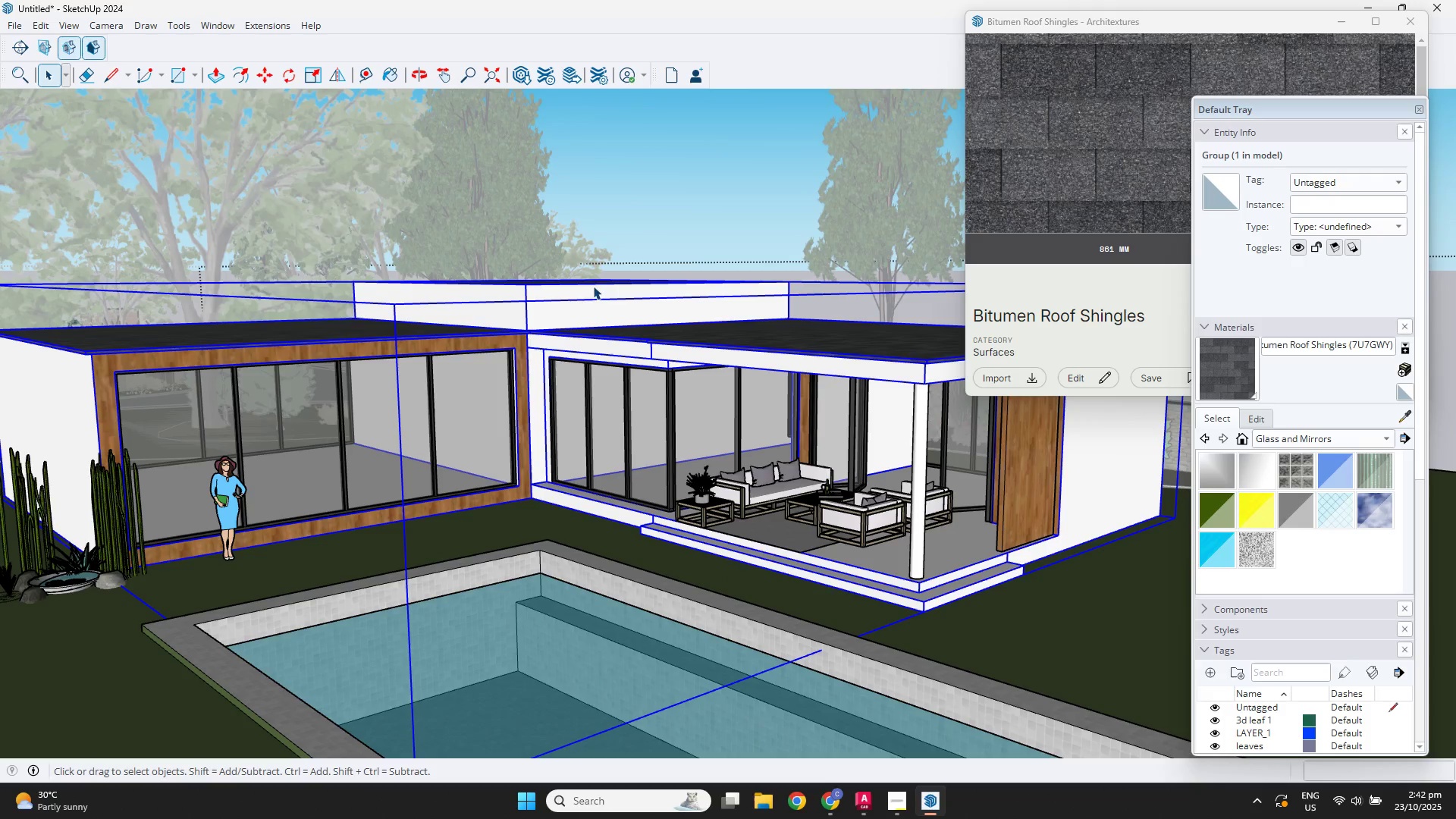 
double_click([585, 300])
 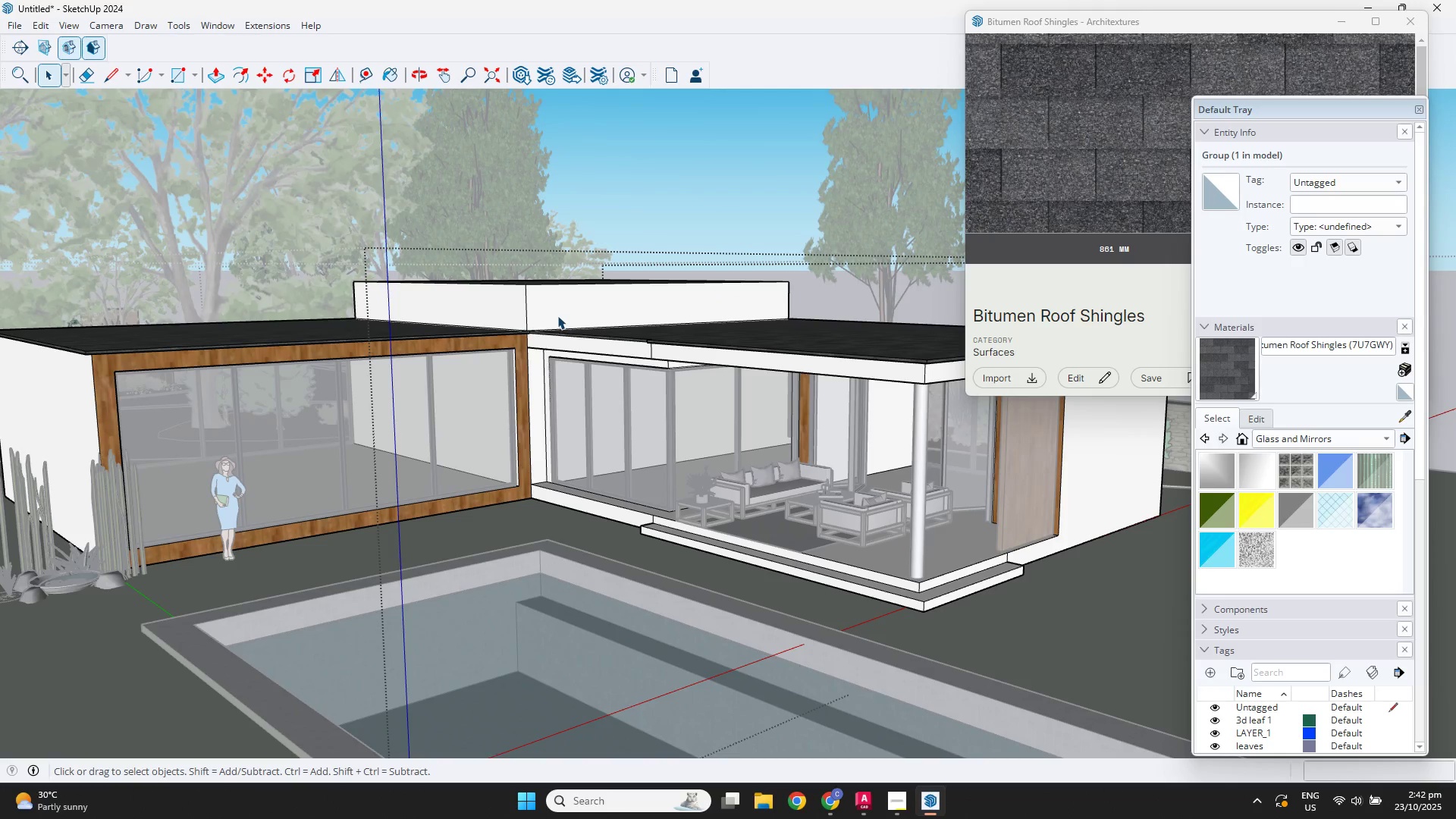 
triple_click([557, 315])
 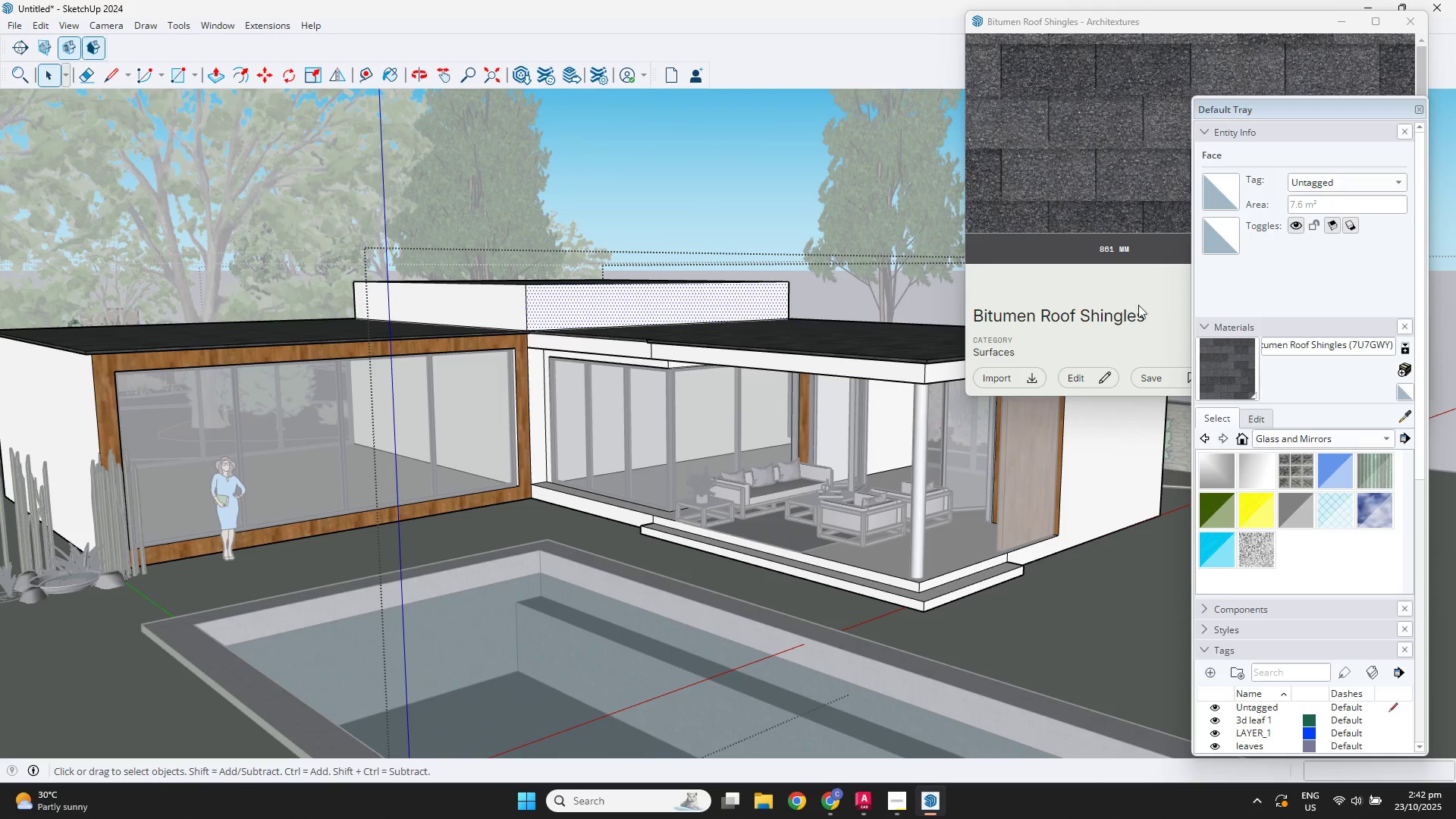 
left_click([1146, 304])
 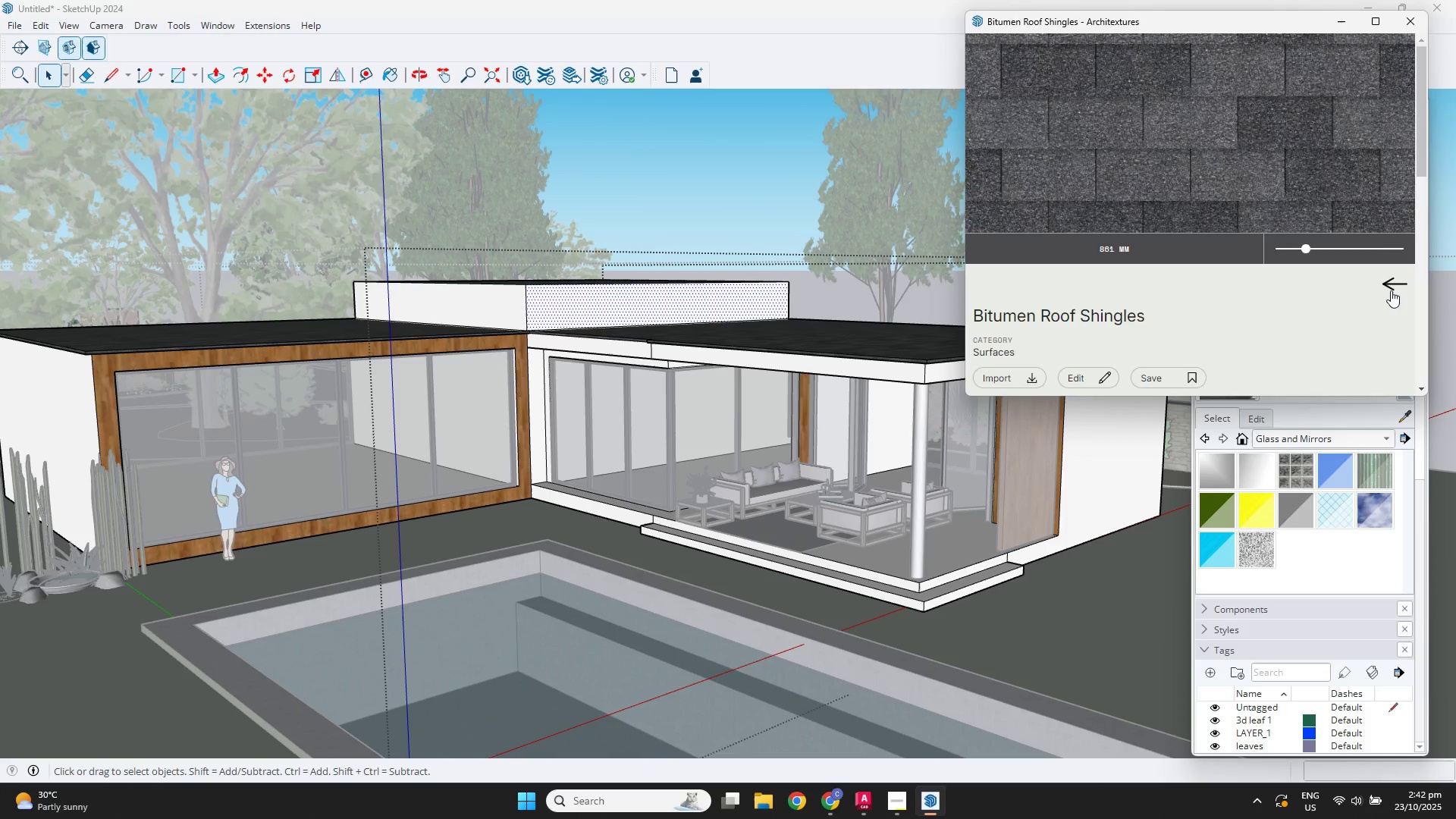 
left_click([1392, 289])
 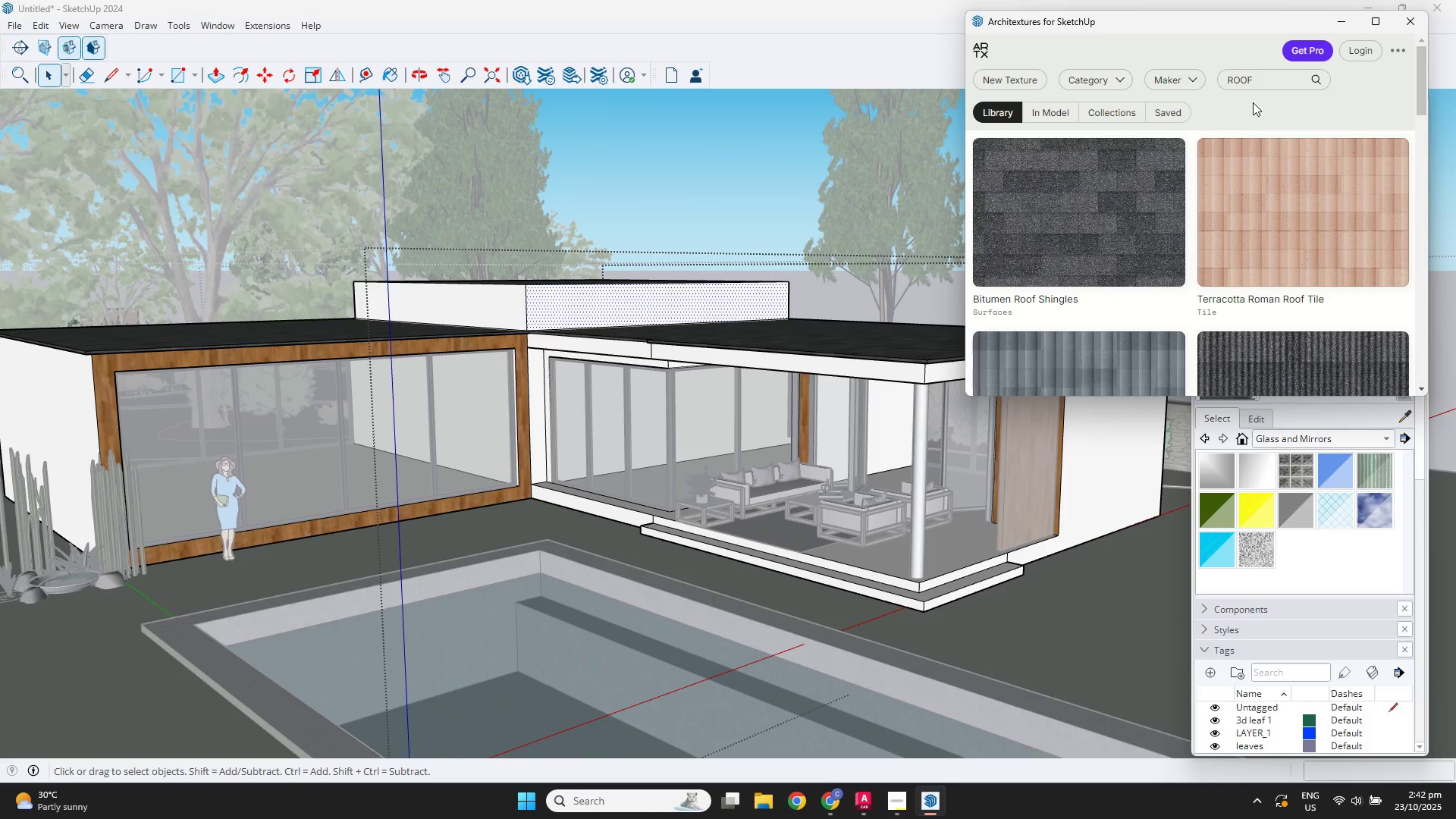 
left_click([1272, 73])
 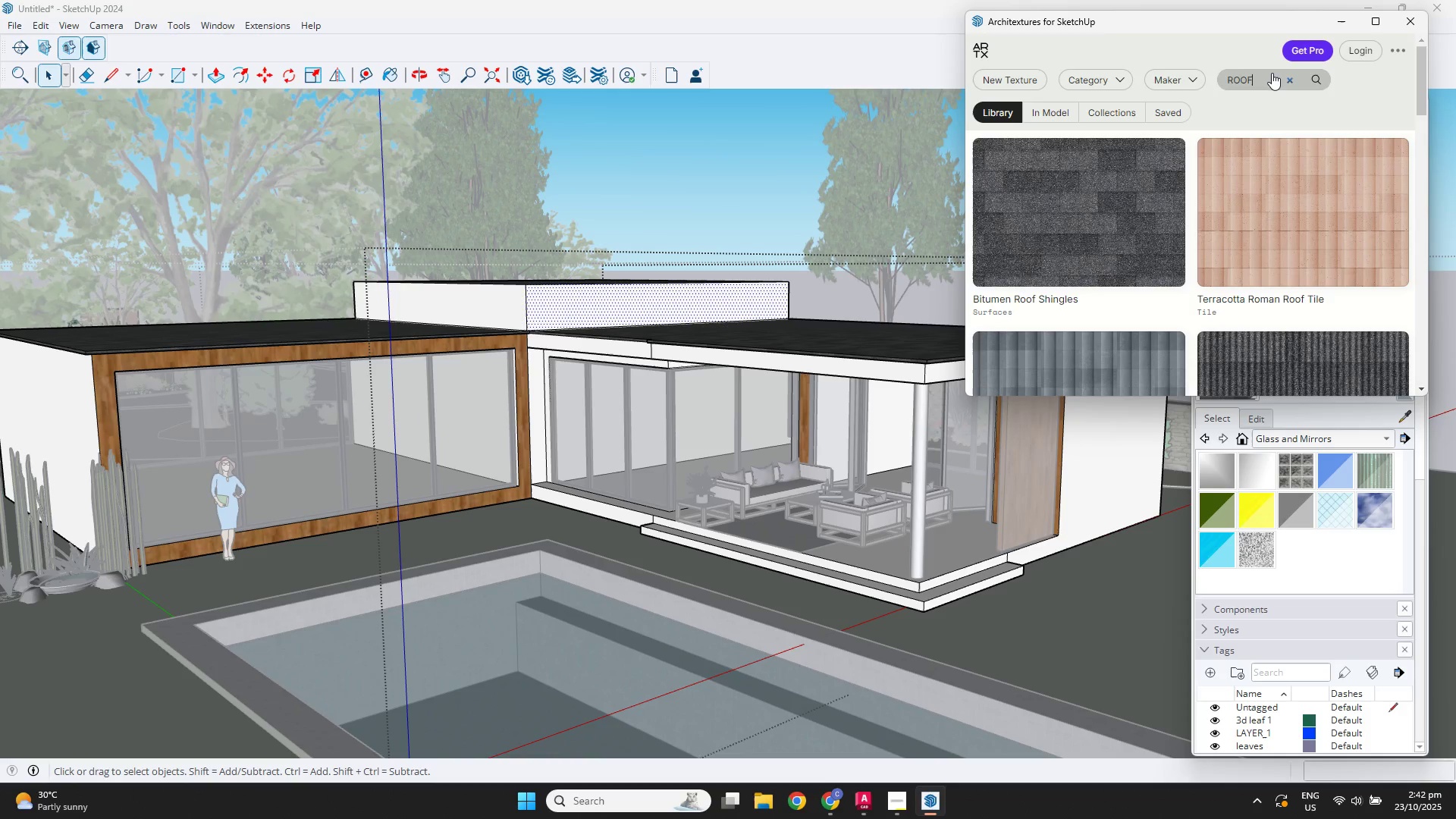 
left_click_drag(start_coordinate=[1272, 73], to_coordinate=[1103, 57])
 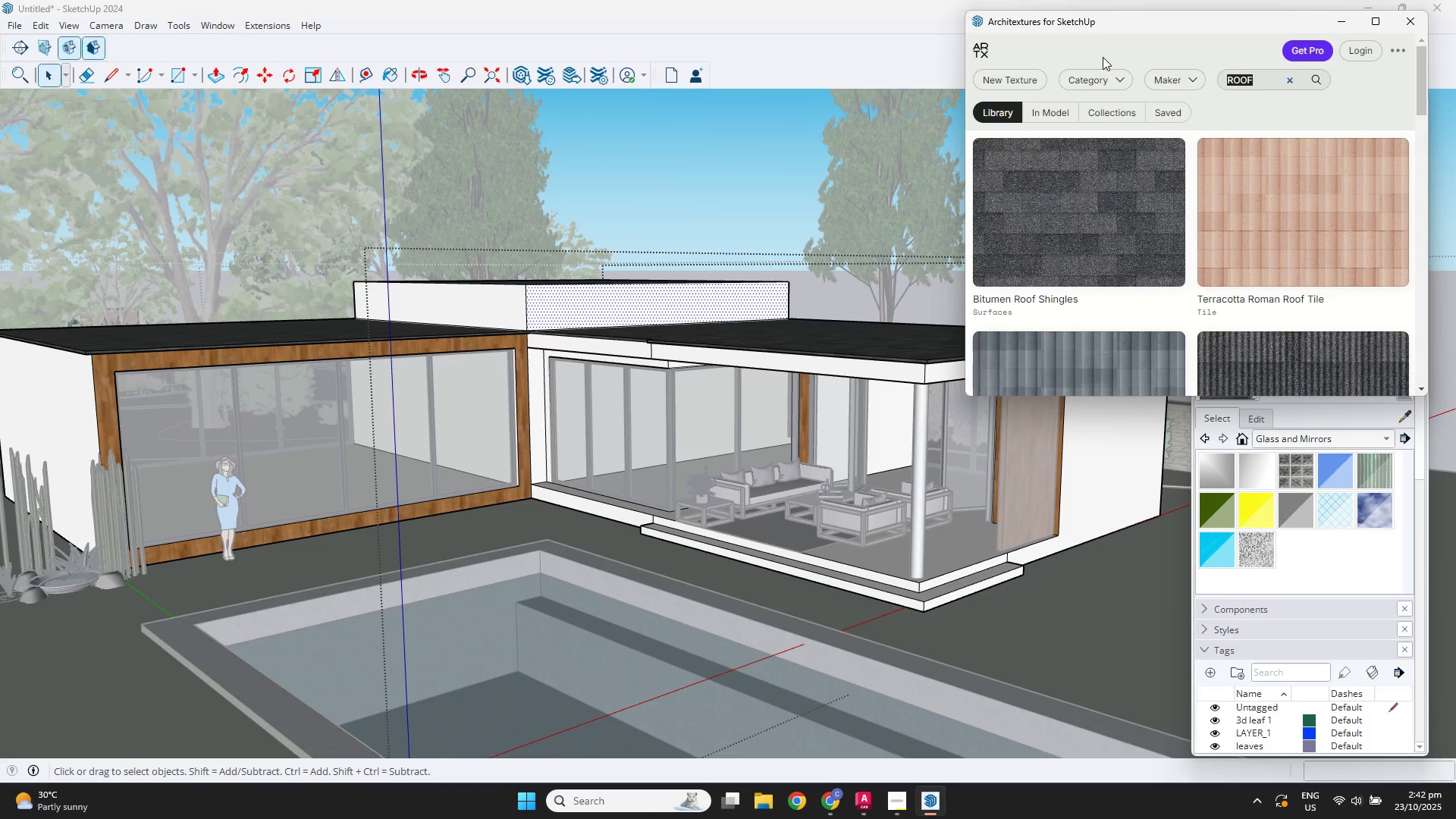 
type(CONCRETE)
 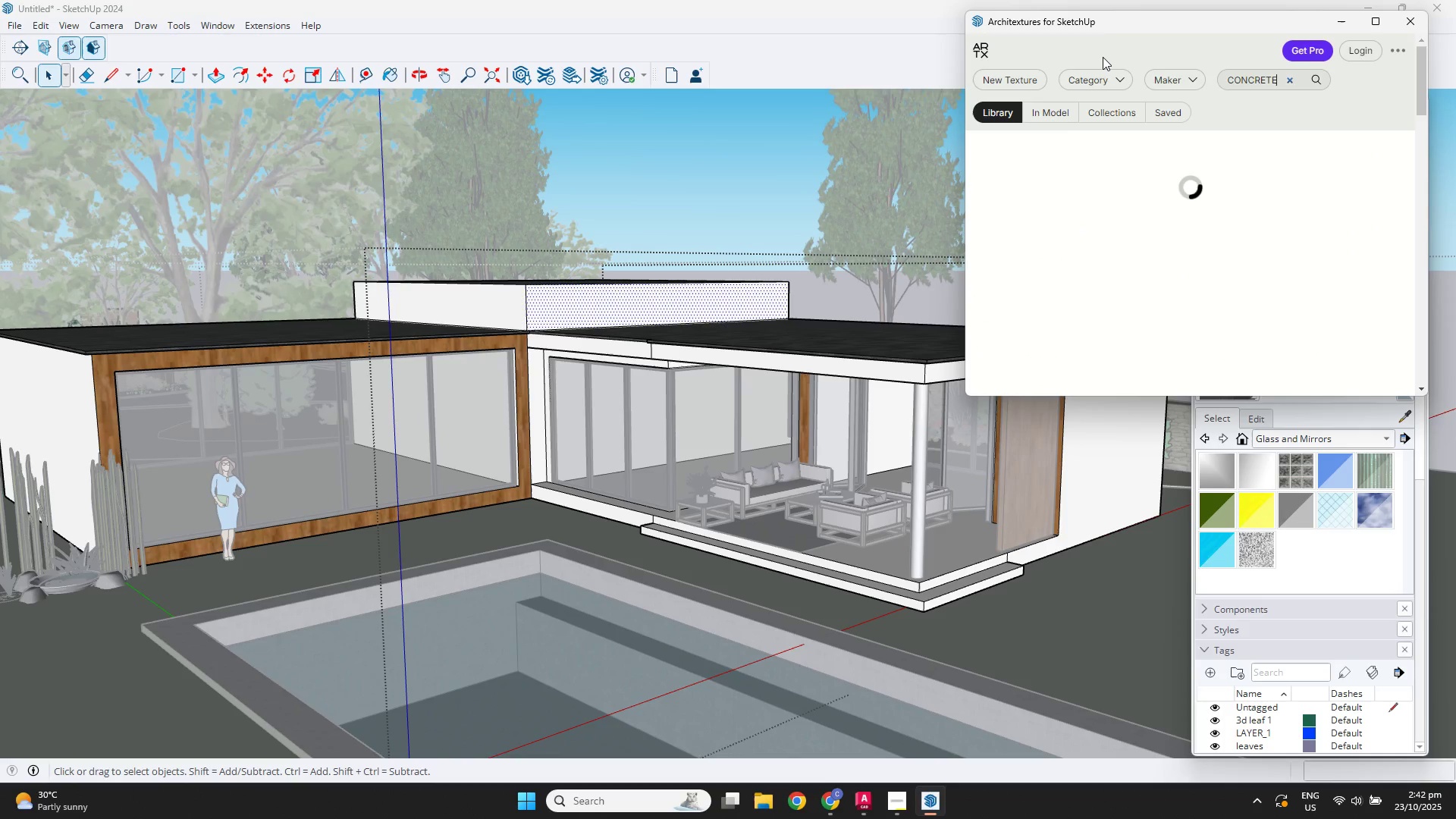 
key(Enter)
 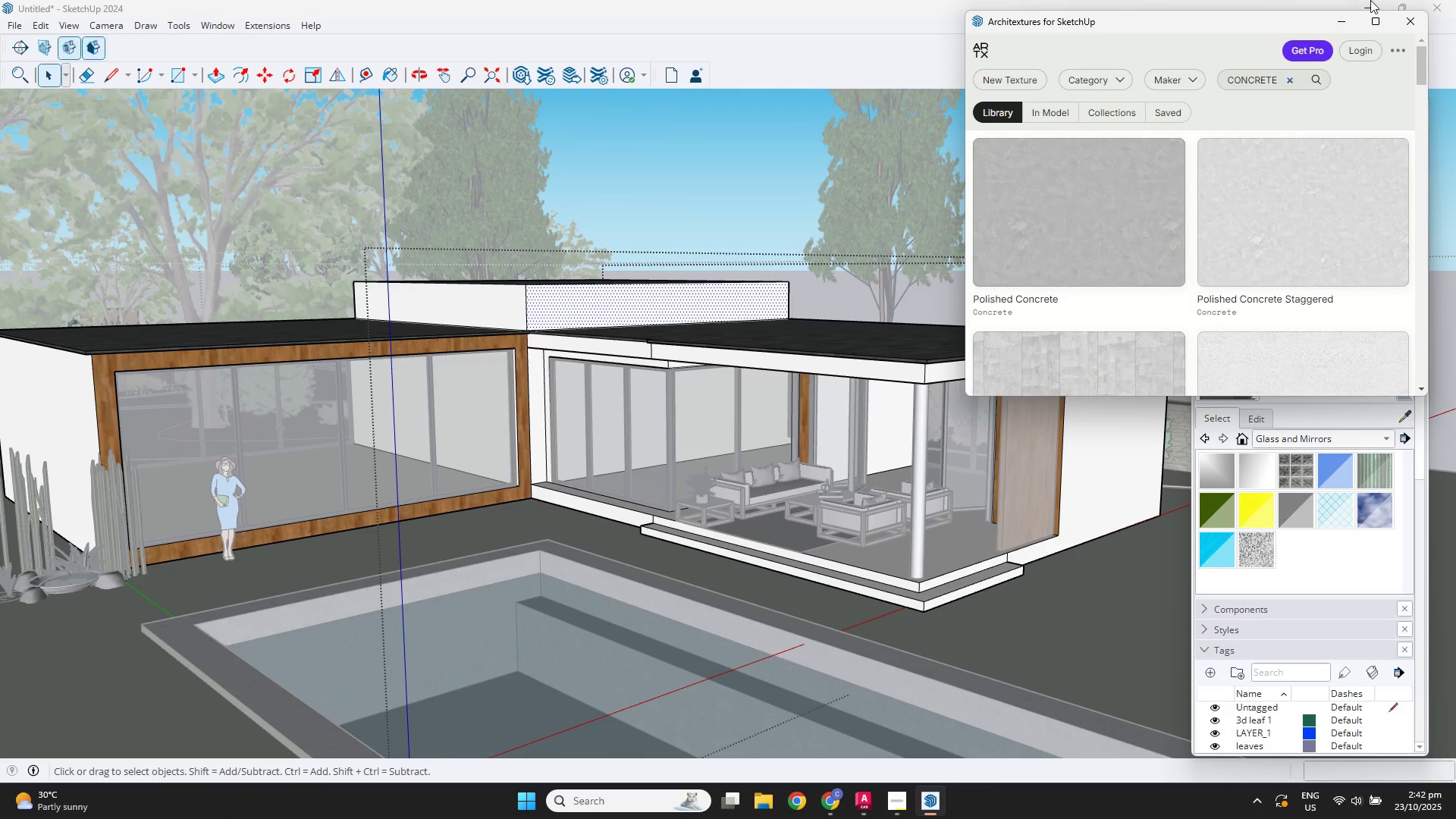 
left_click([1363, 224])
 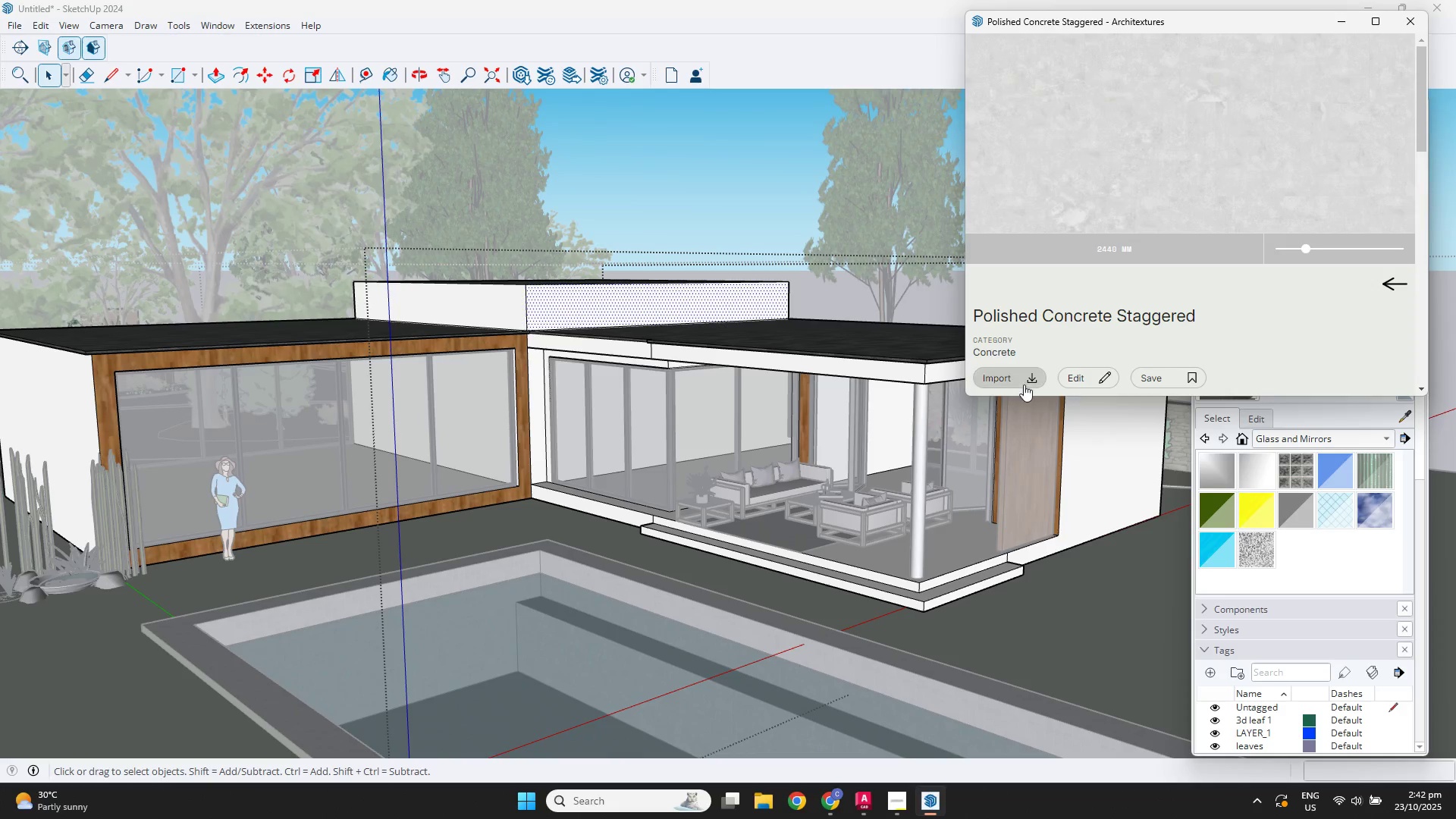 
left_click([995, 378])
 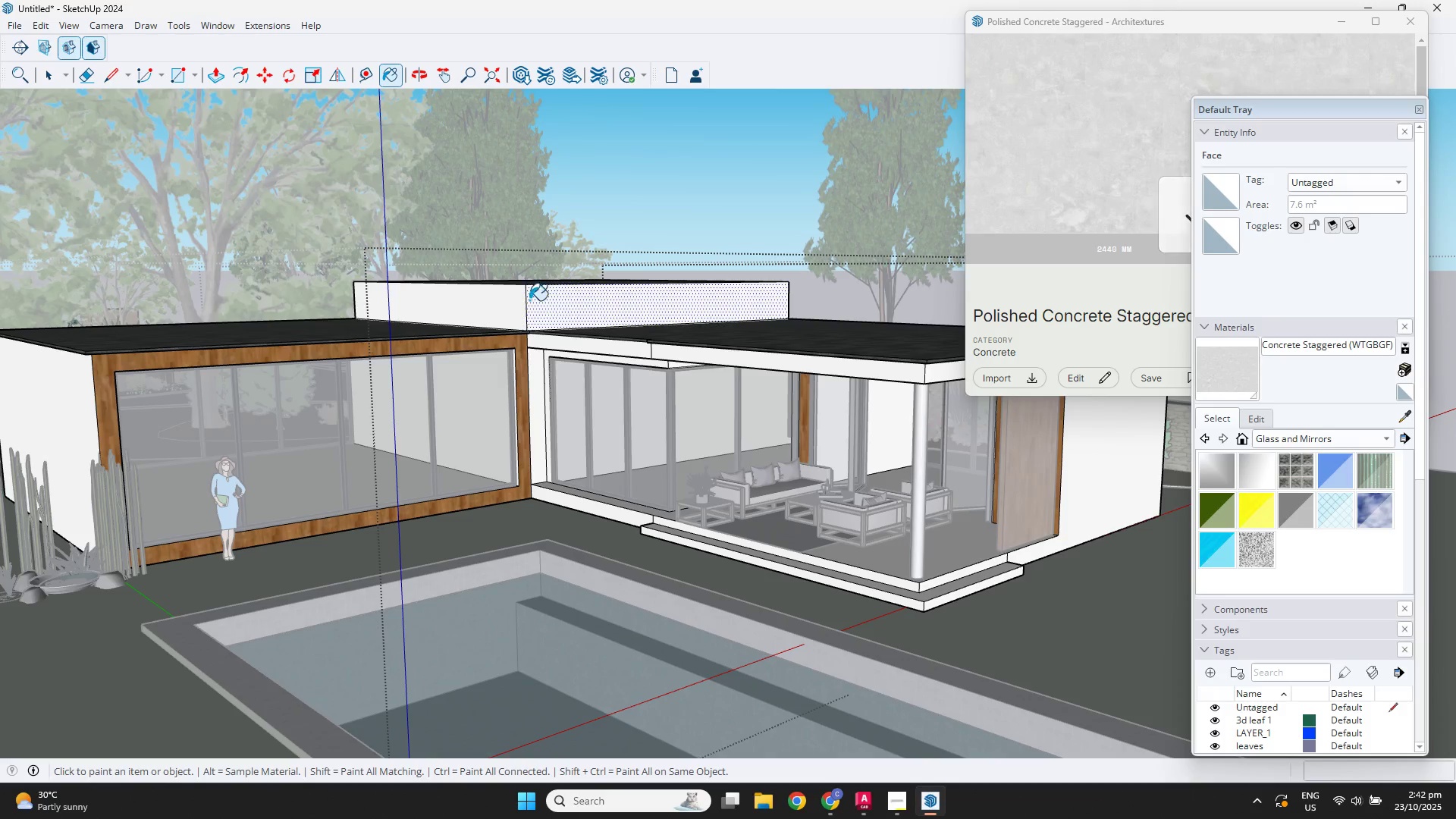 
double_click([503, 298])
 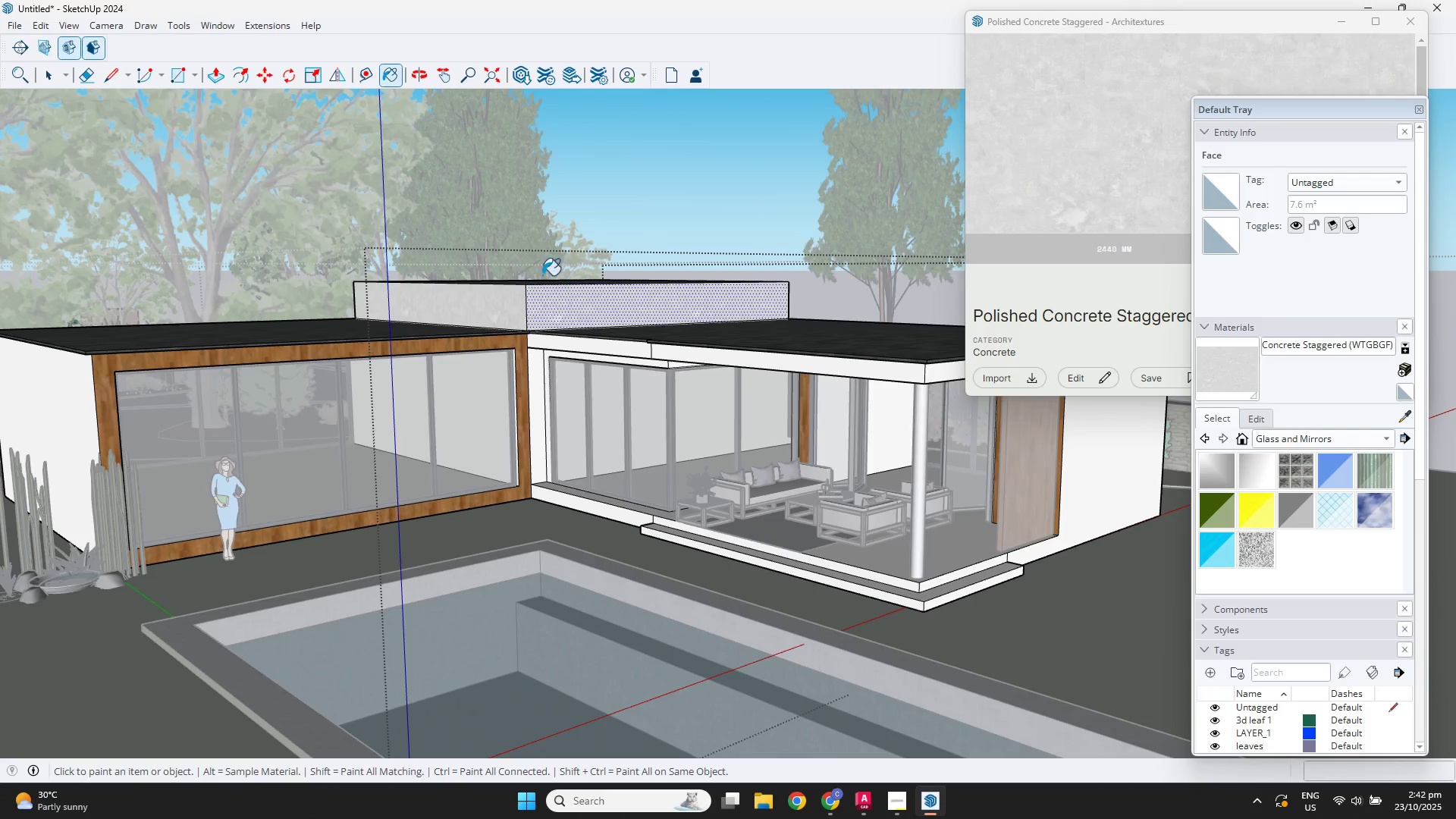 
scroll: coordinate [566, 268], scroll_direction: down, amount: 2.0
 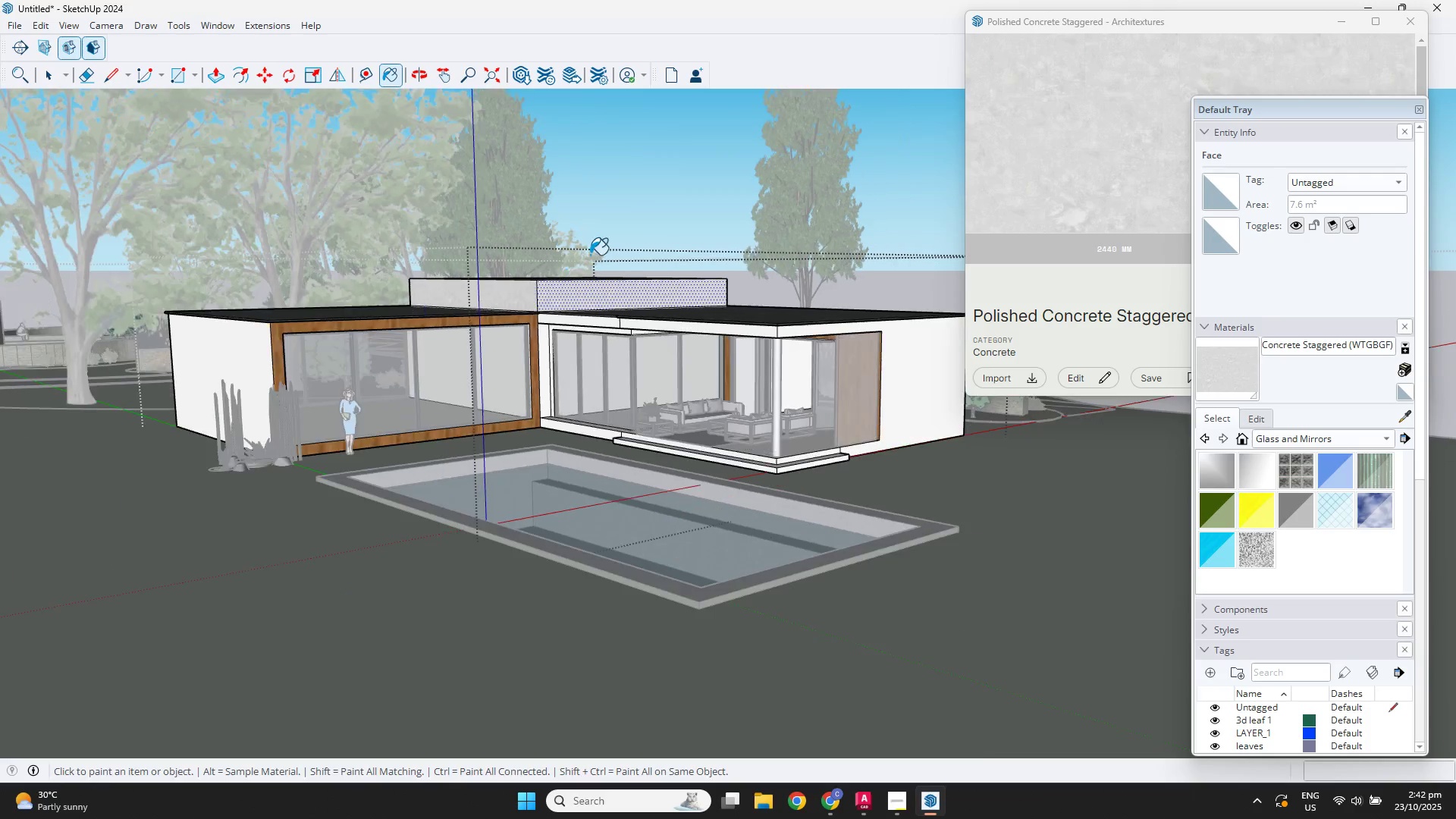 
key(Space)
 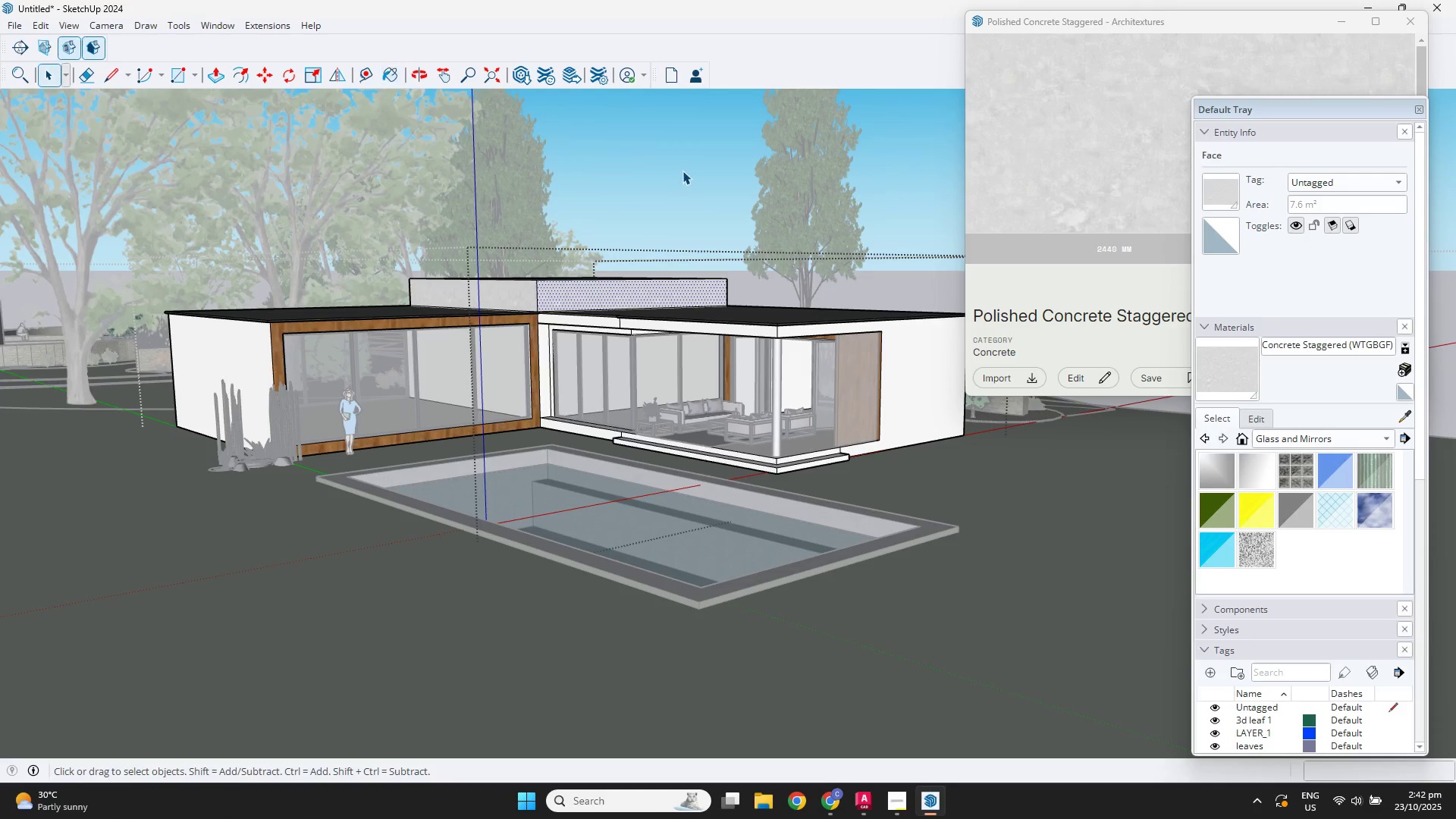 
left_click([682, 171])
 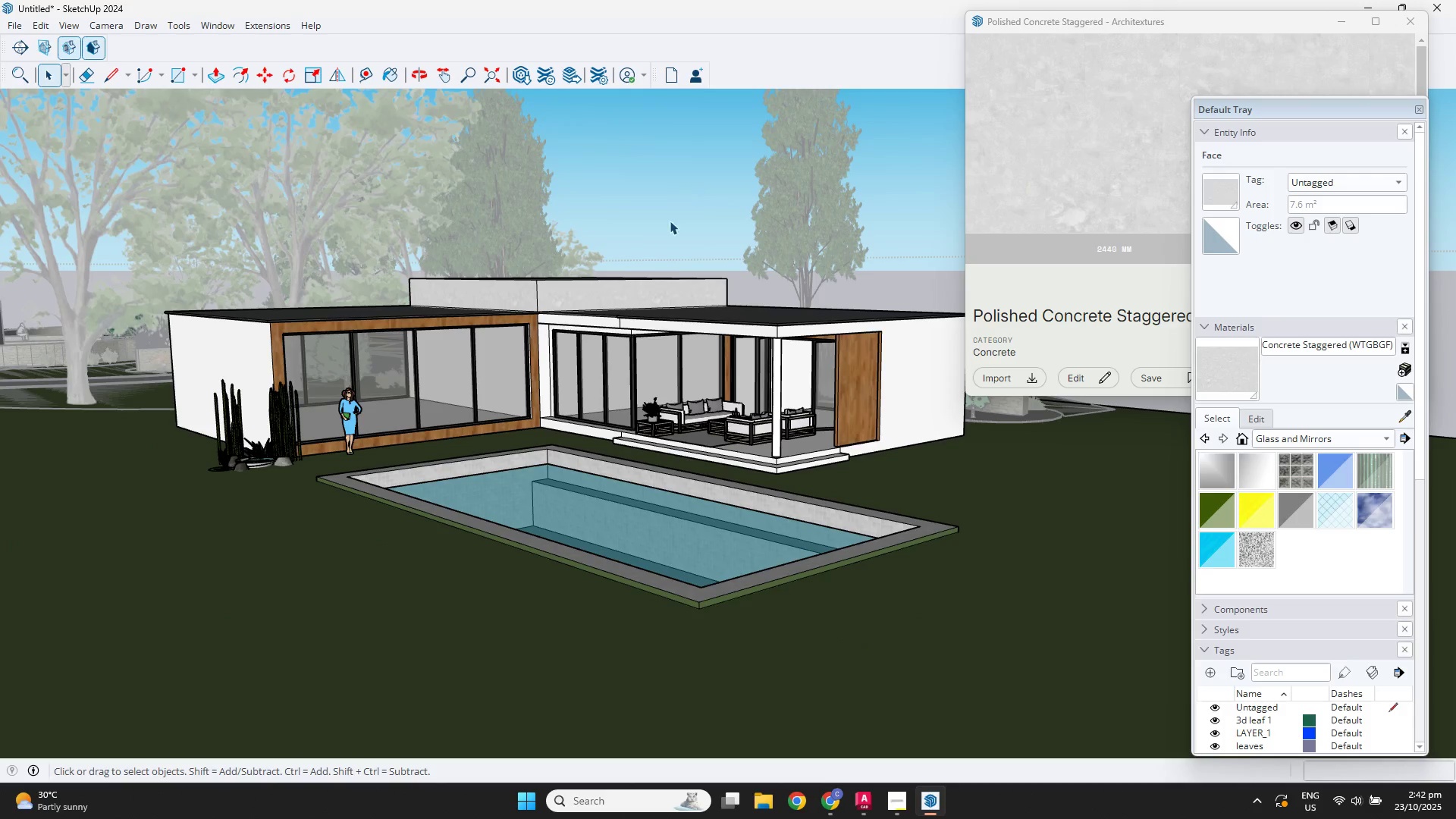 
key(Escape)
 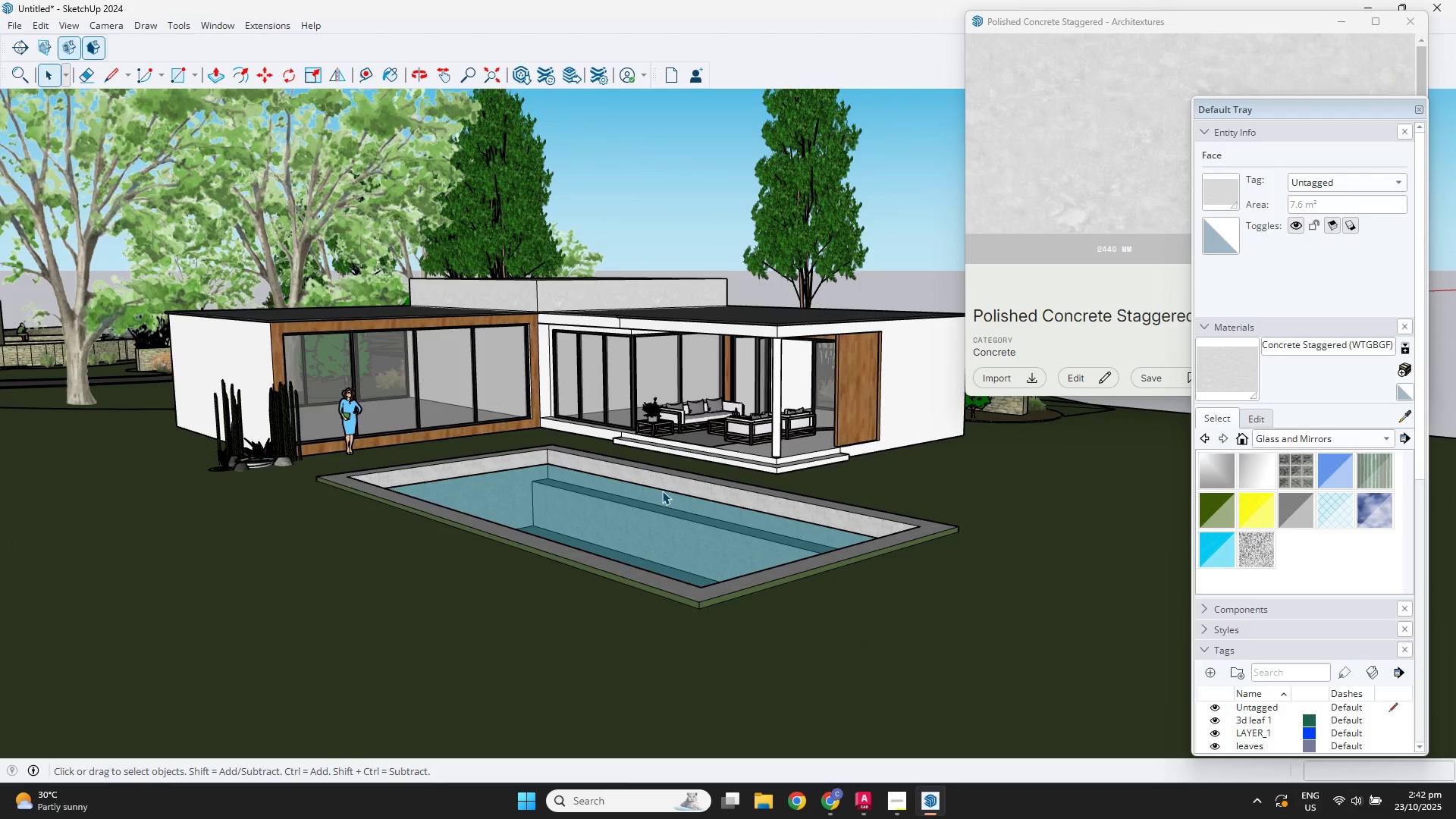 
scroll: coordinate [674, 428], scroll_direction: up, amount: 2.0
 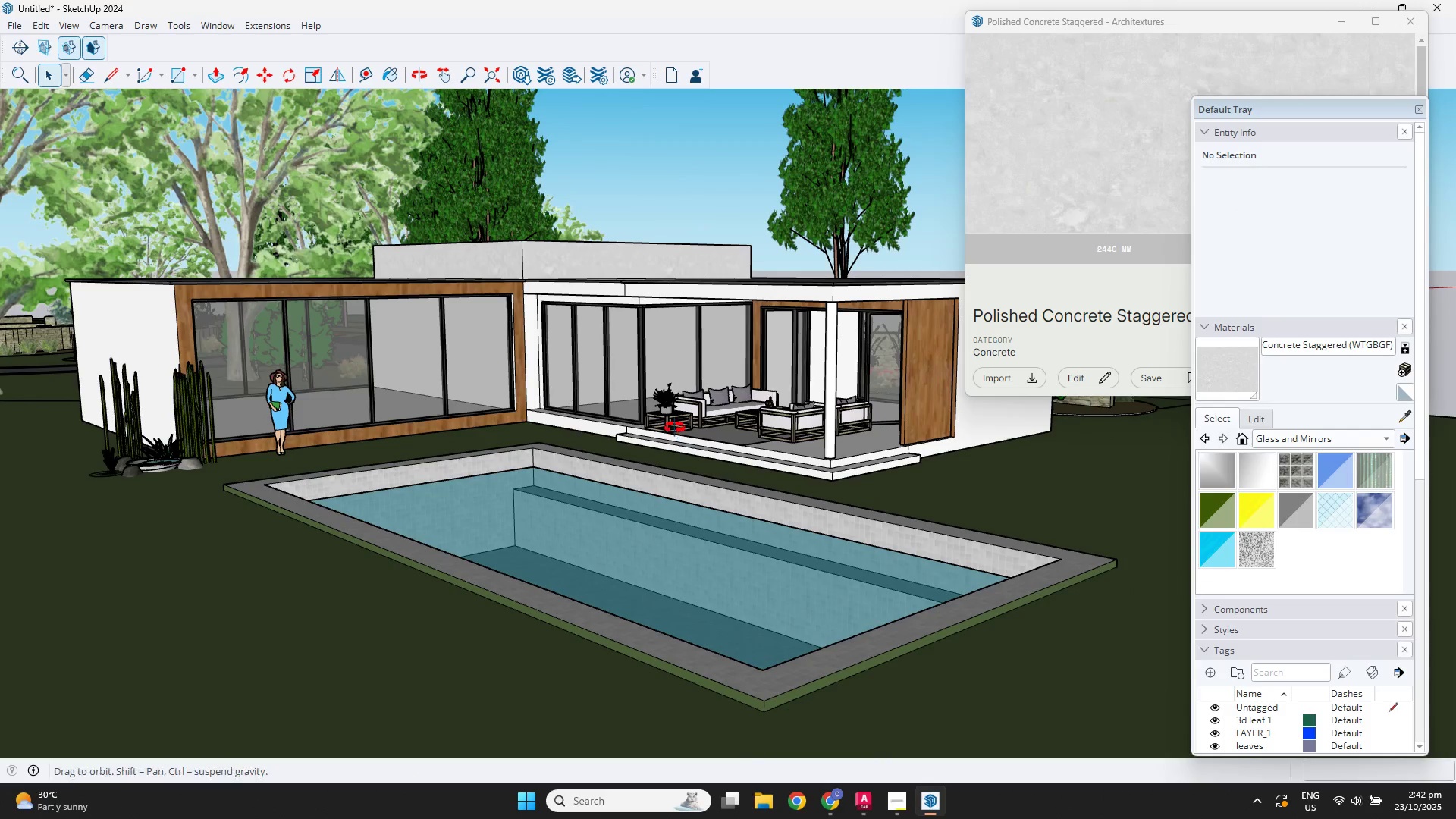 
hold_key(key=ShiftLeft, duration=0.46)
 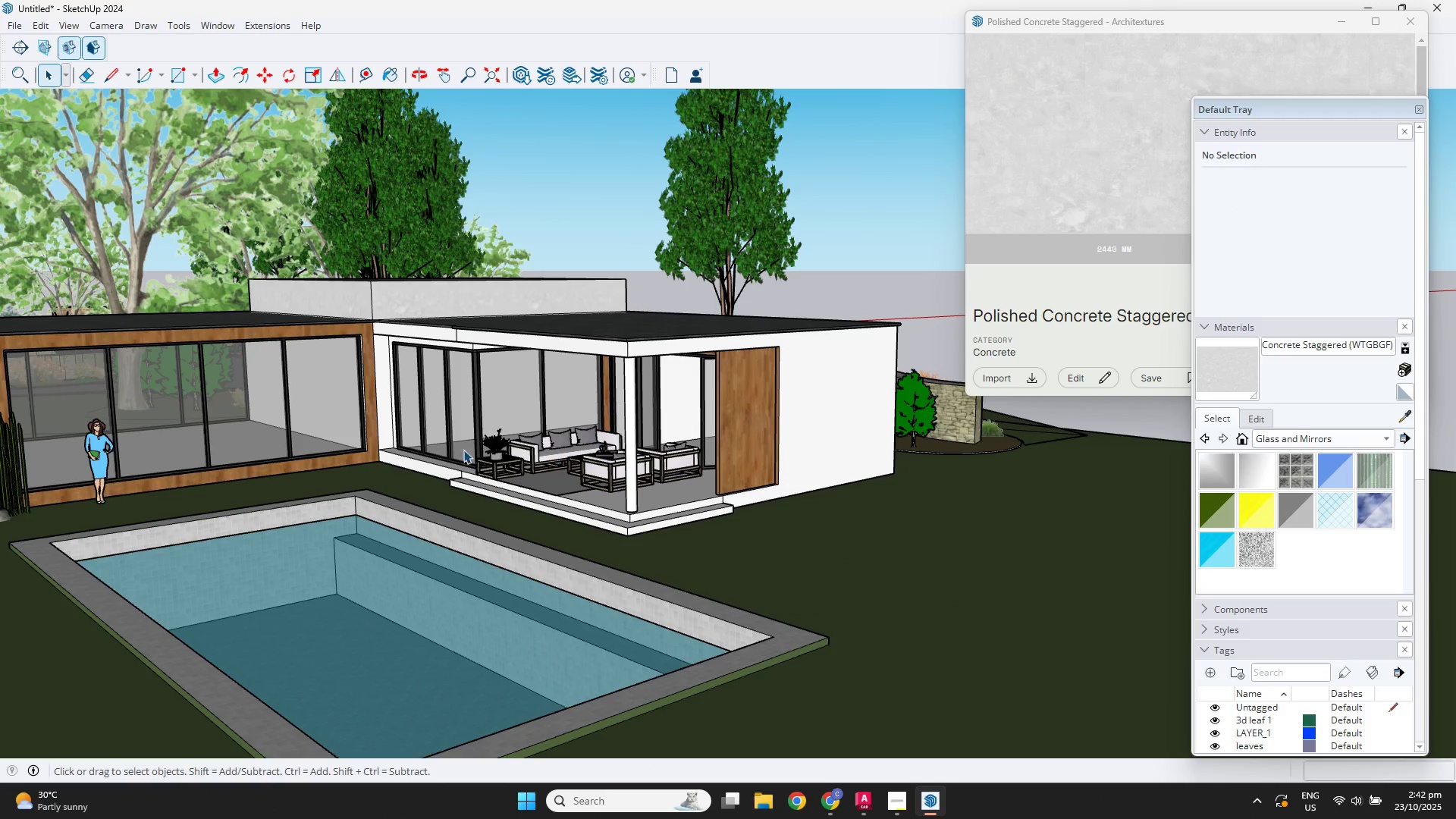 
scroll: coordinate [431, 383], scroll_direction: up, amount: 12.0
 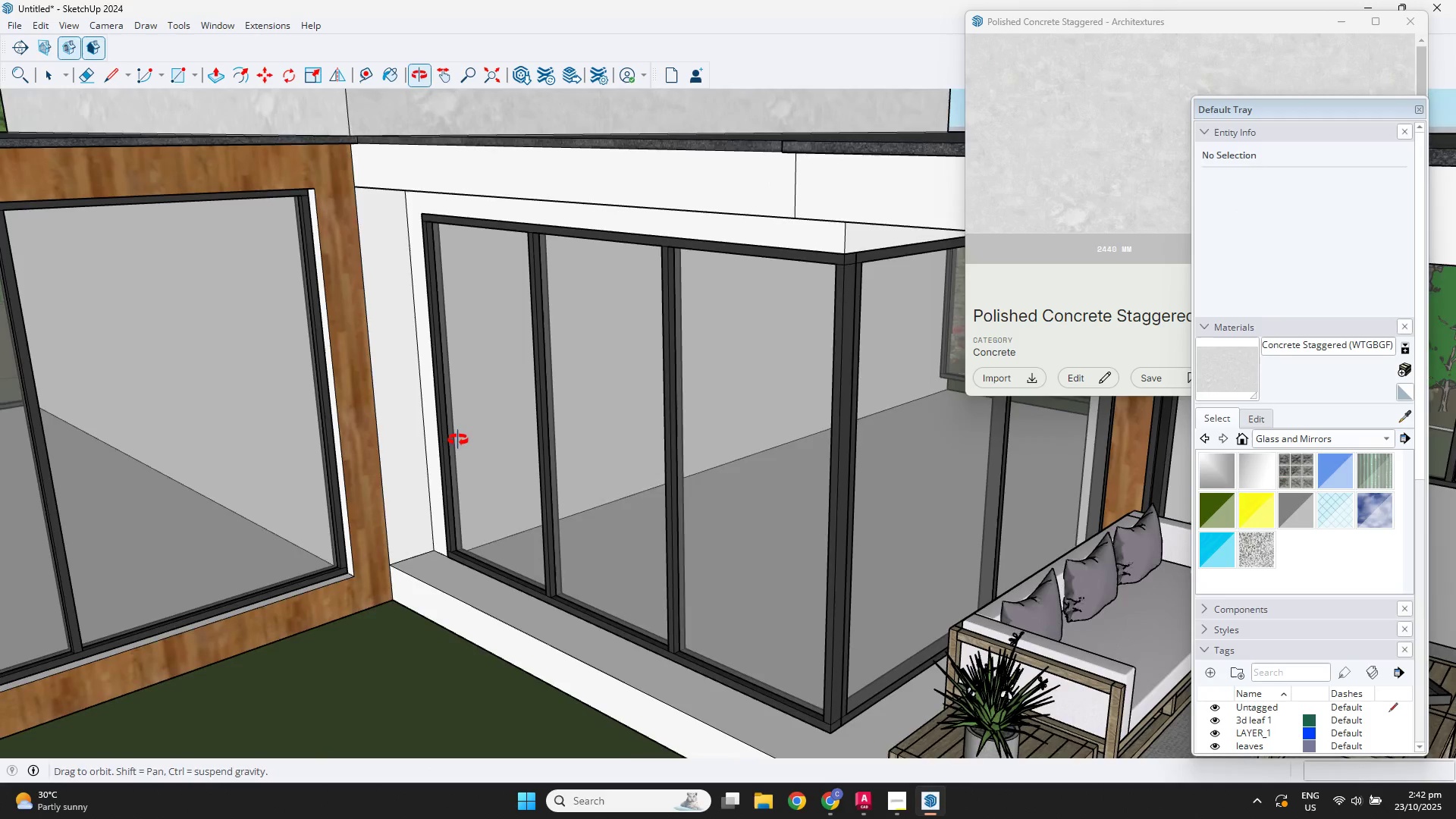 
scroll: coordinate [510, 424], scroll_direction: down, amount: 10.0
 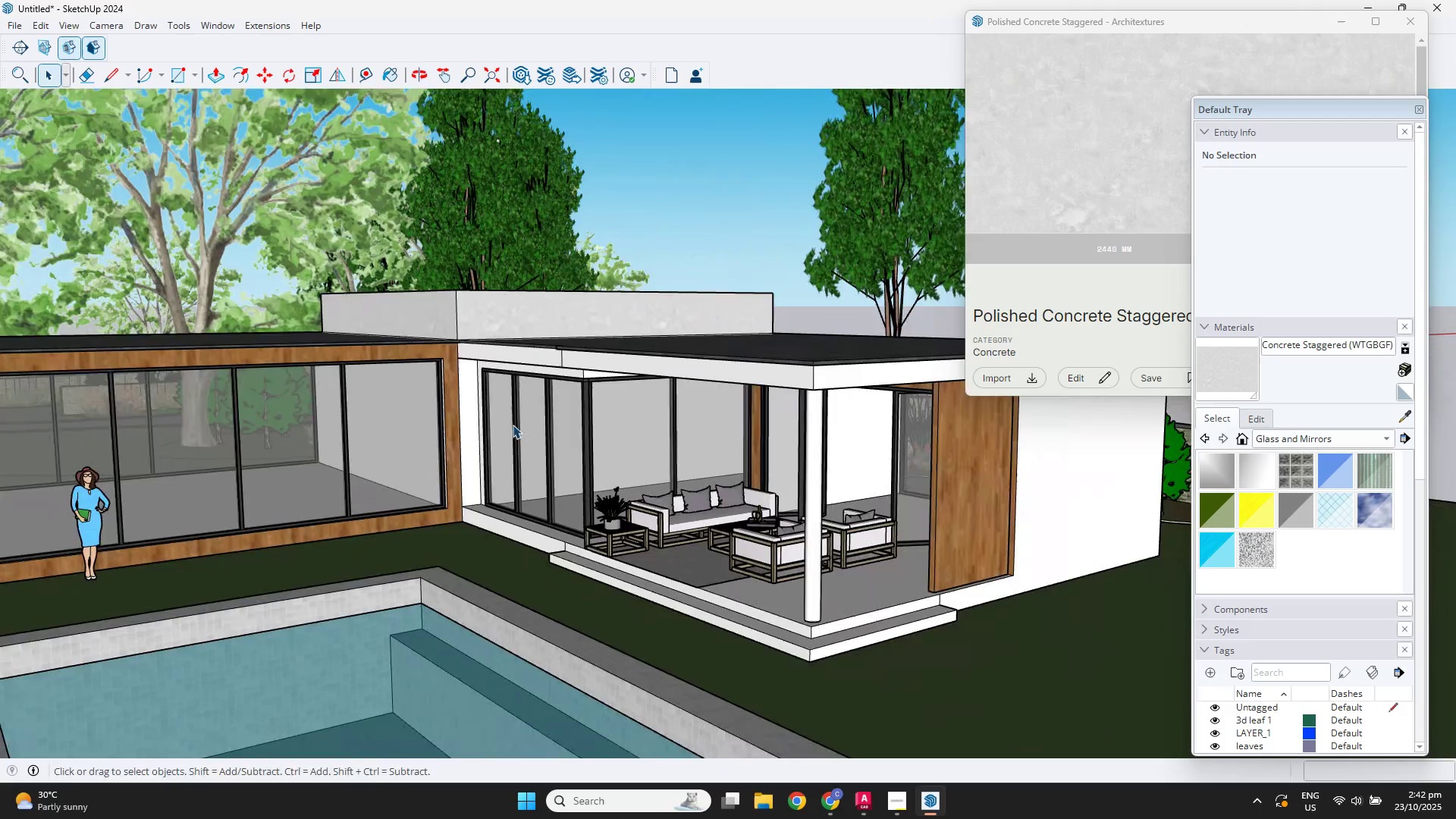 
hold_key(key=ShiftLeft, duration=0.38)
 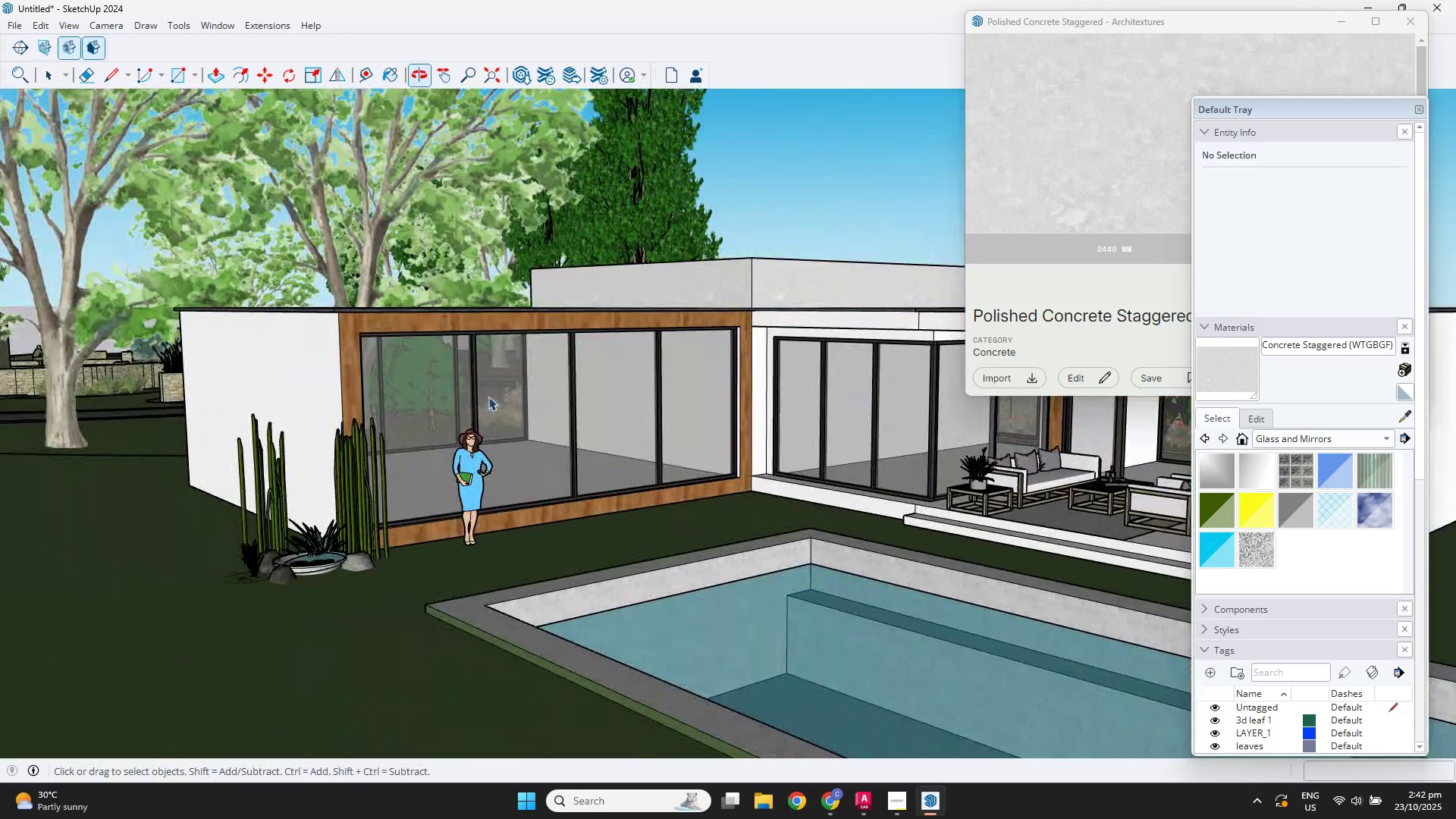 
scroll: coordinate [483, 397], scroll_direction: down, amount: 3.0
 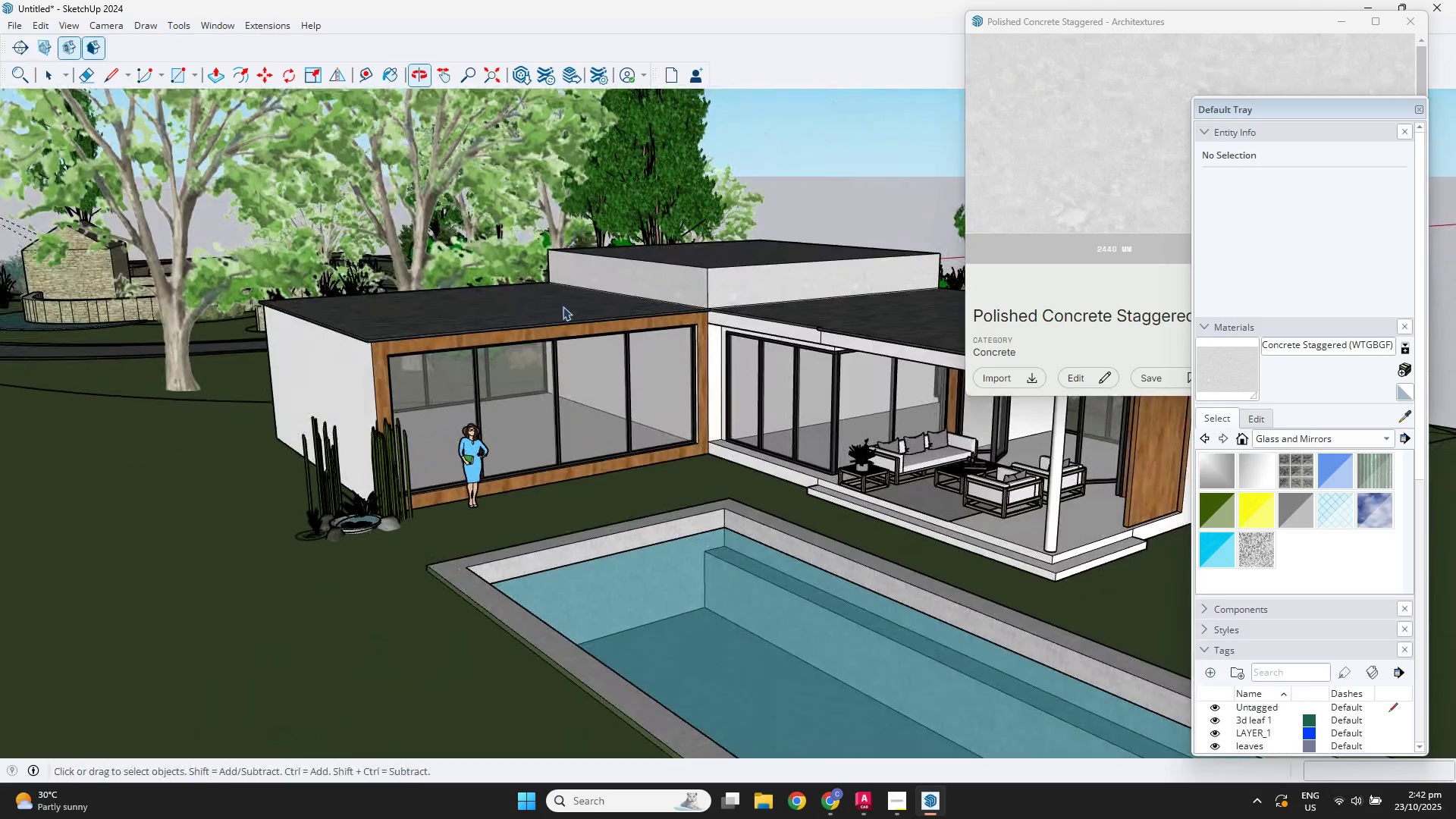 
left_click([799, 55])
 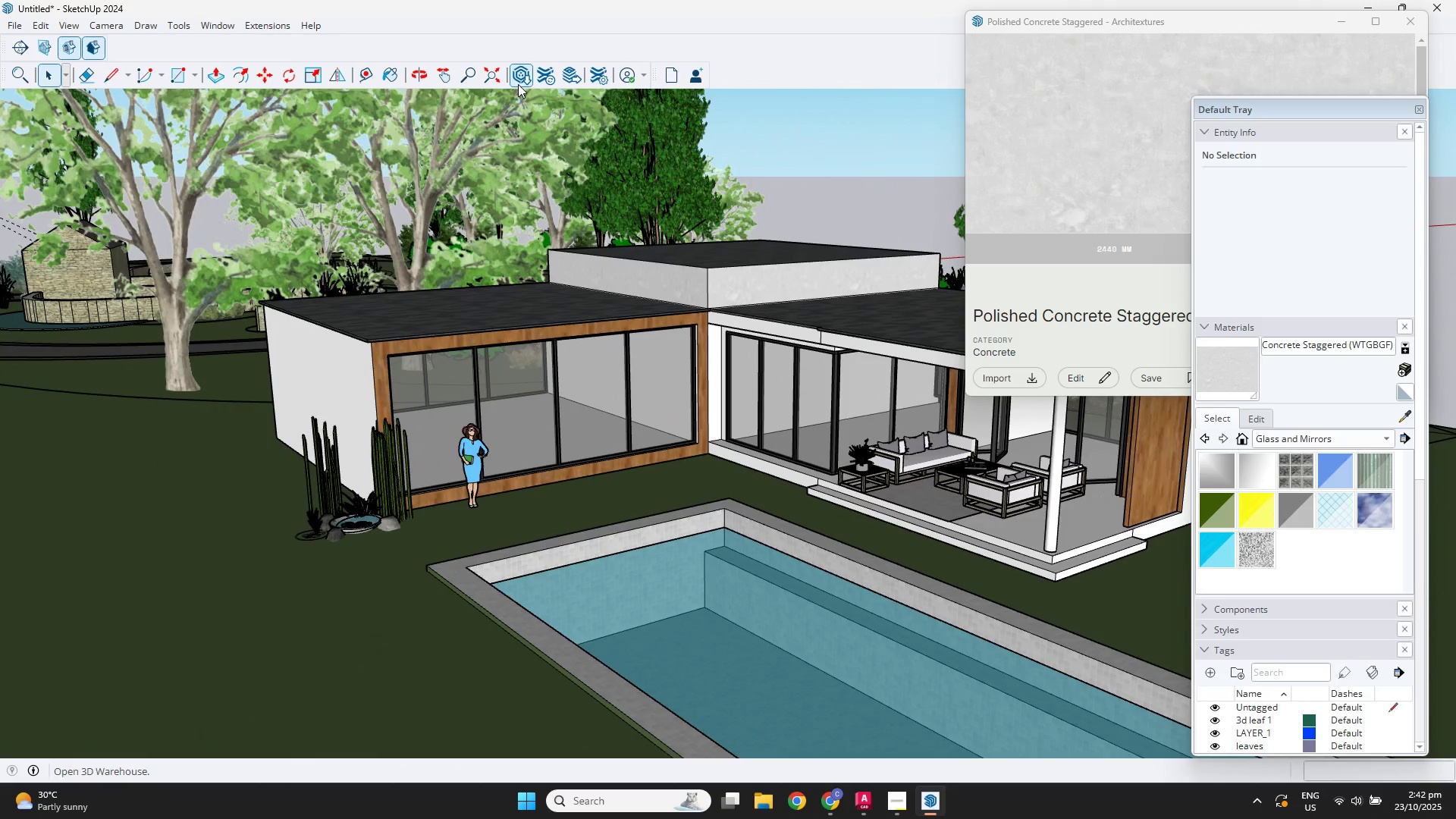 
left_click([518, 84])
 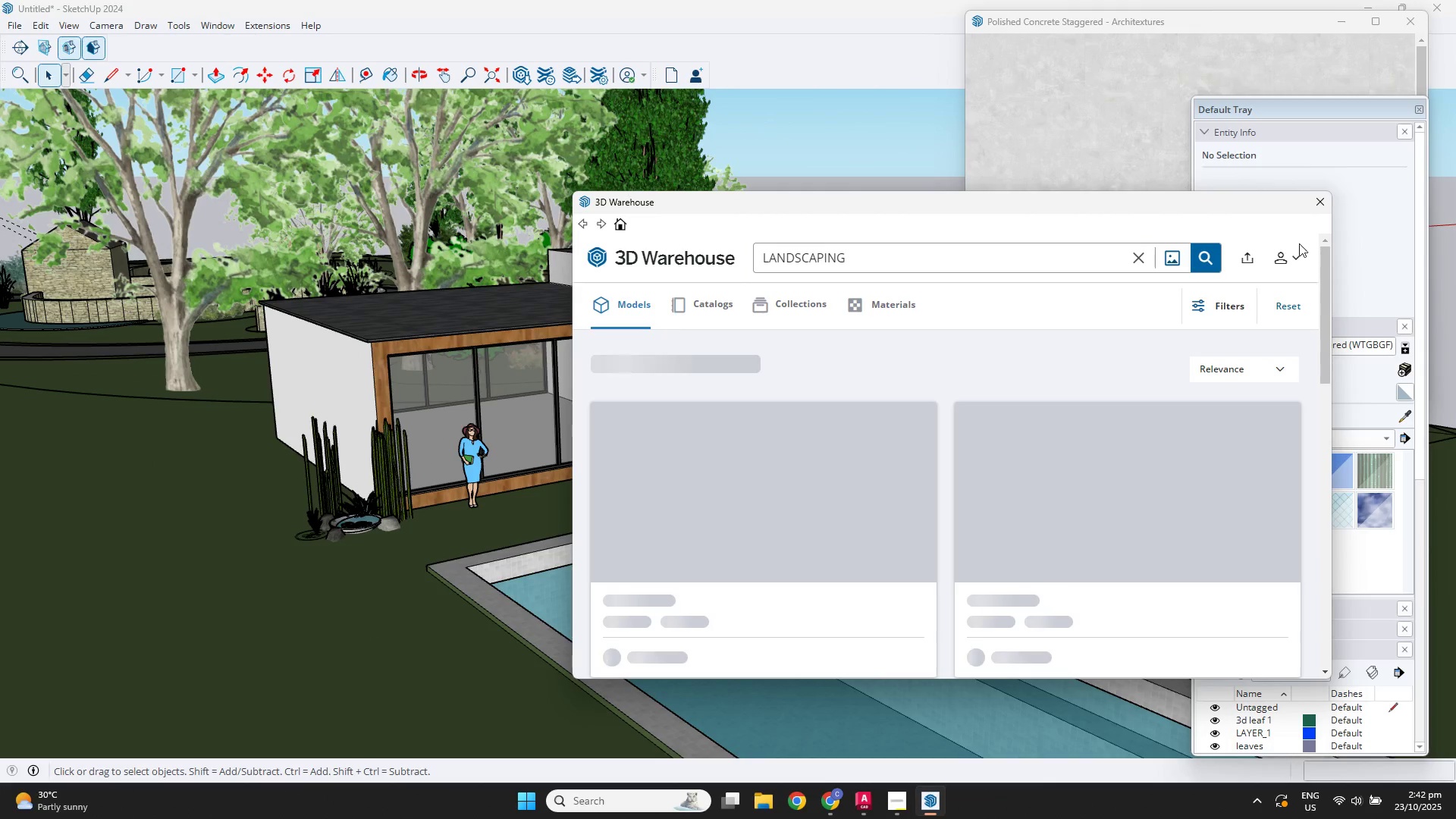 
left_click([893, 256])
 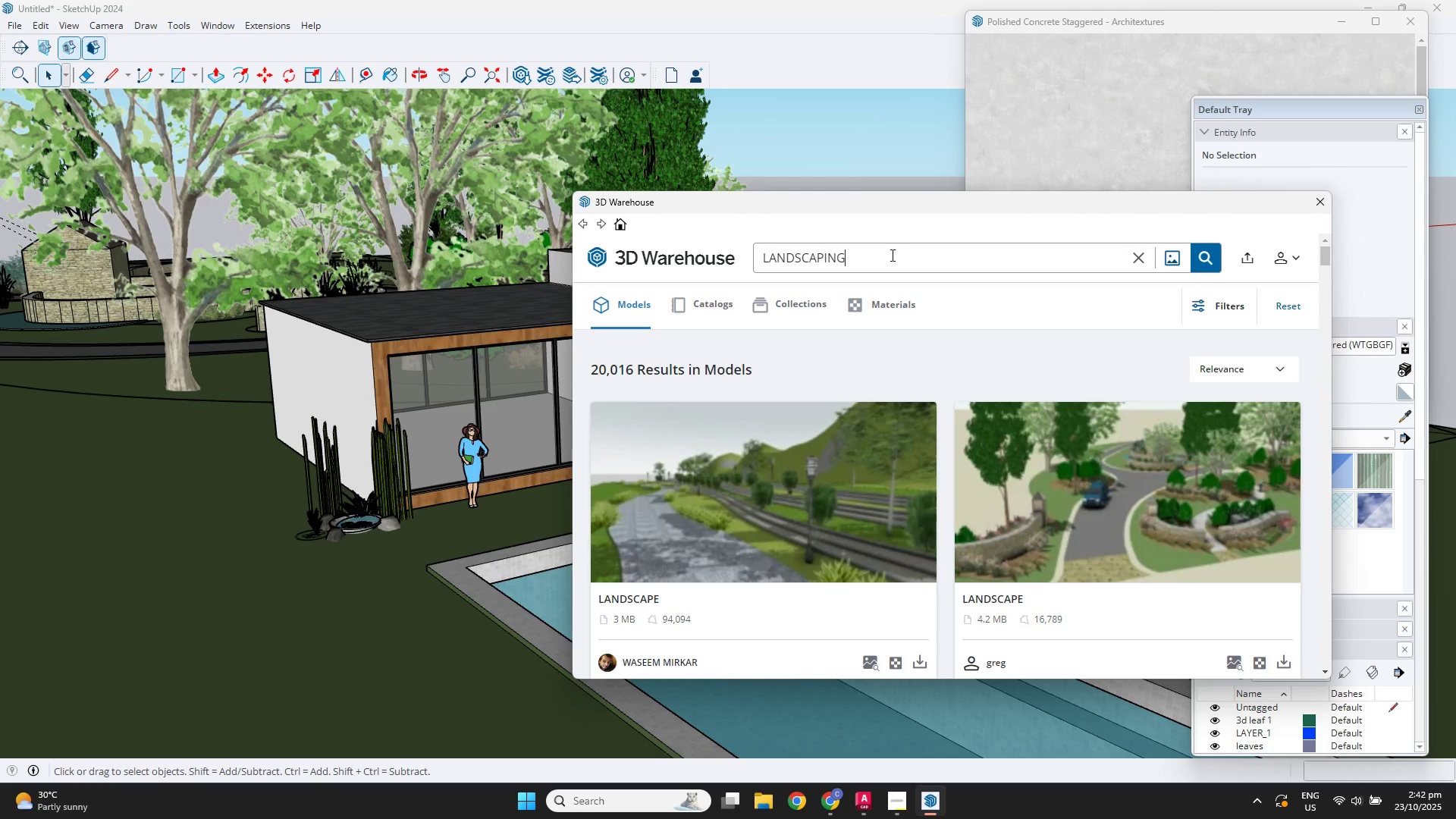 
scroll: coordinate [907, 450], scroll_direction: down, amount: 21.0
 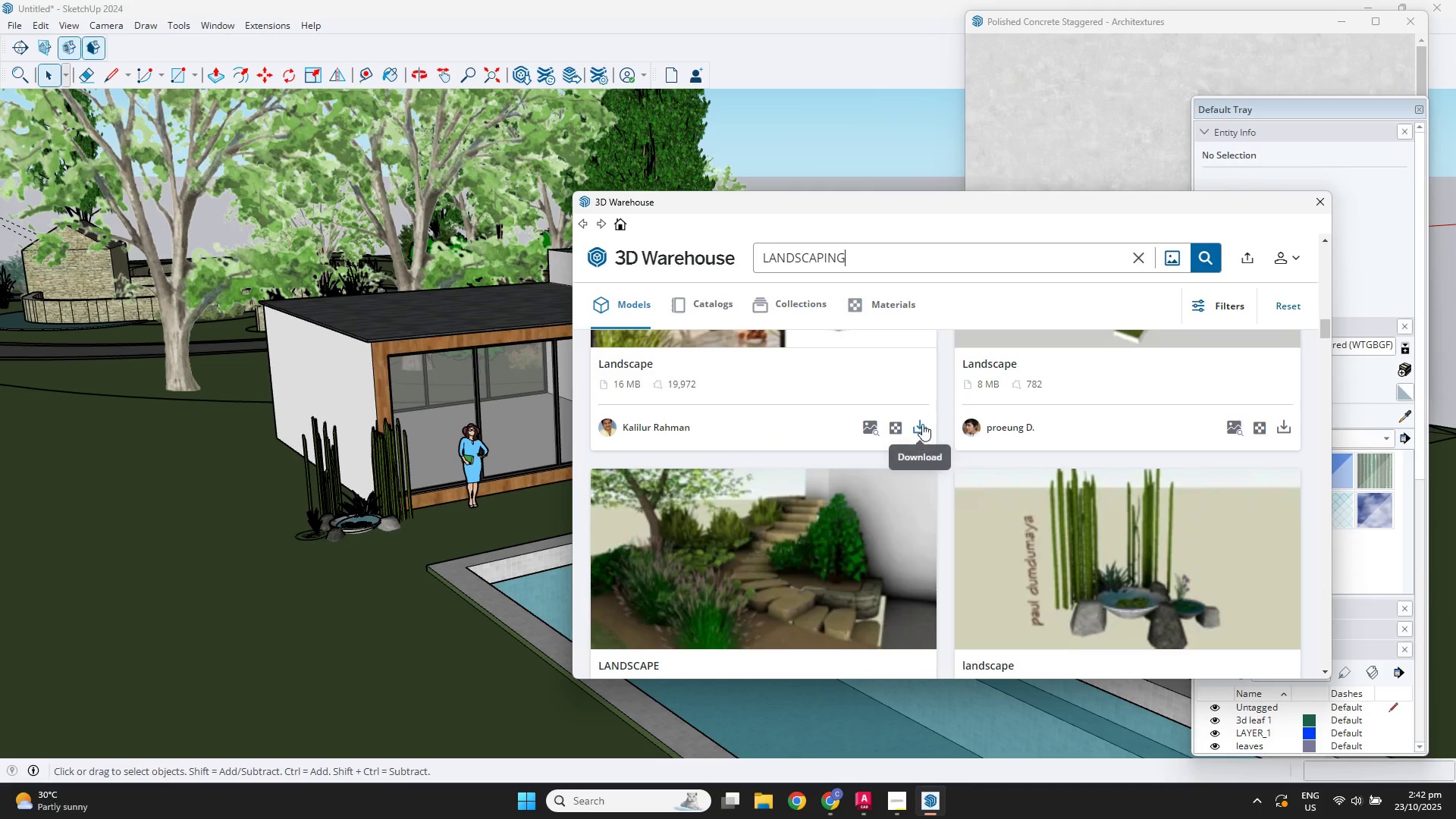 
left_click([916, 423])
 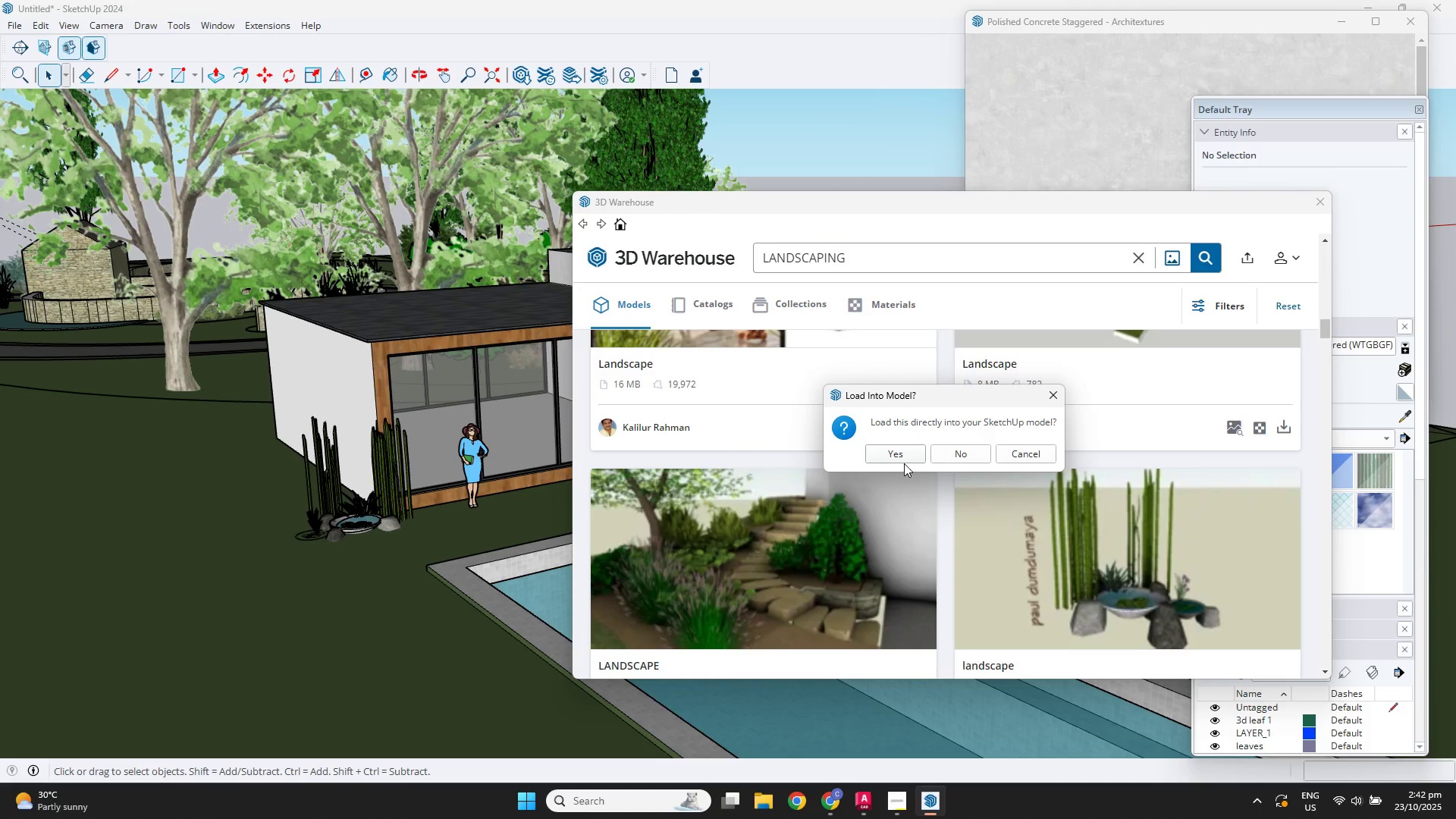 
double_click([899, 457])
 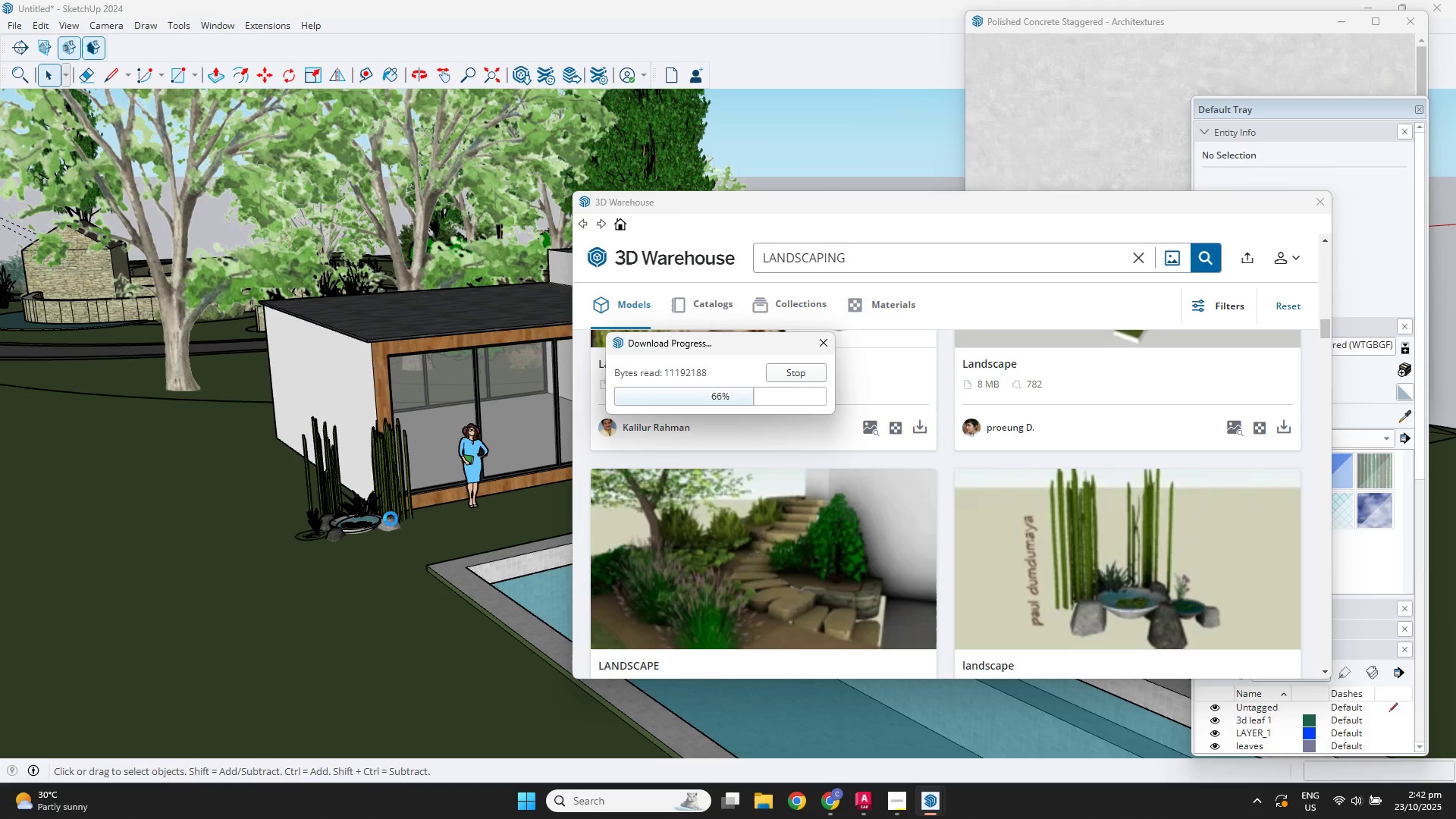 
wait(9.06)
 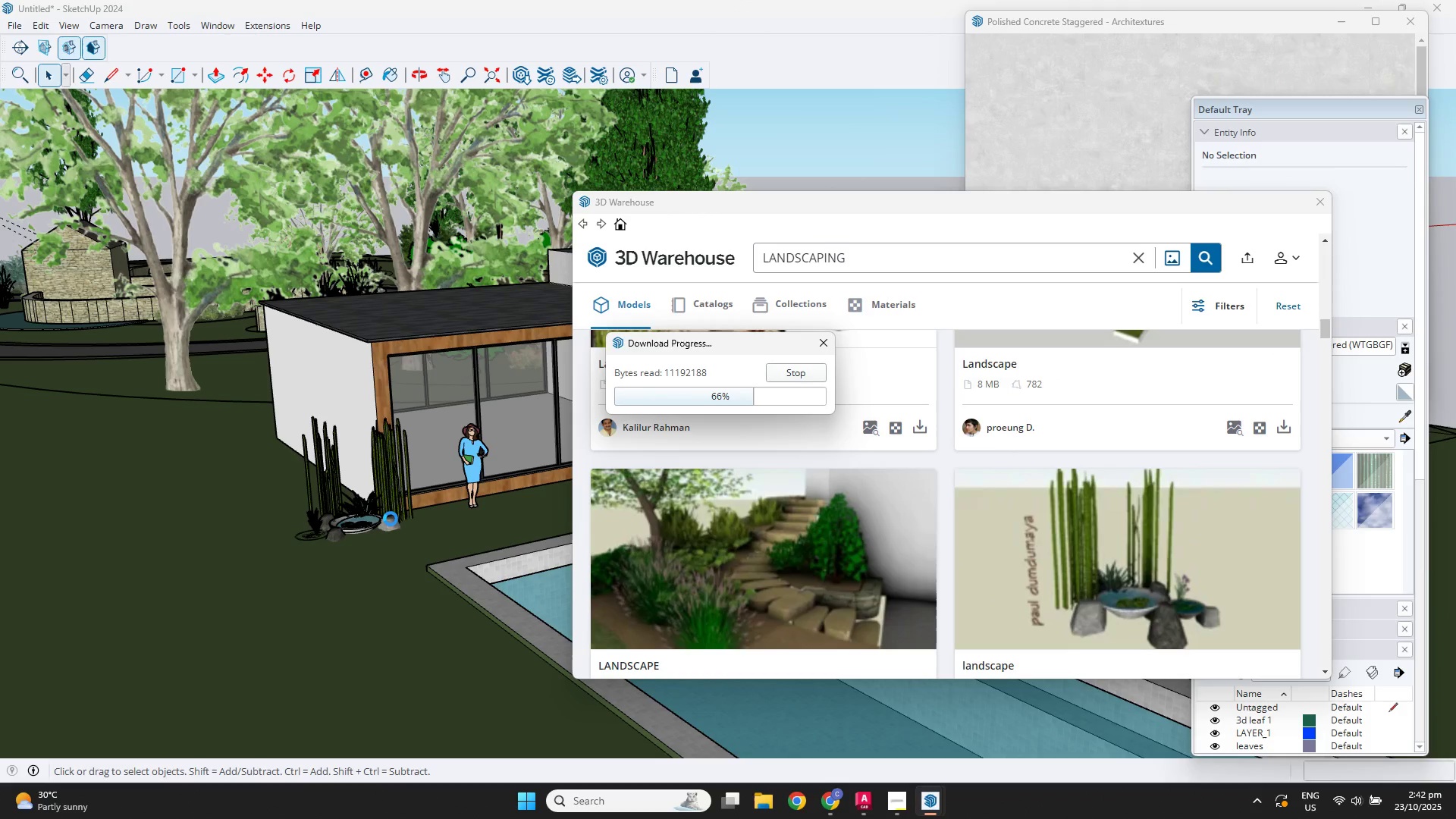 
scroll: coordinate [67, 577], scroll_direction: down, amount: 3.0
 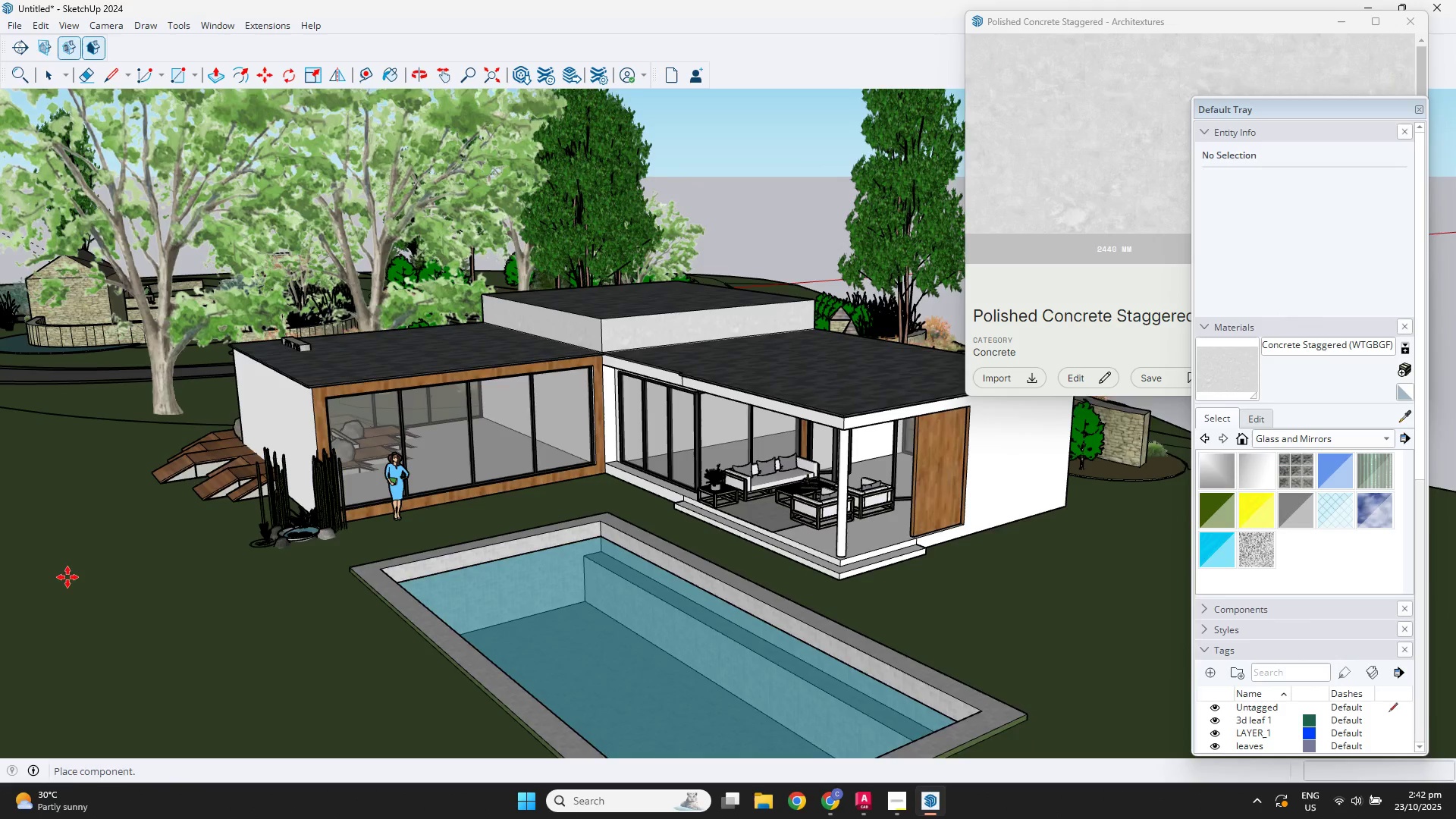 
hold_key(key=ShiftLeft, duration=0.38)
 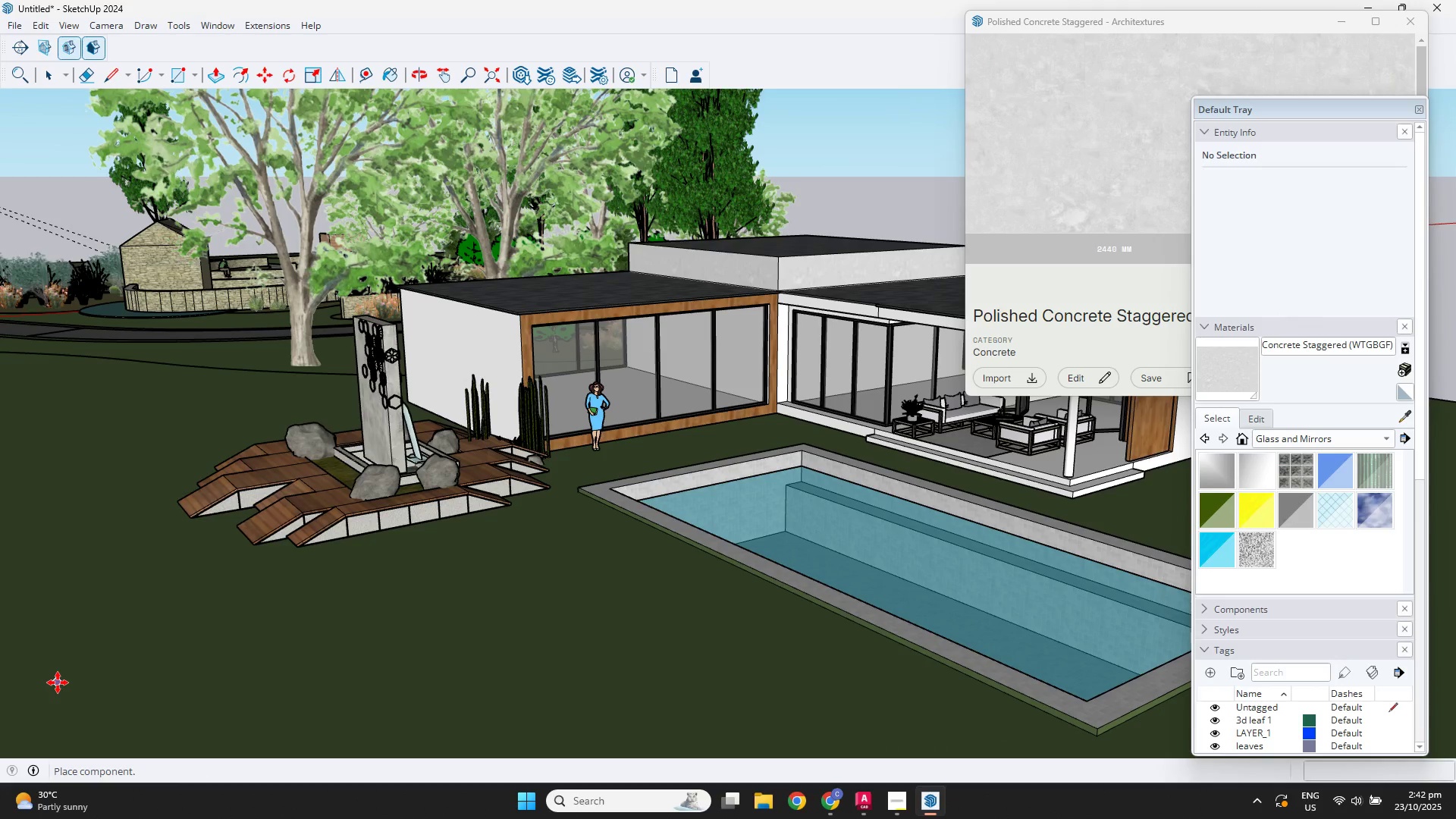 
left_click([58, 682])
 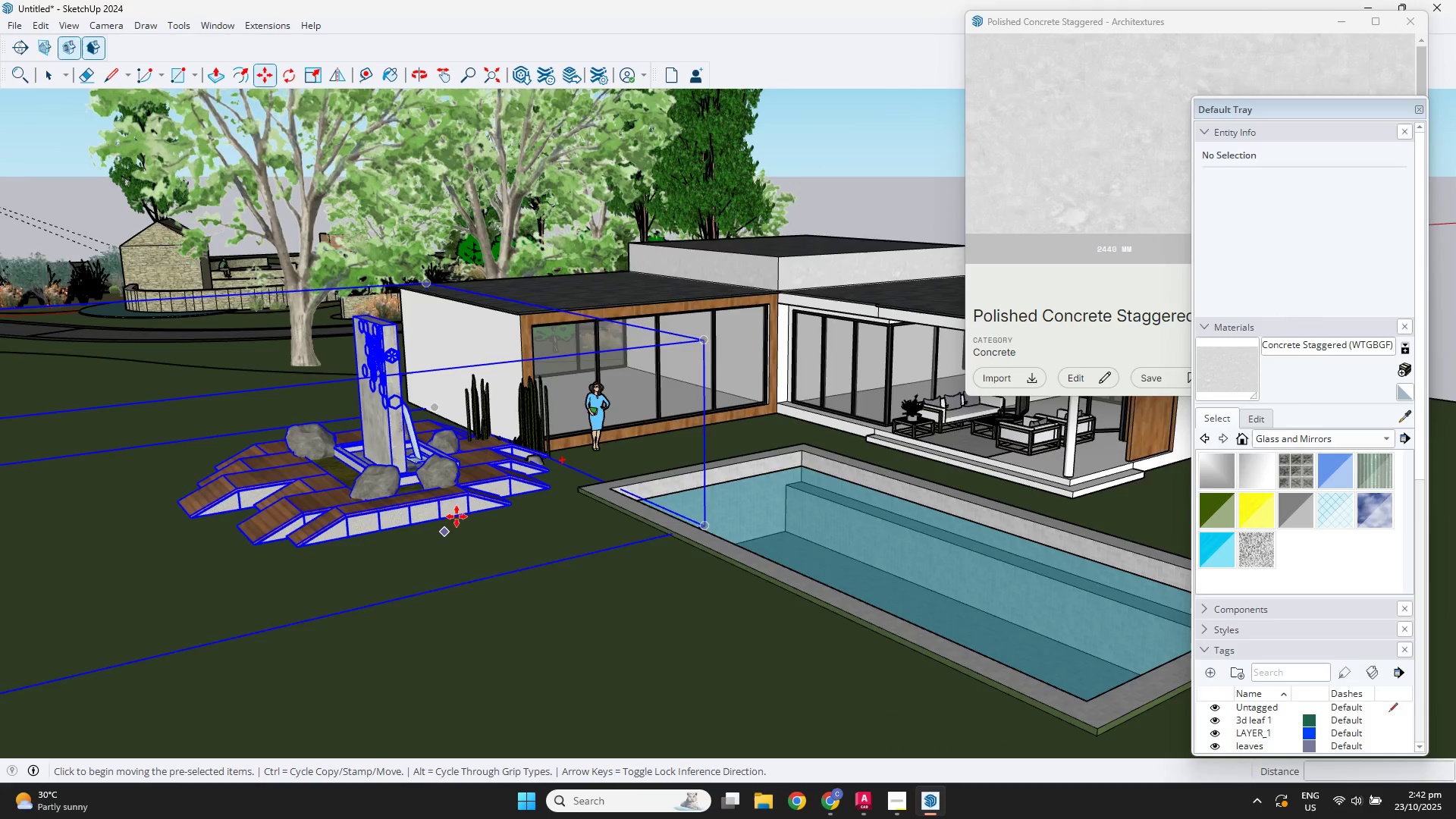 
scroll: coordinate [399, 426], scroll_direction: up, amount: 14.0
 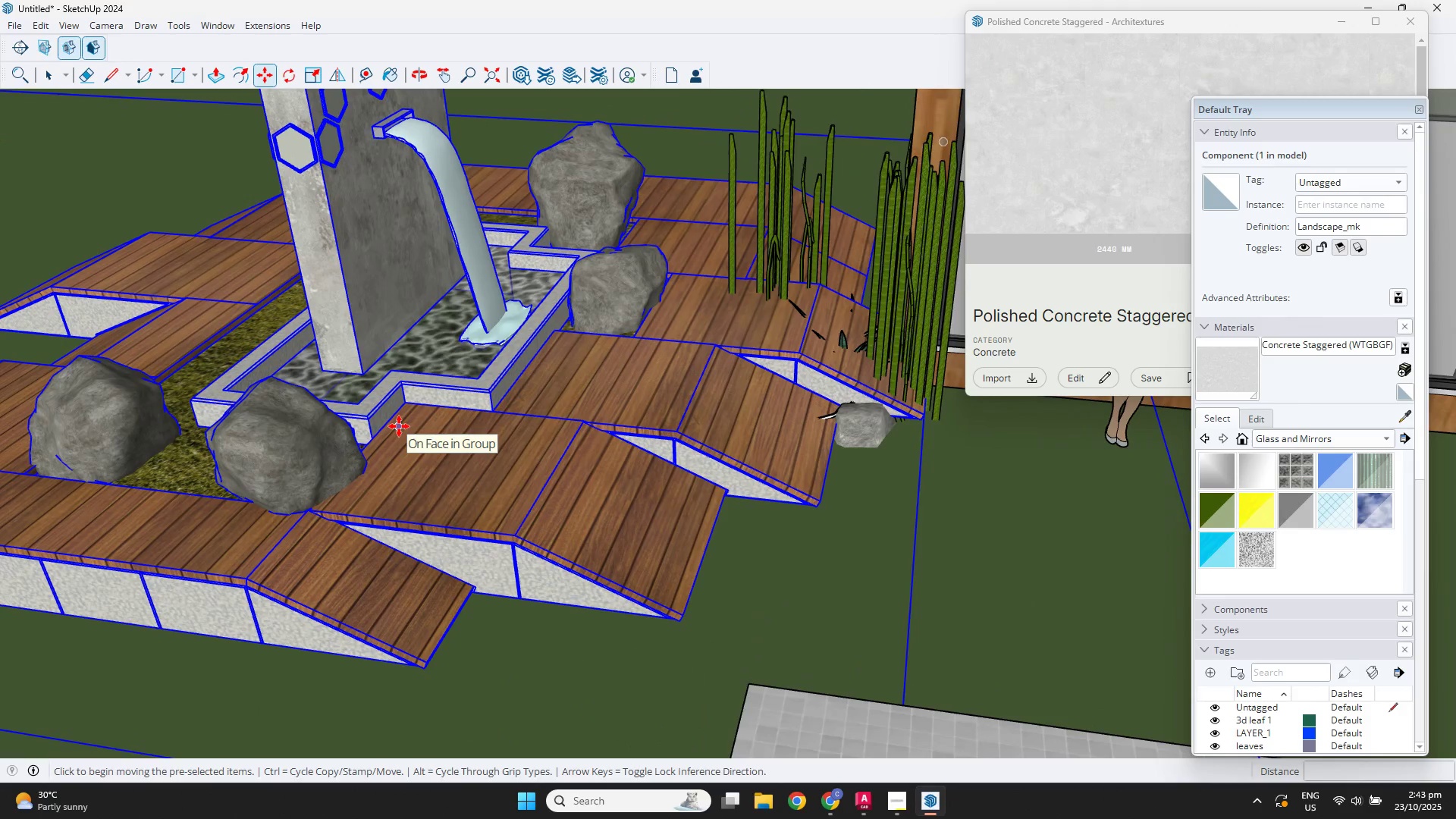 
scroll: coordinate [399, 428], scroll_direction: down, amount: 4.0
 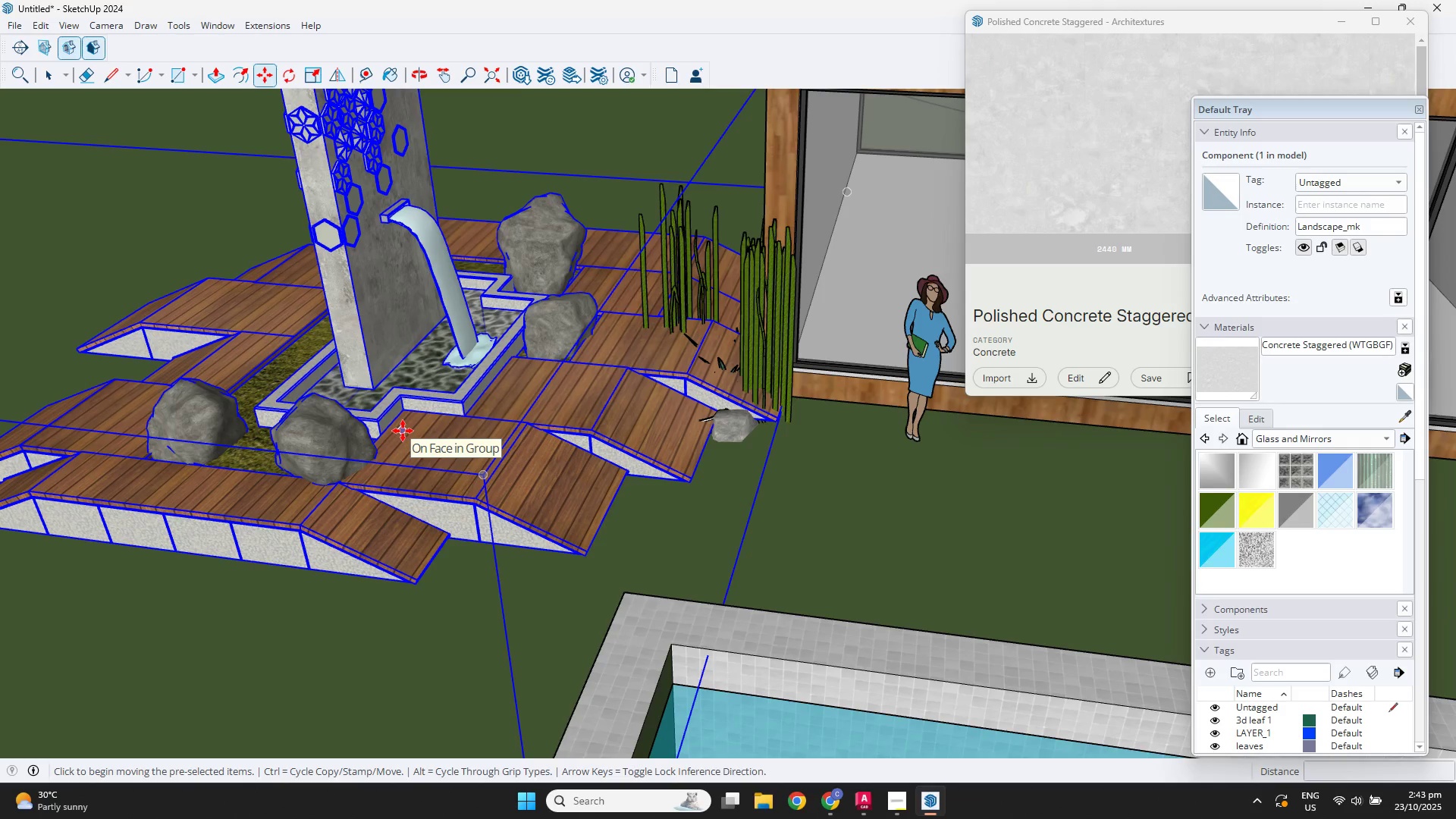 
key(Delete)
 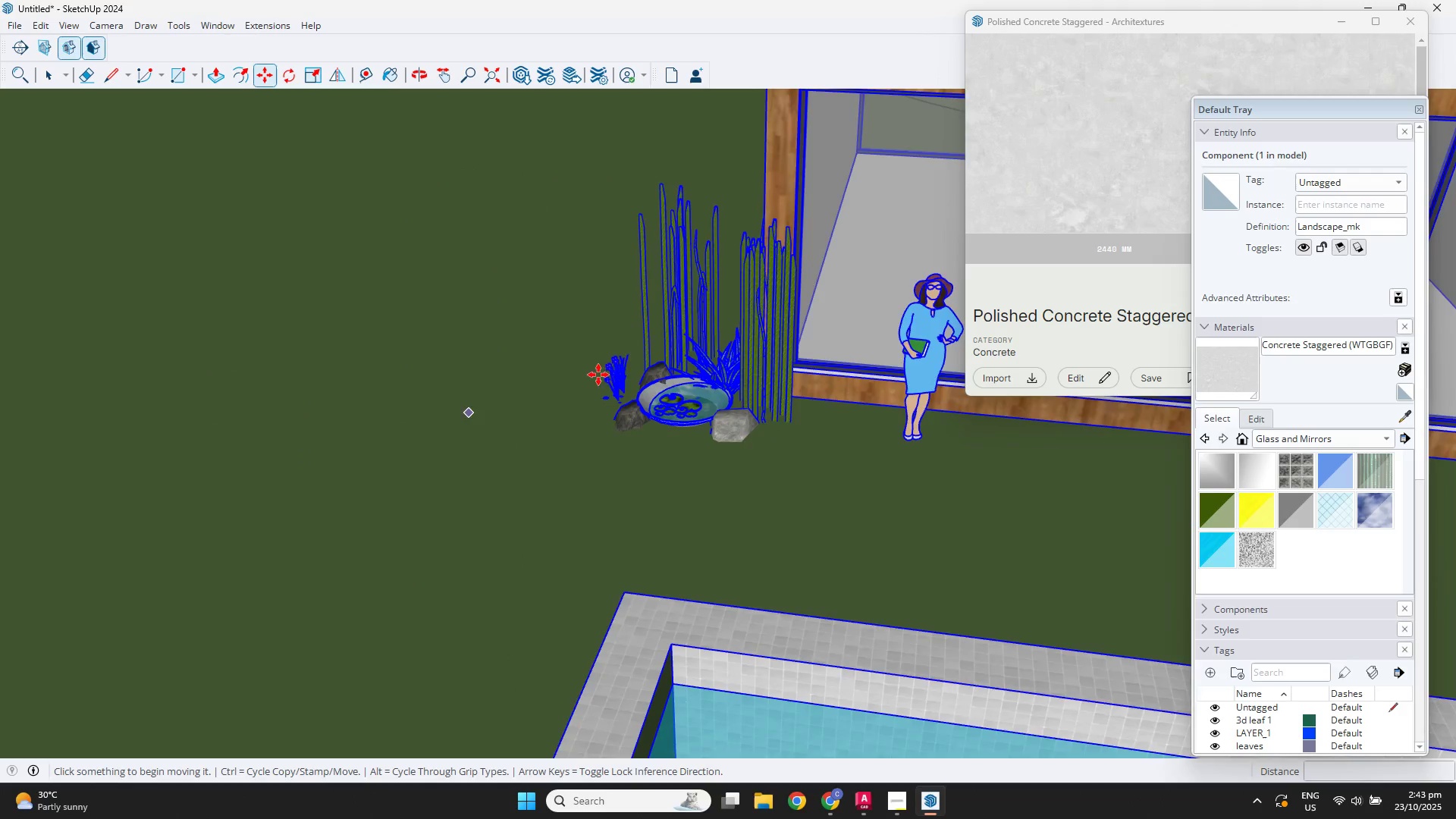 
scroll: coordinate [737, 297], scroll_direction: down, amount: 7.0
 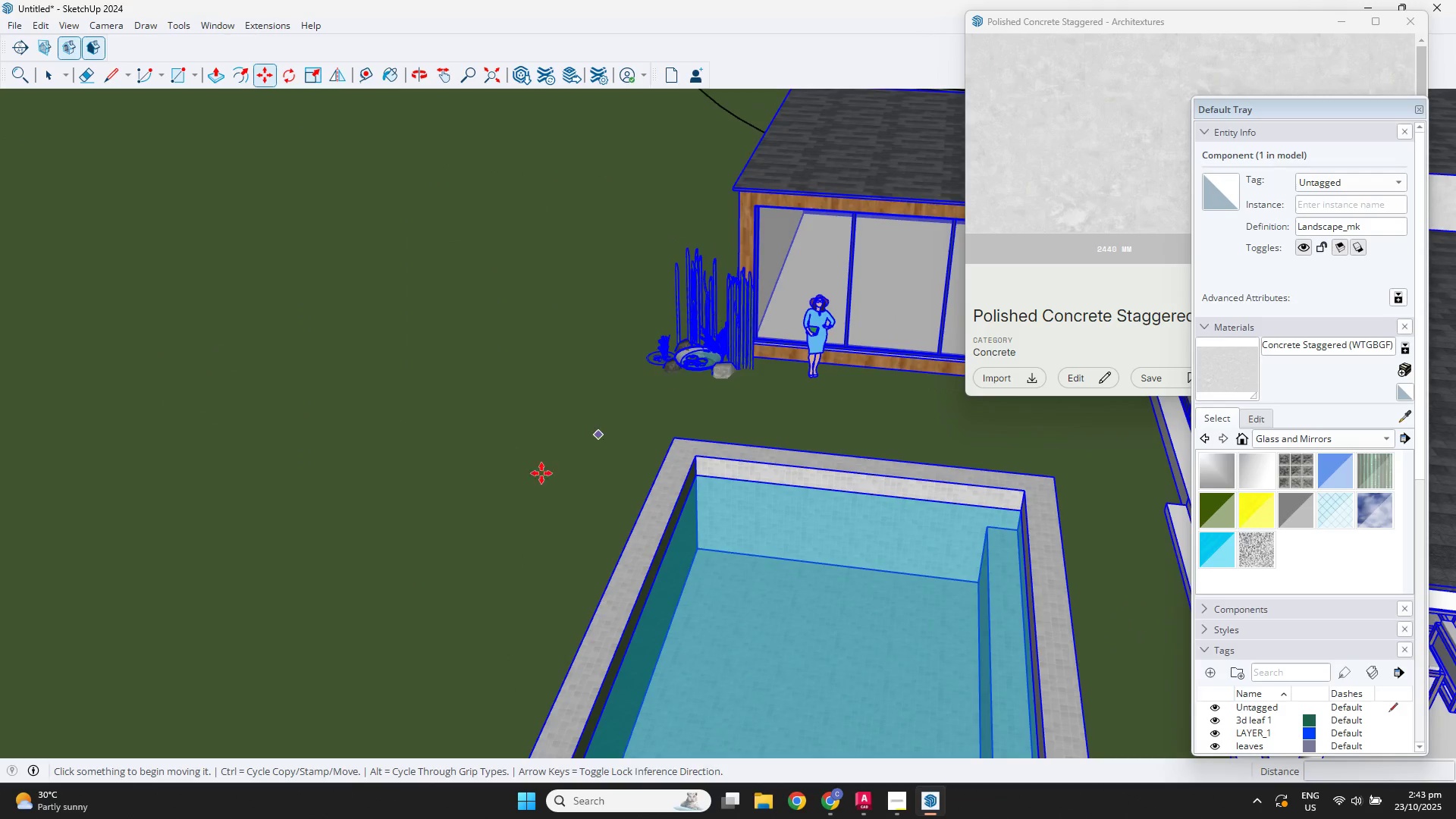 
key(Space)
 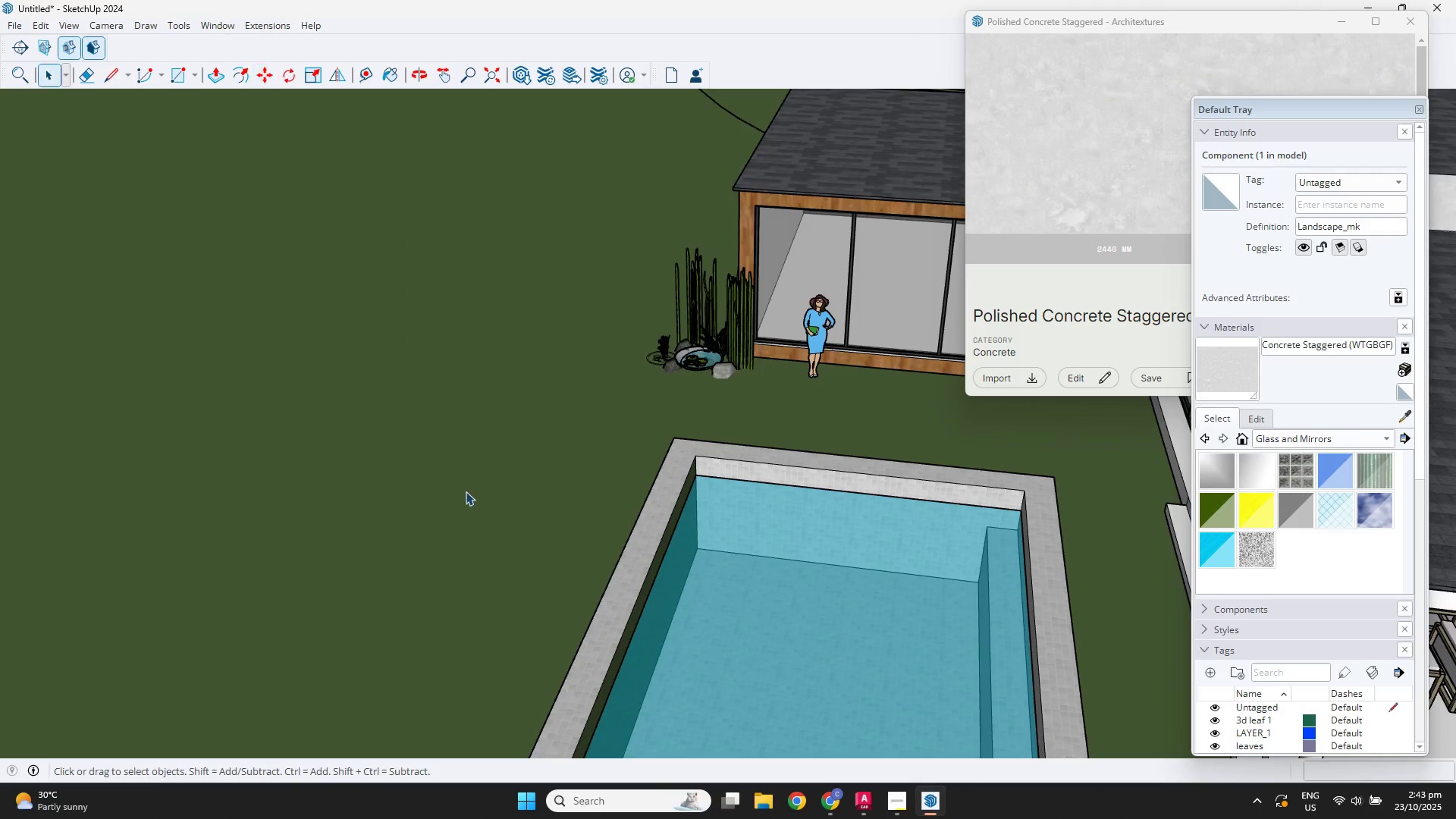 
left_click([466, 491])
 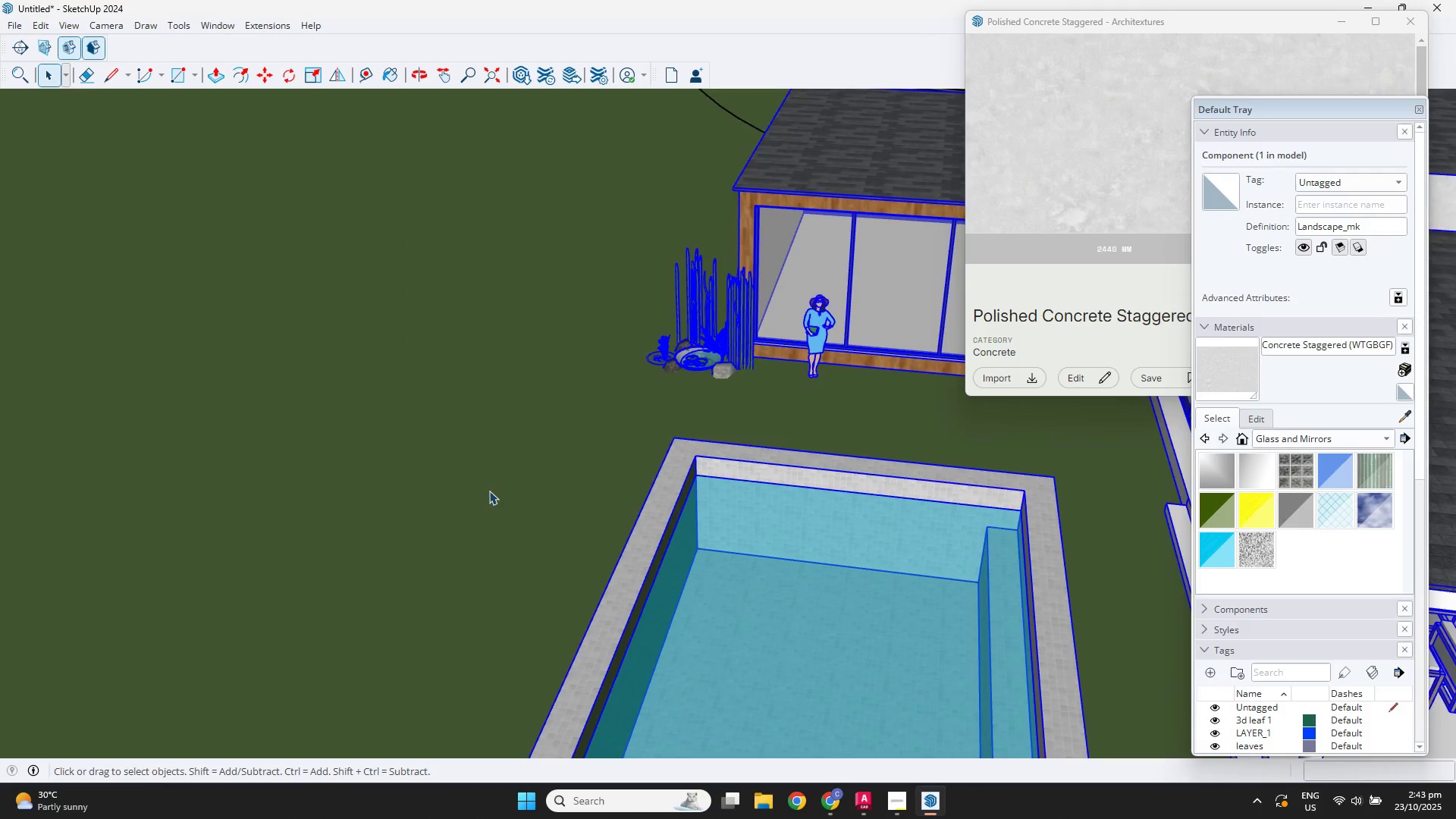 
scroll: coordinate [496, 494], scroll_direction: down, amount: 3.0
 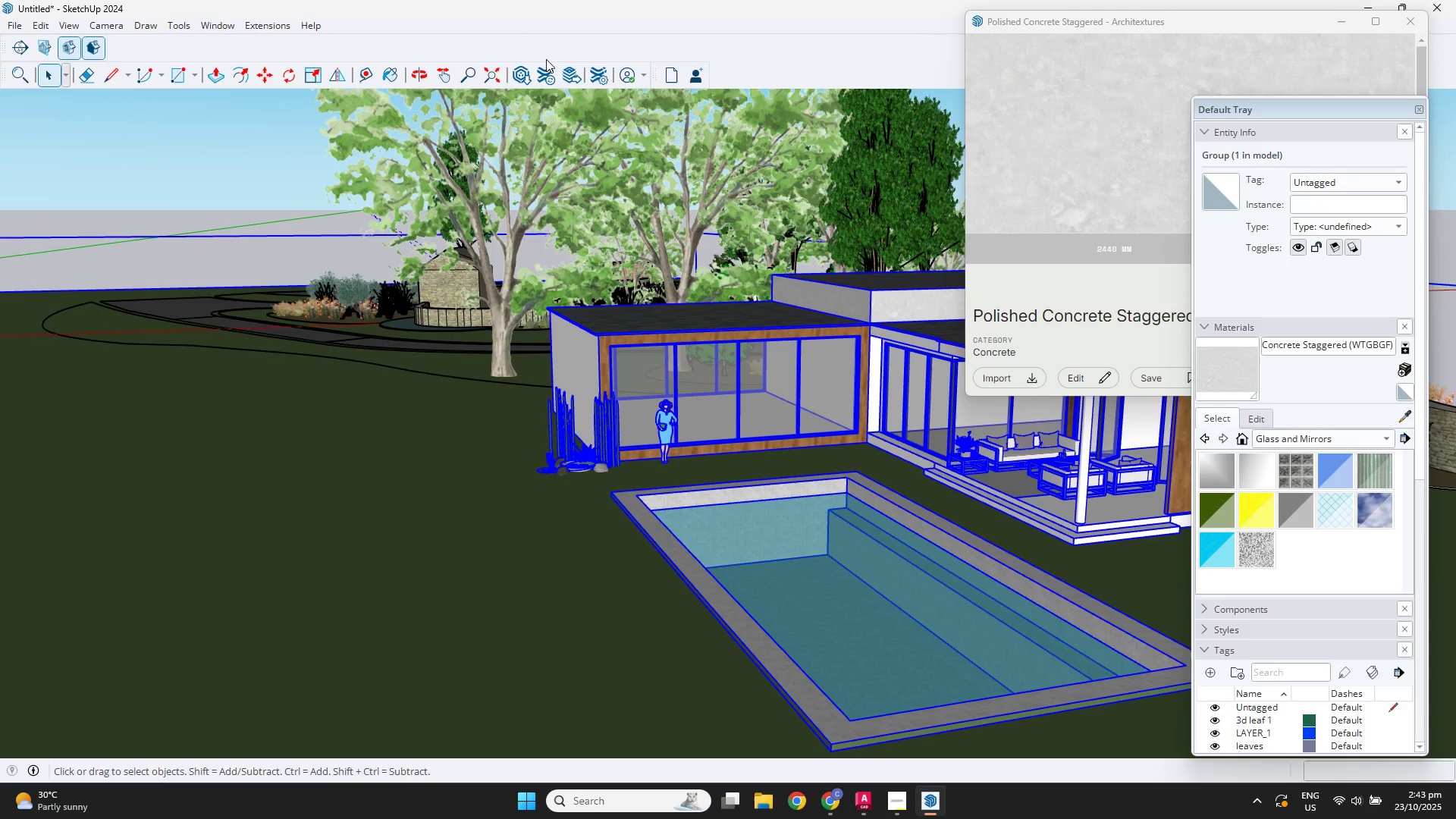 
left_click([528, 67])
 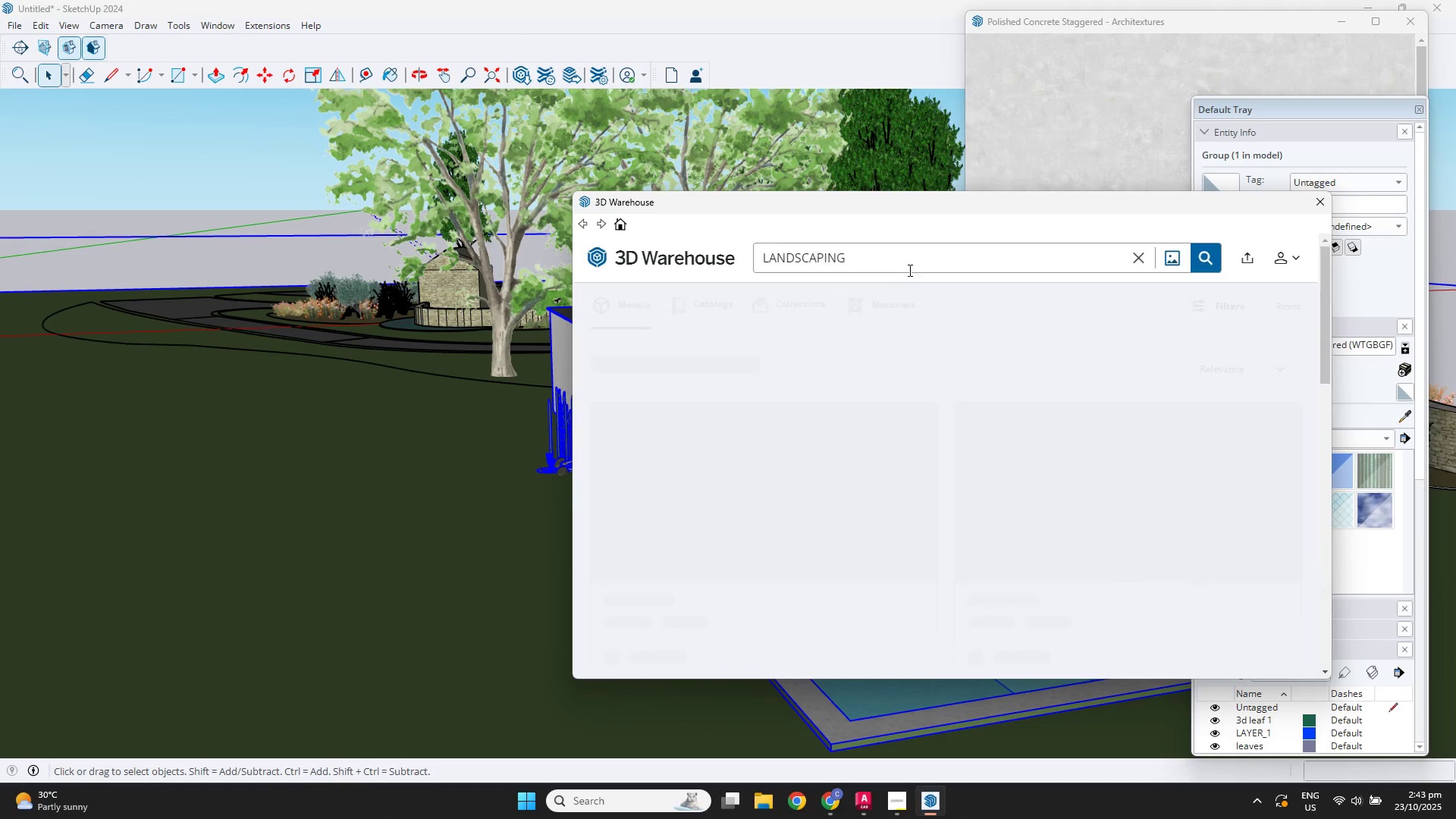 
left_click([896, 246])
 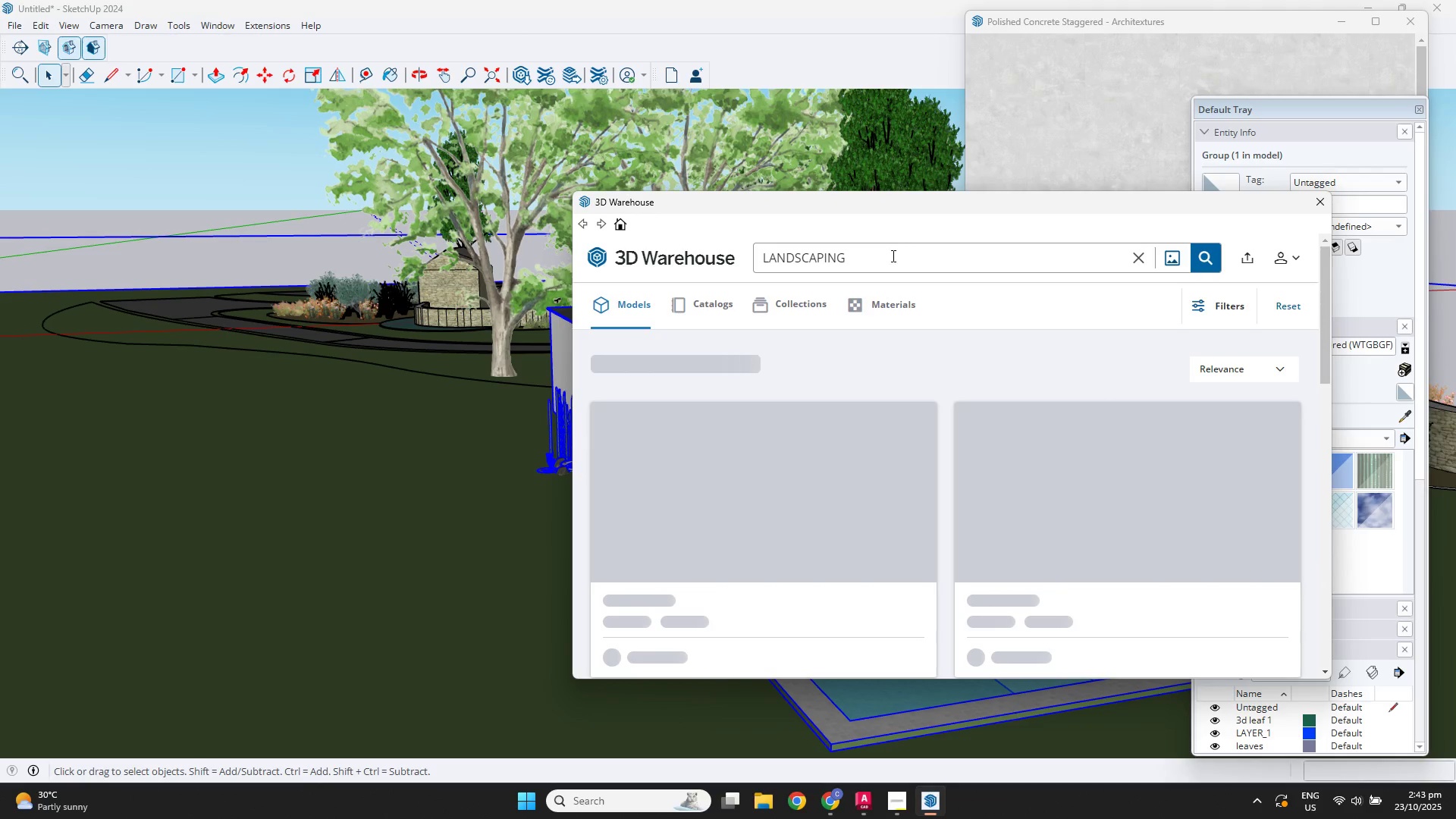 
left_click_drag(start_coordinate=[892, 256], to_coordinate=[722, 251])
 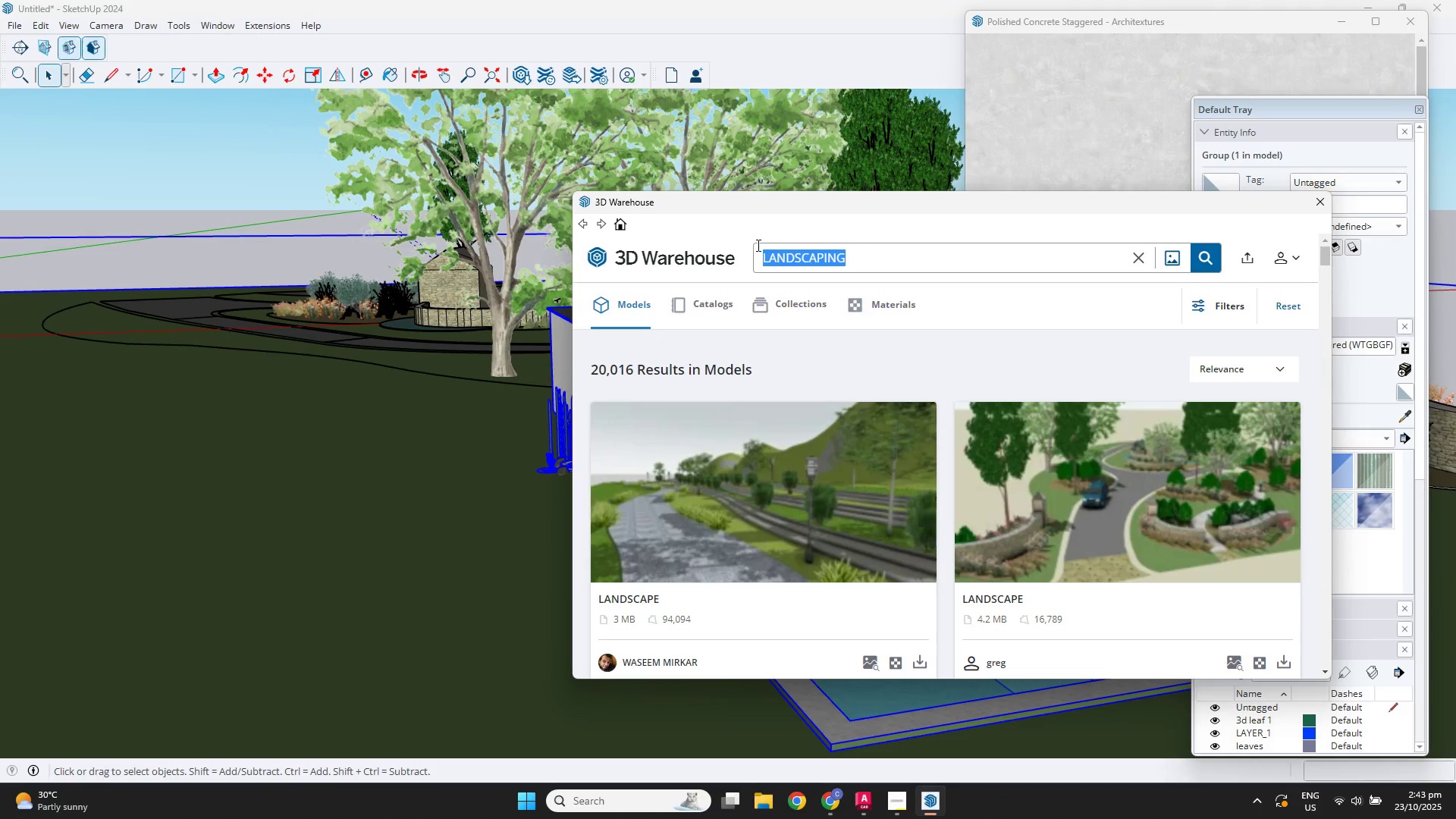 
type(PLANTS)
 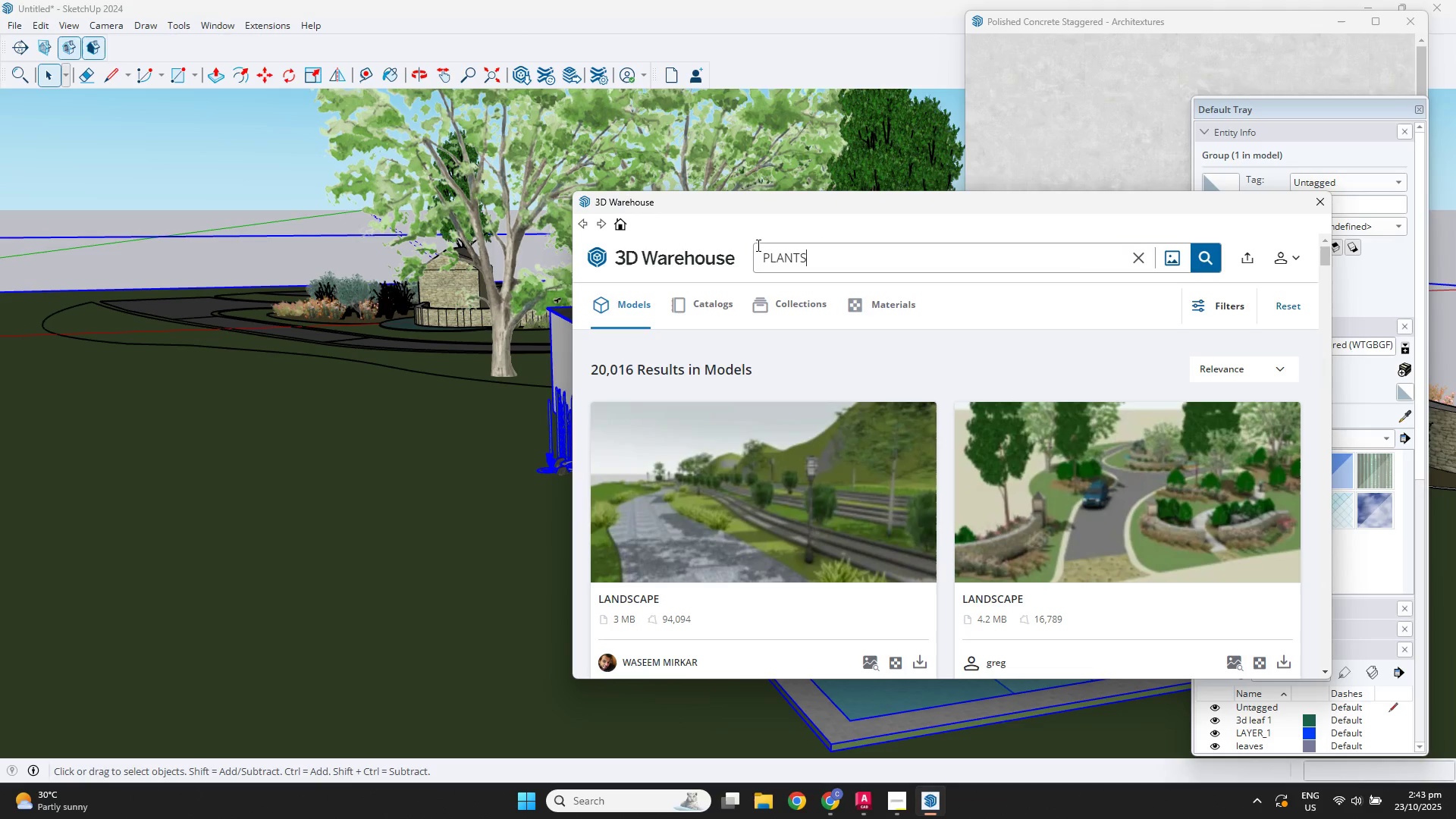 
key(Enter)
 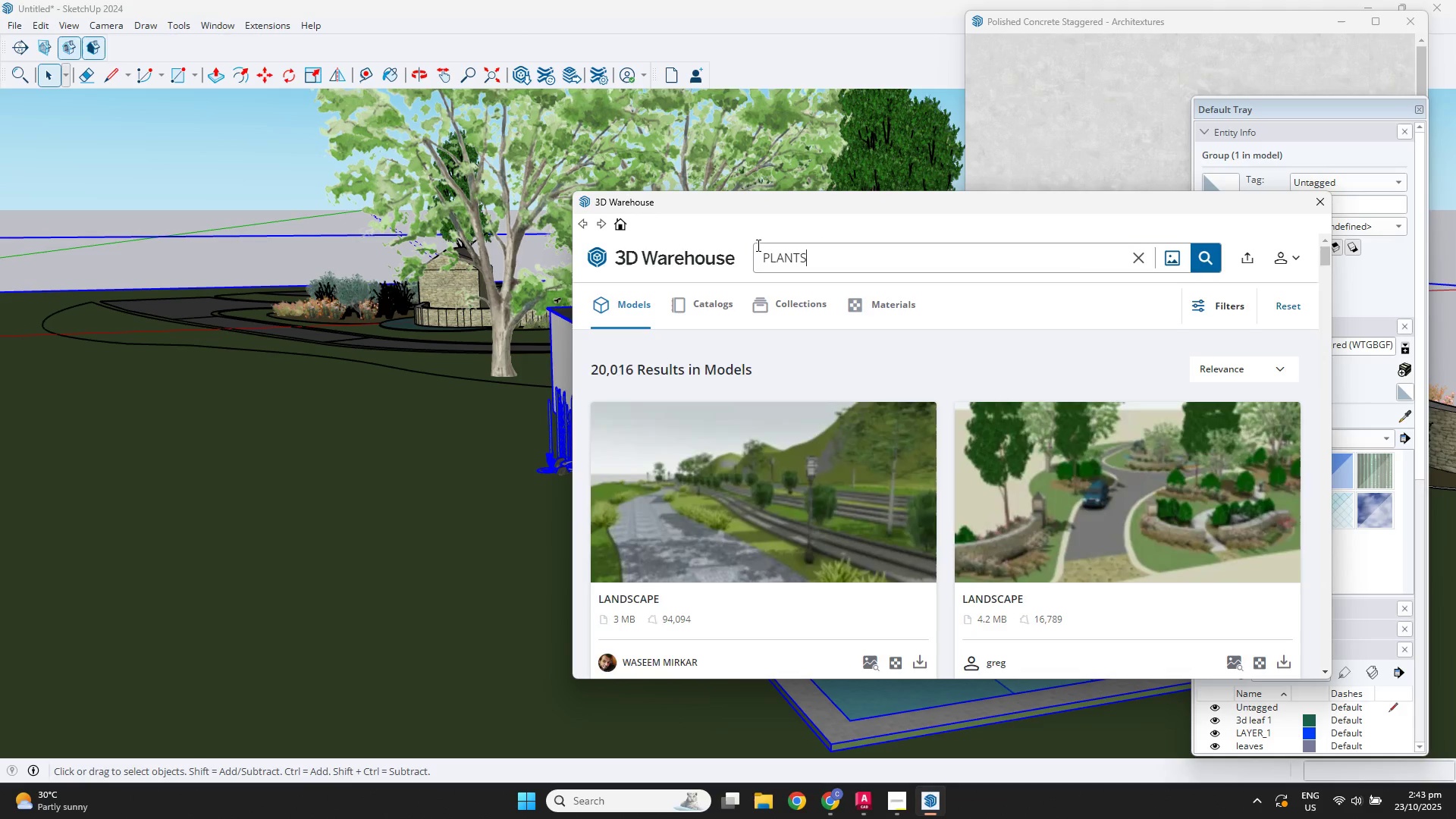 
key(CapsLock)
 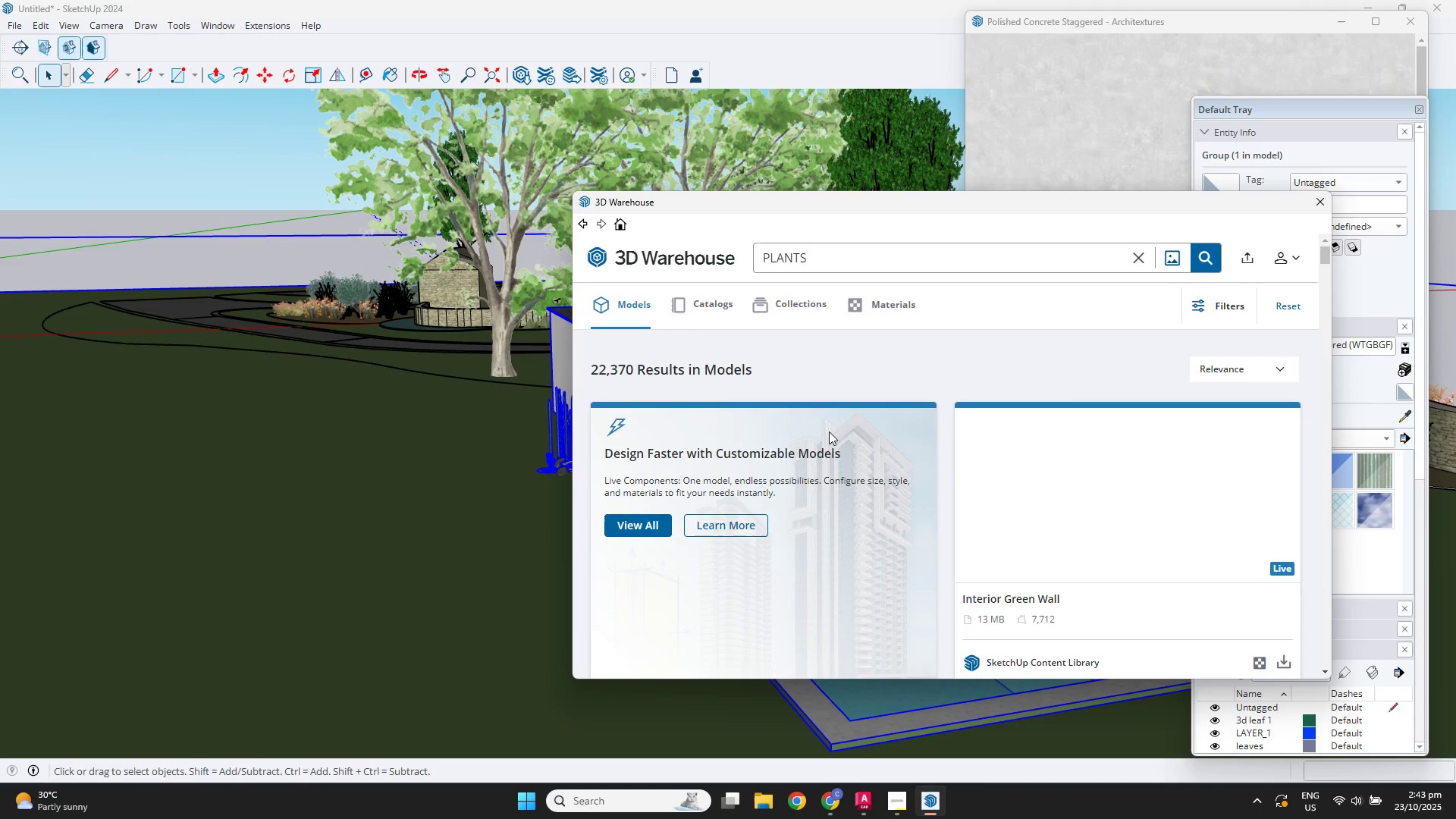 
scroll: coordinate [1172, 484], scroll_direction: down, amount: 24.0
 